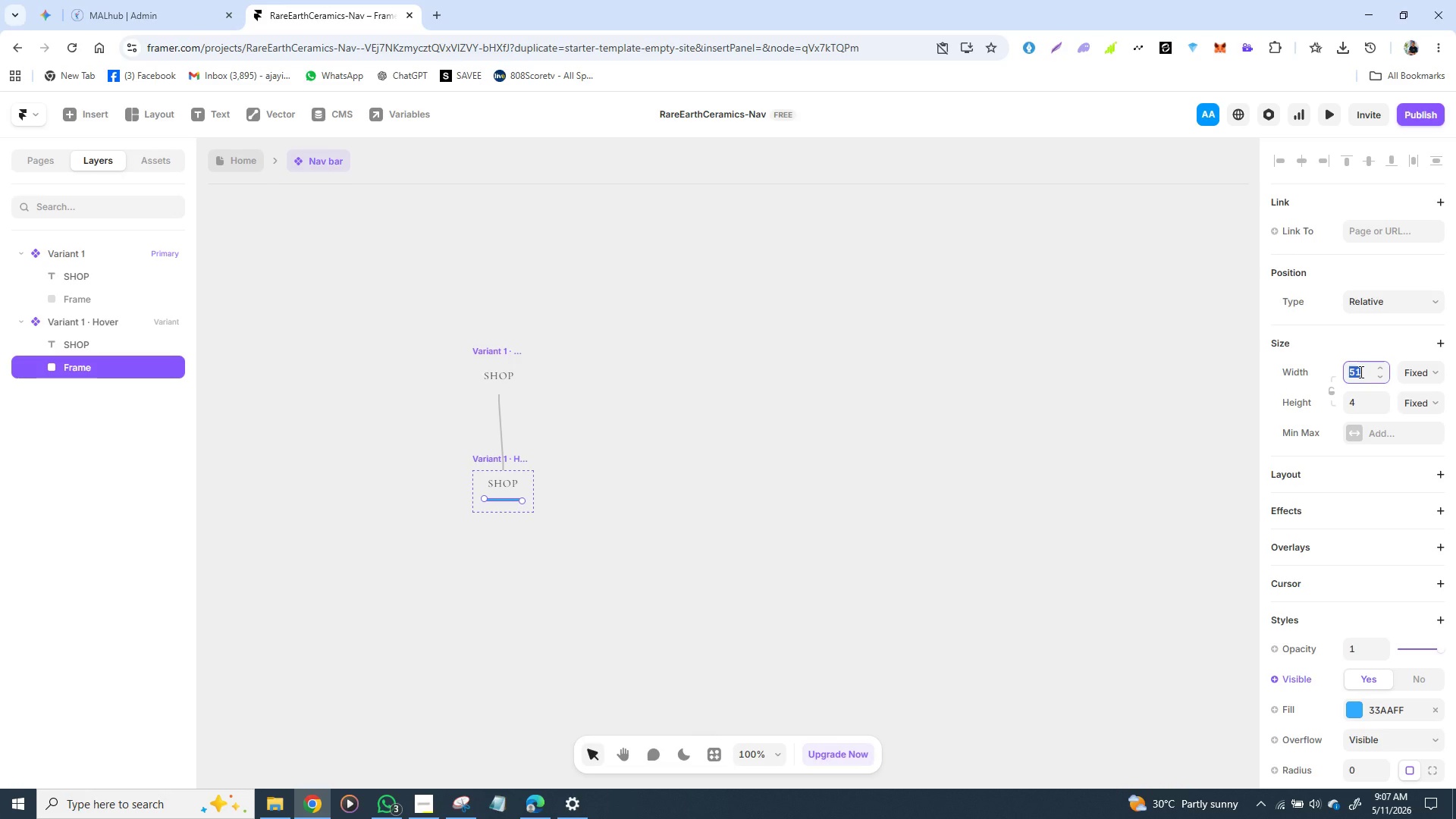 
wait(34.8)
 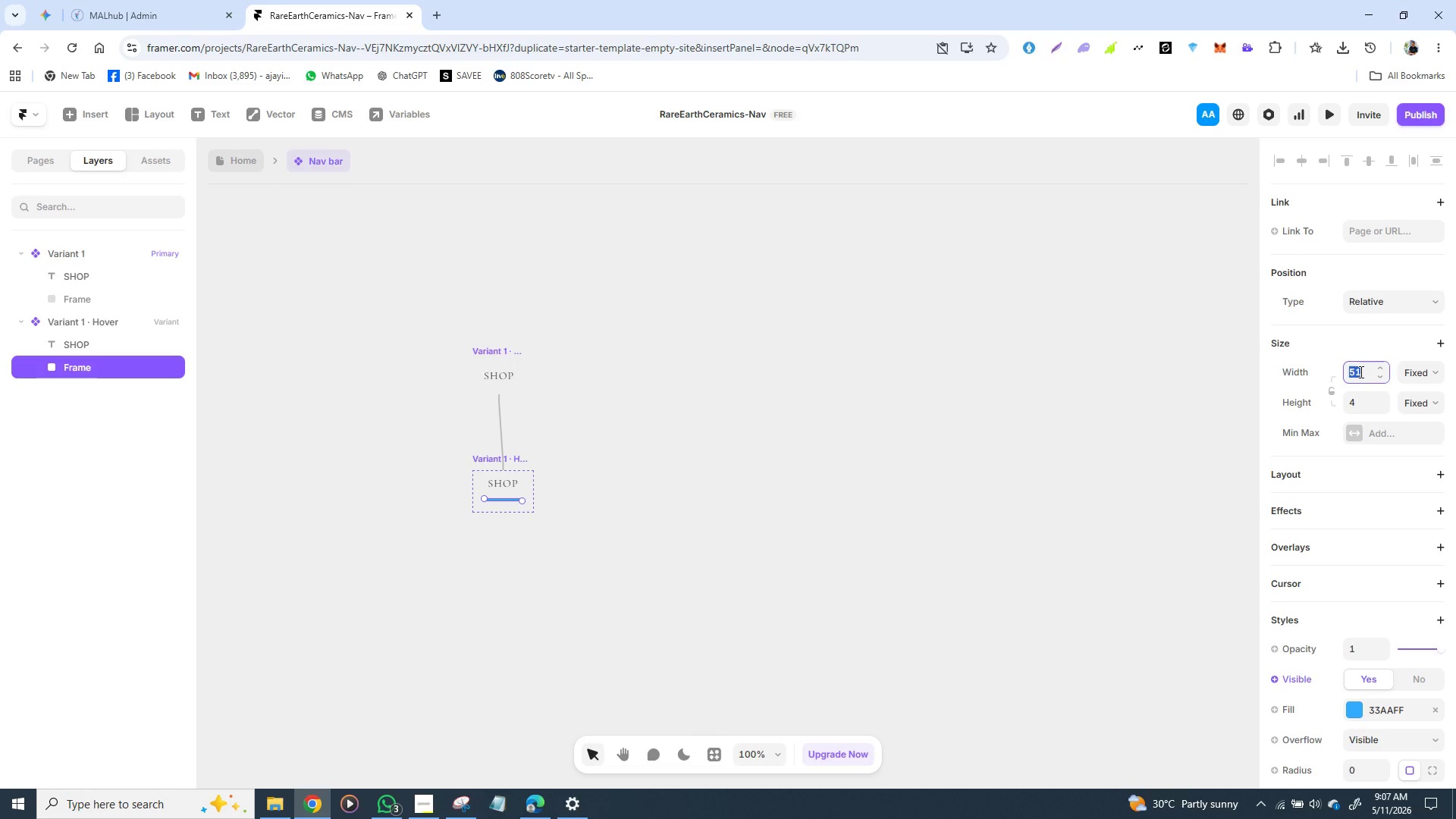 
type(60)
 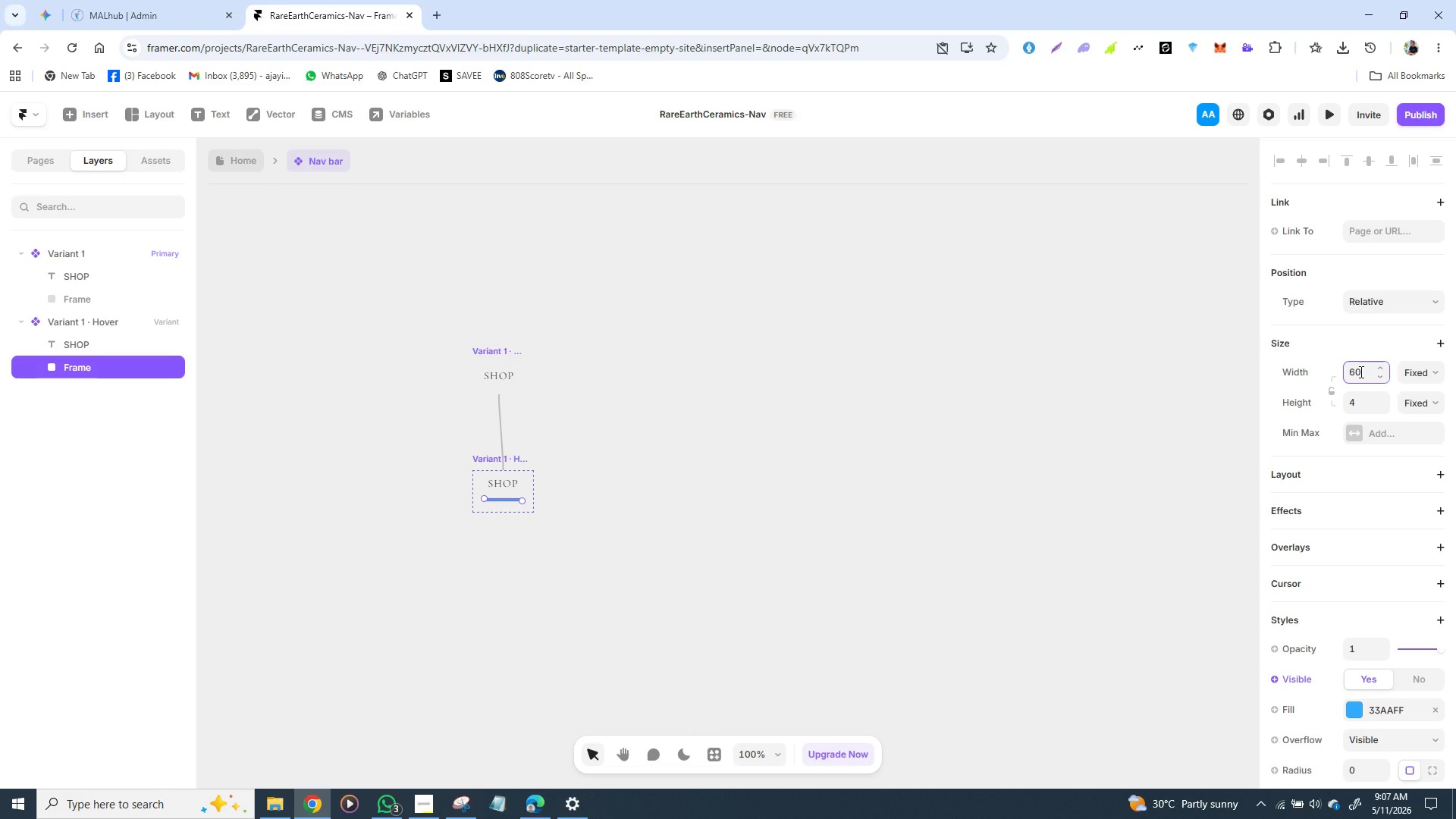 
wait(9.59)
 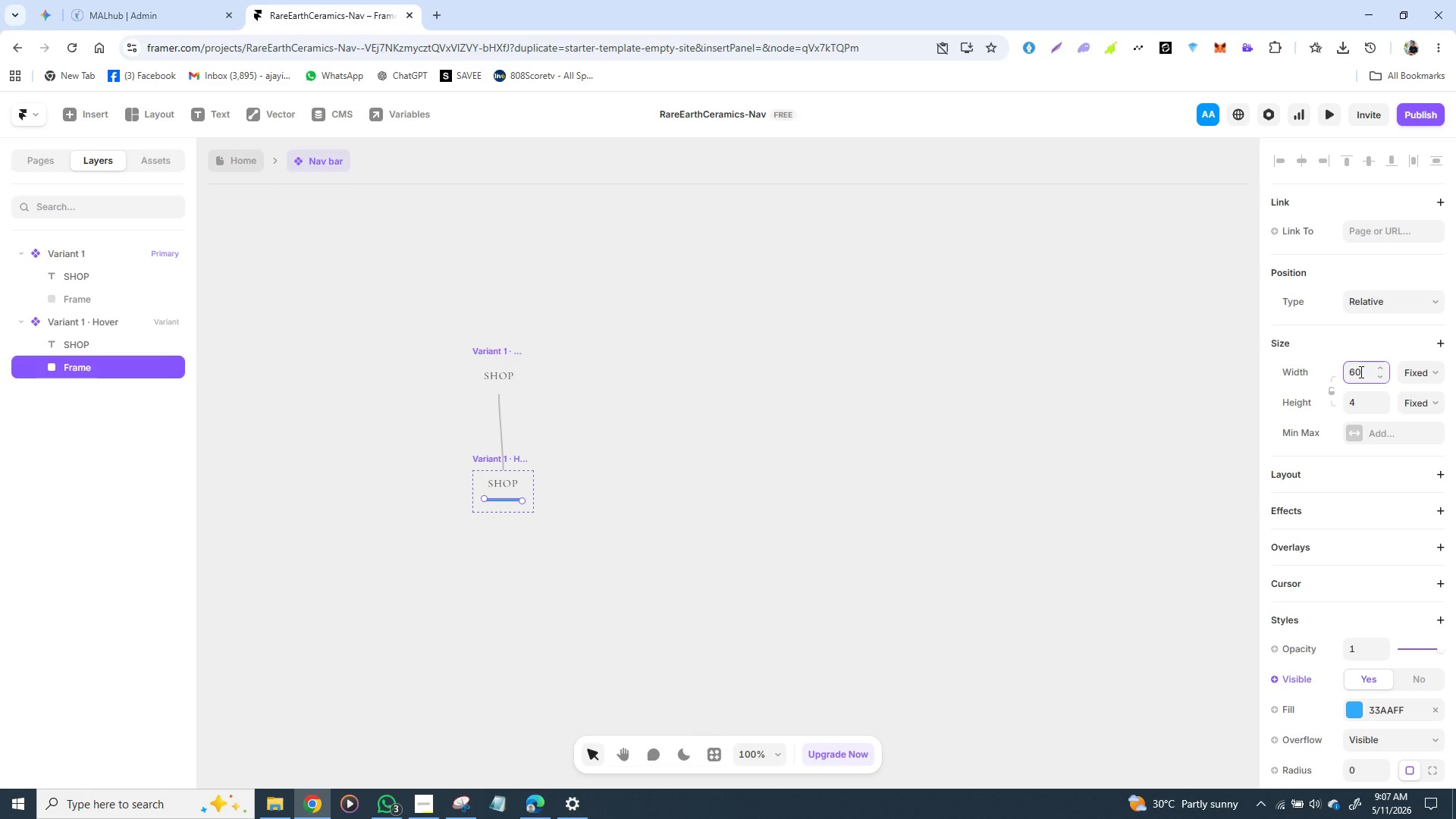 
key(Enter)
 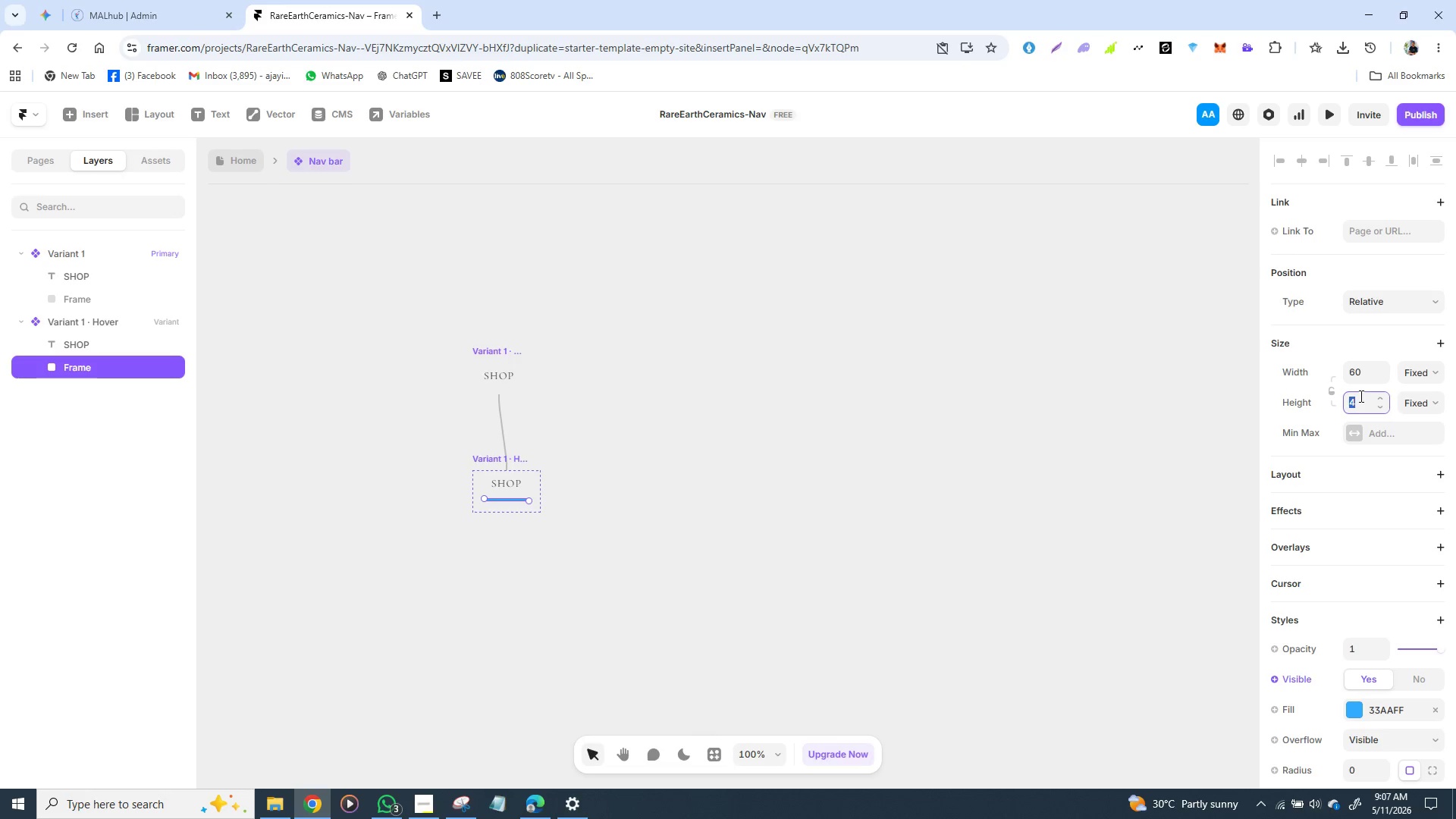 
left_click([1360, 396])
 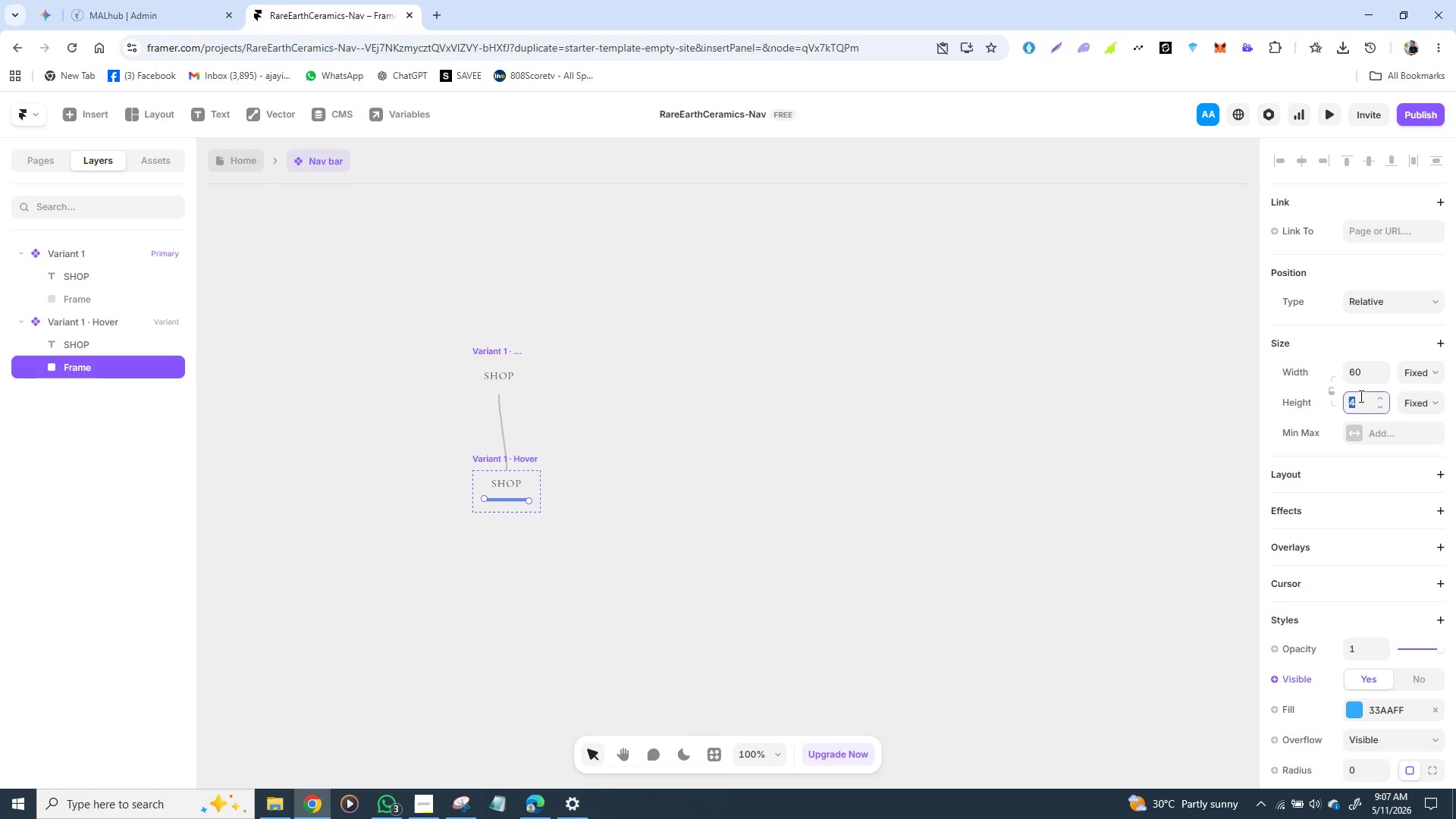 
key(2)
 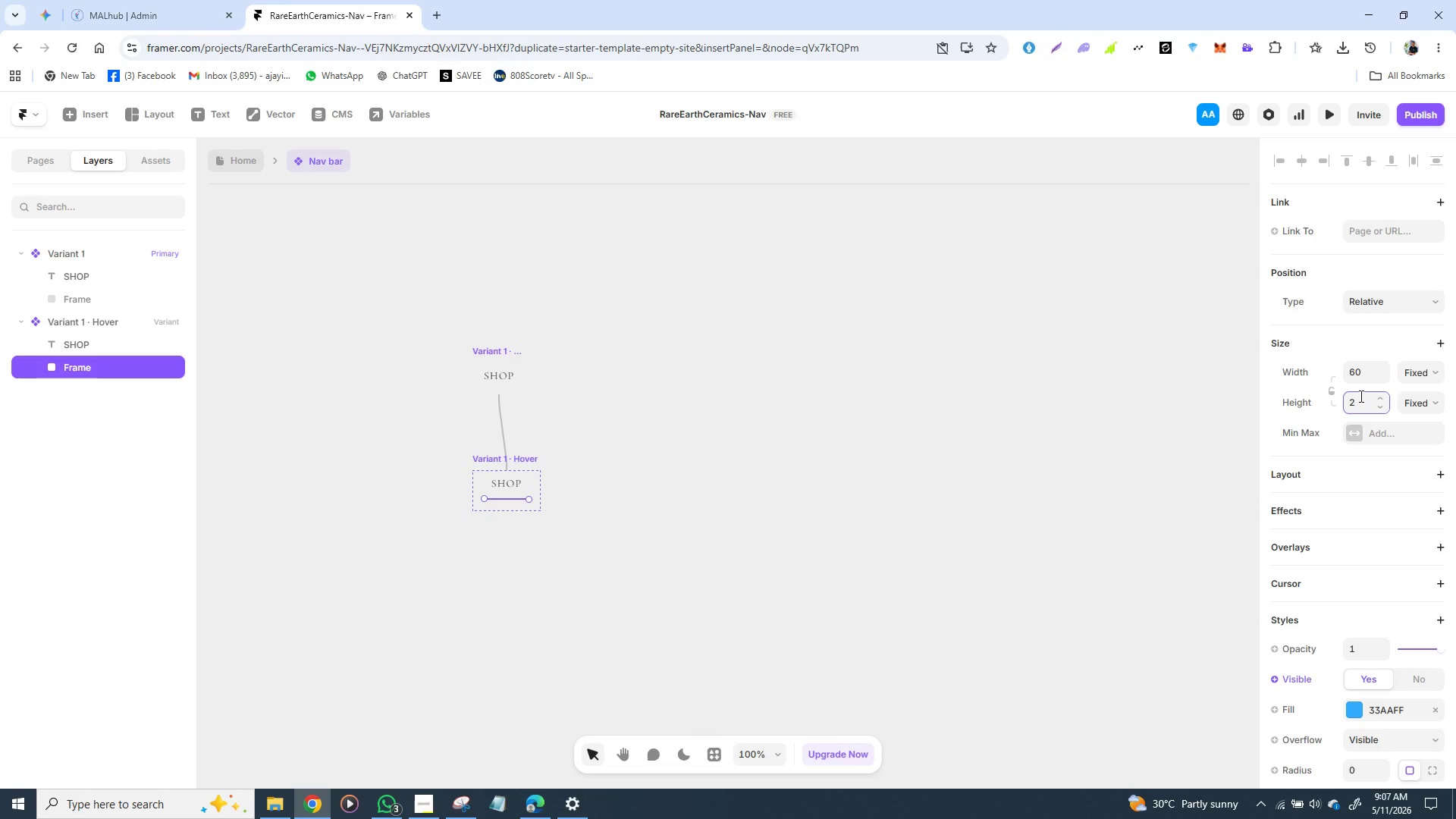 
key(Enter)
 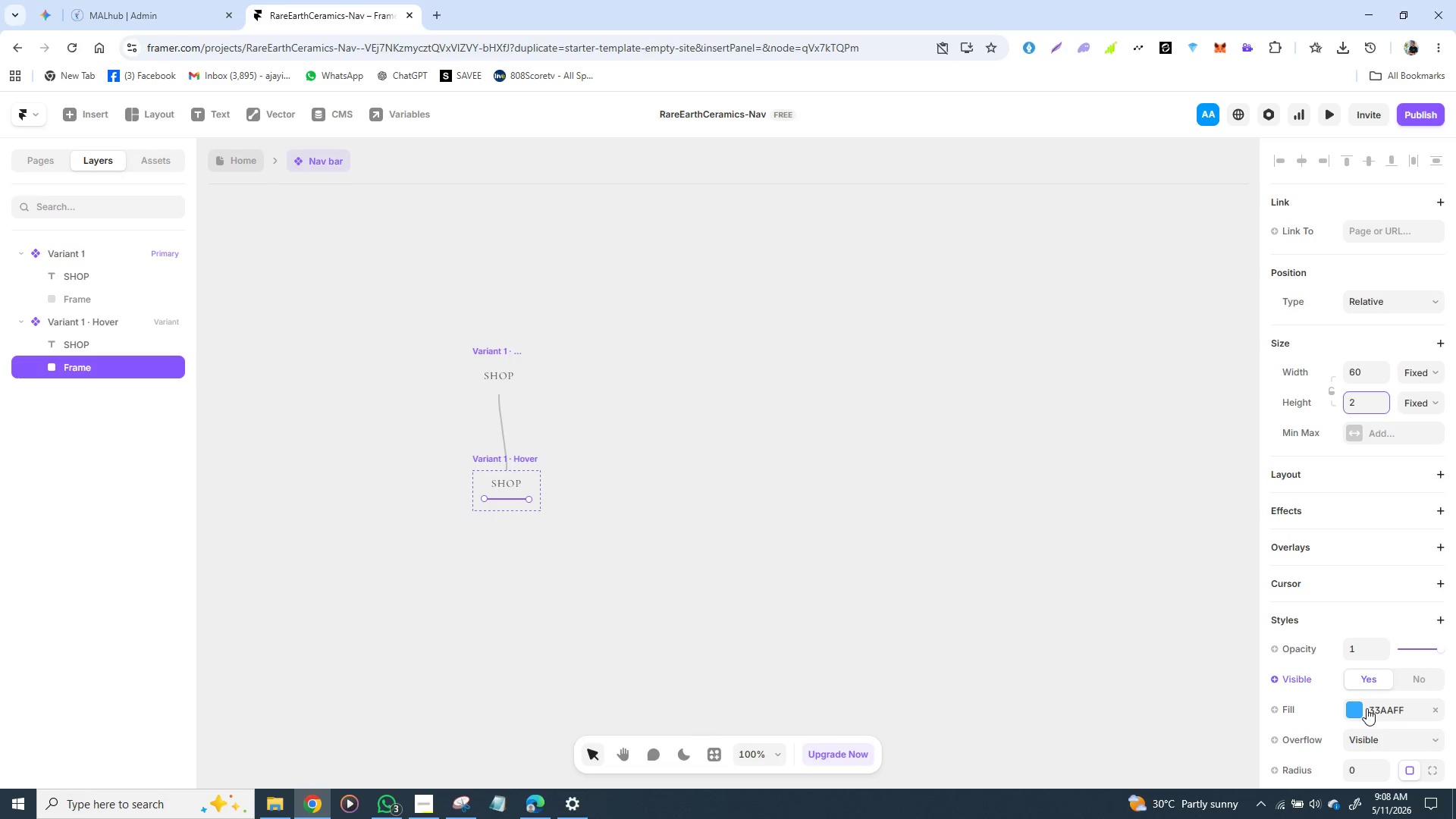 
mouse_move([1329, 701])
 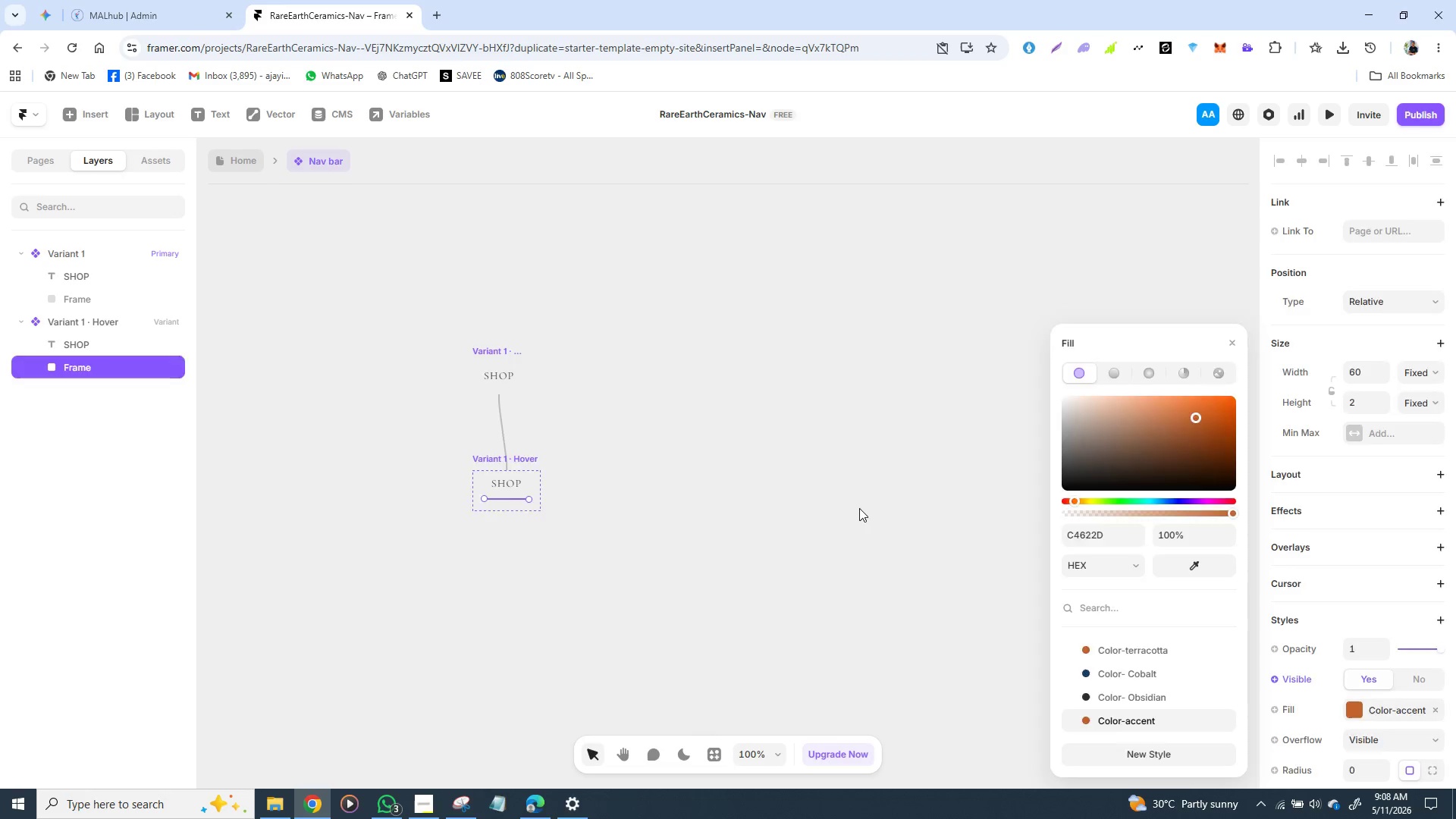 
left_click([859, 508])
 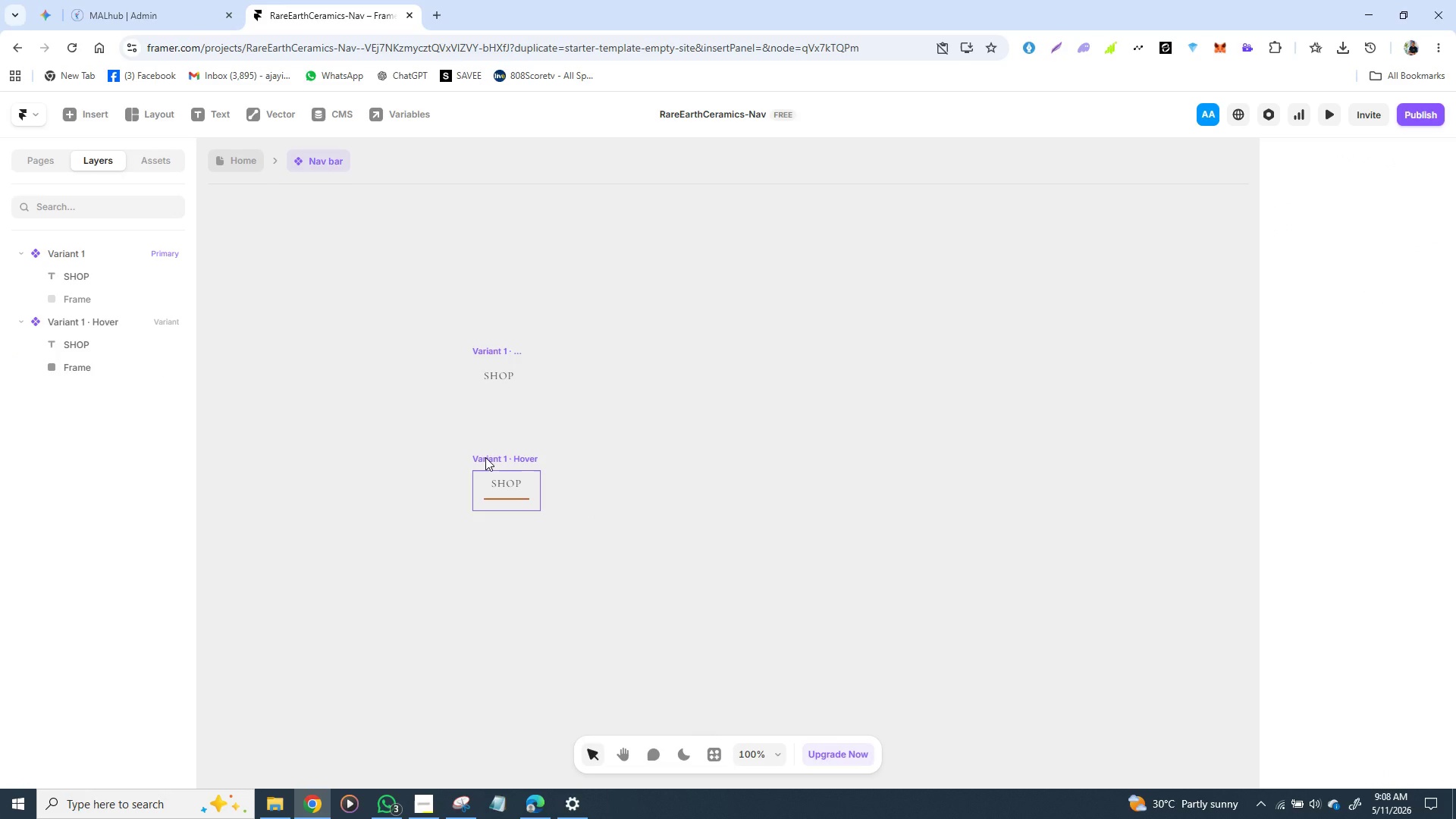 
wait(9.14)
 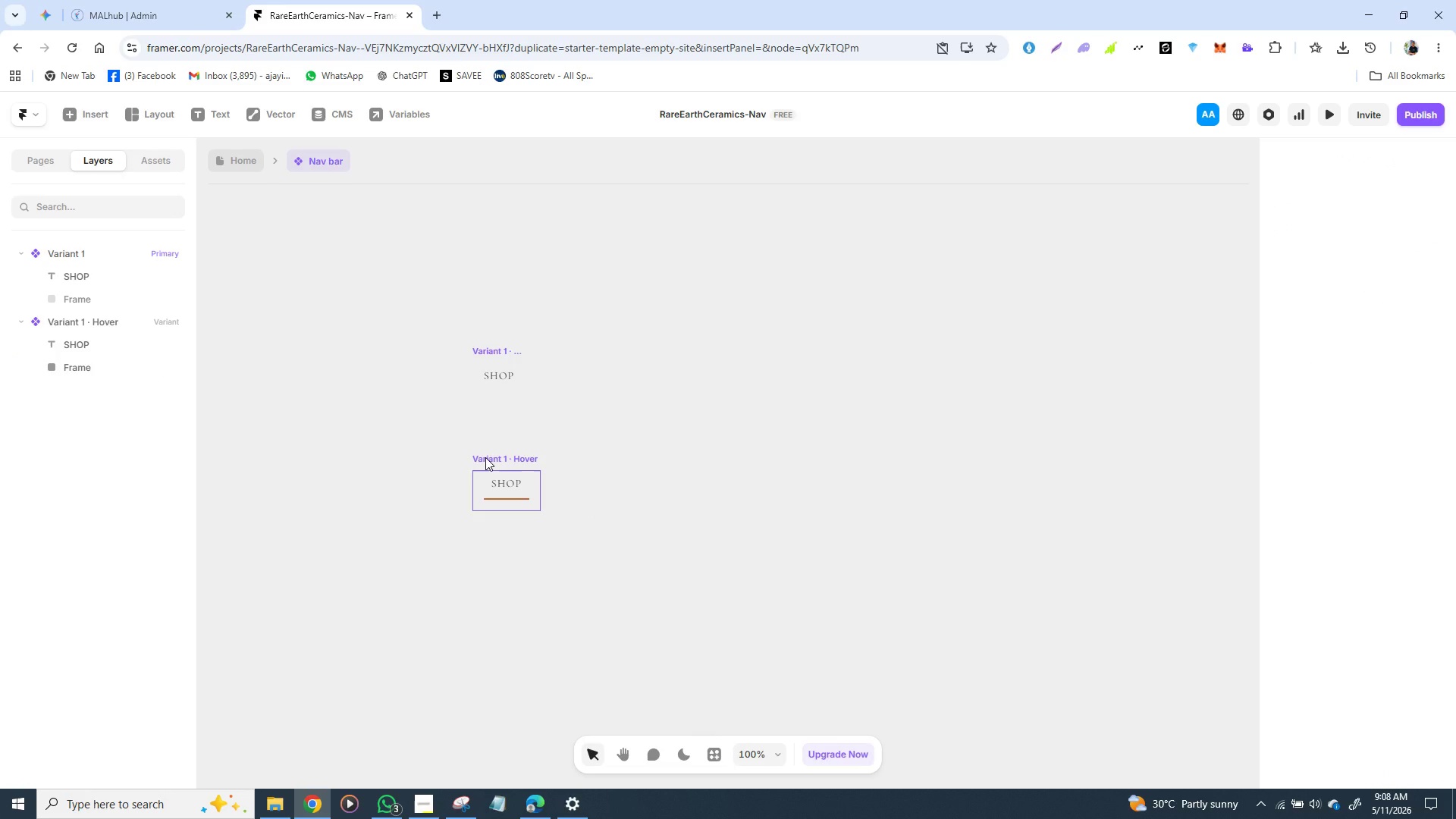 
left_click([494, 350])
 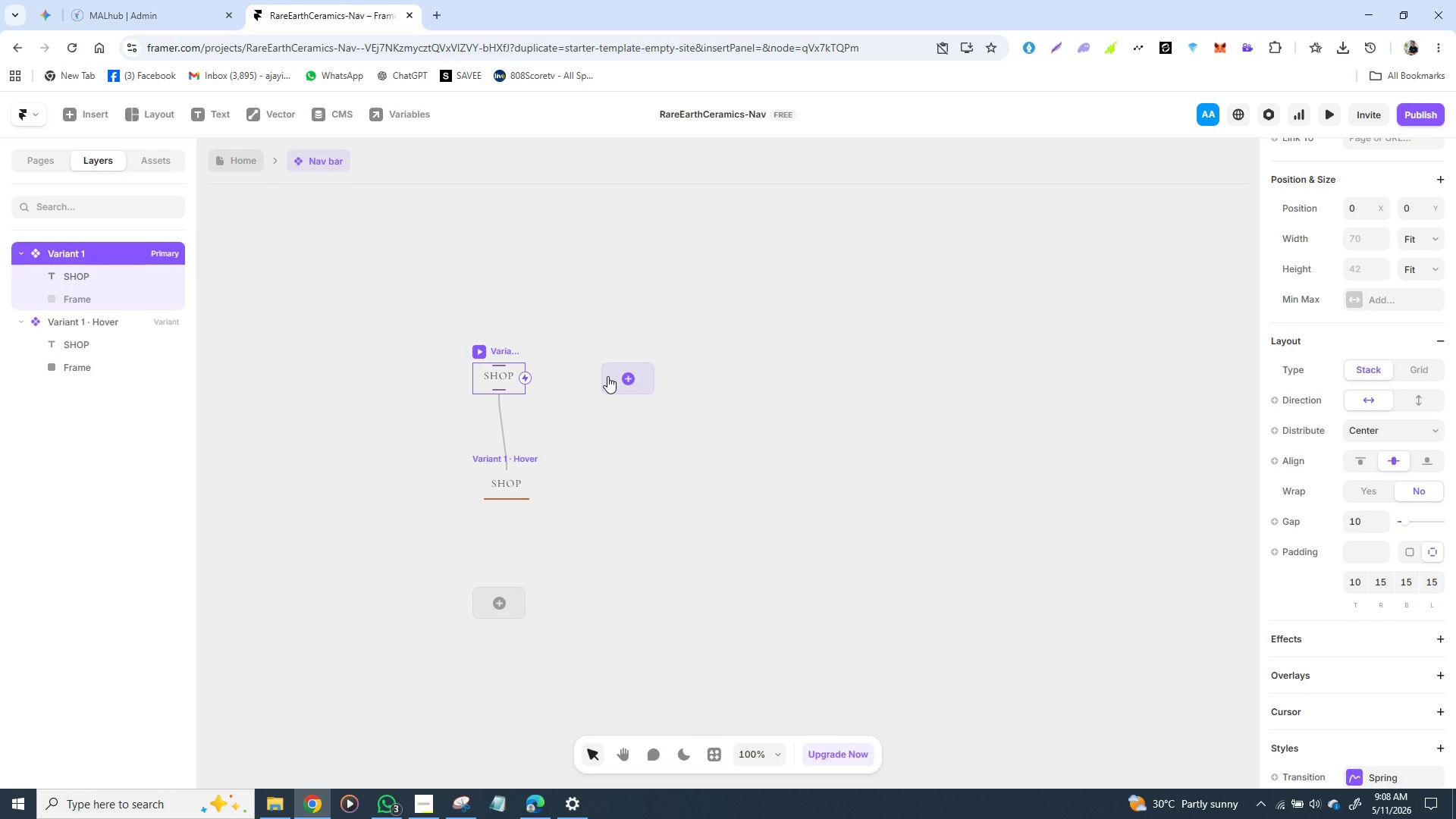 
wait(6.72)
 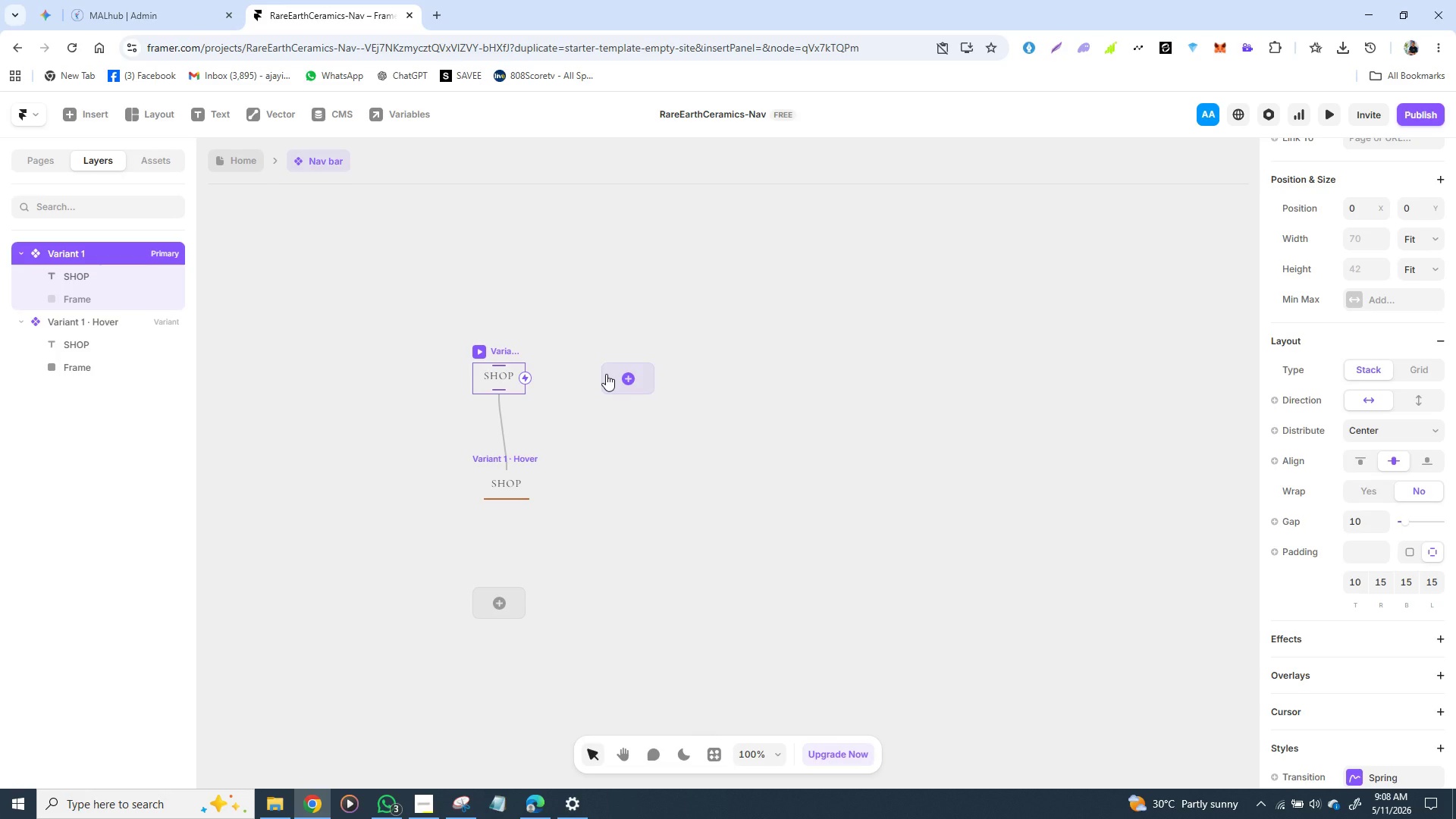 
left_click([607, 376])
 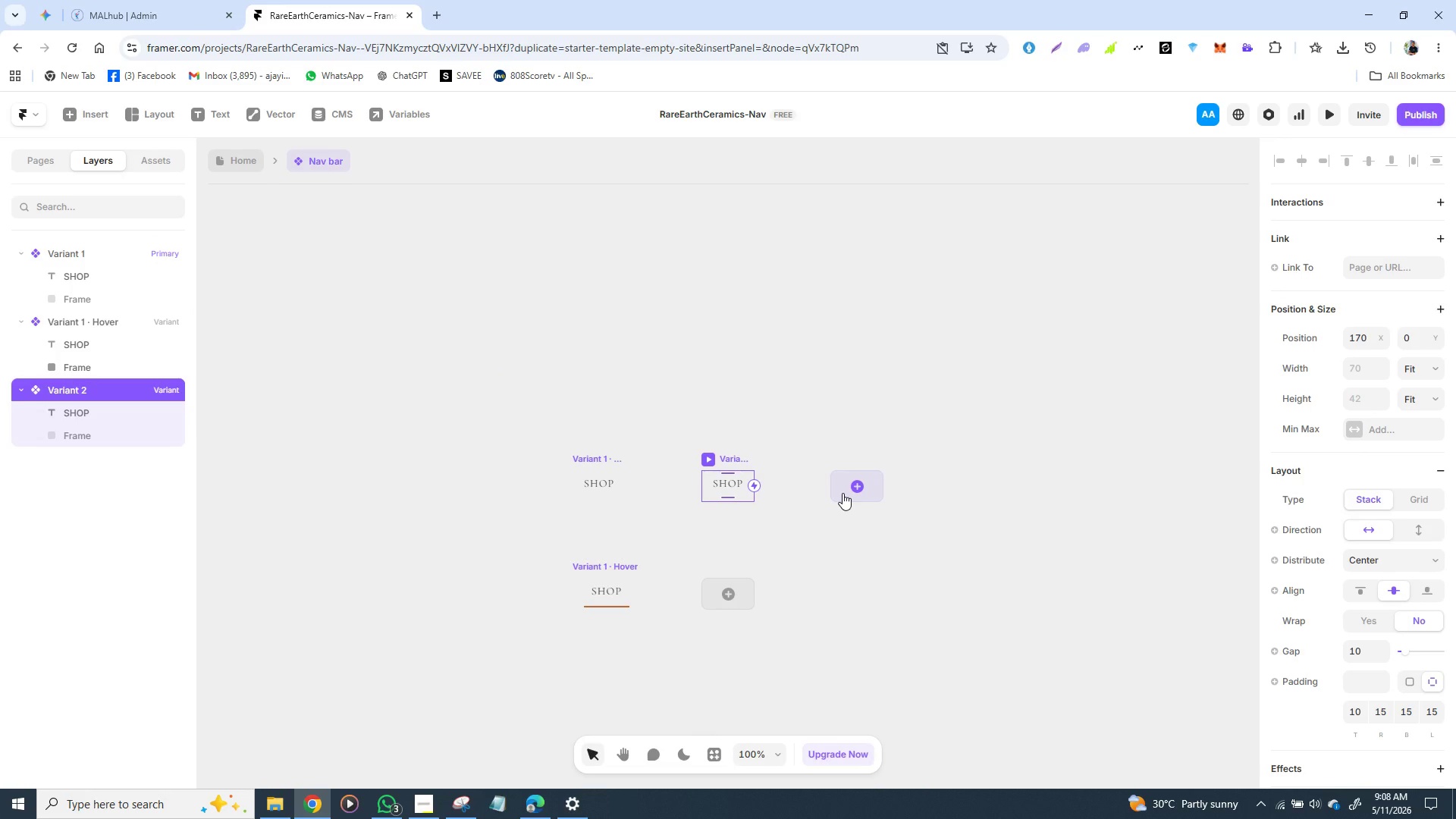 
left_click([843, 493])
 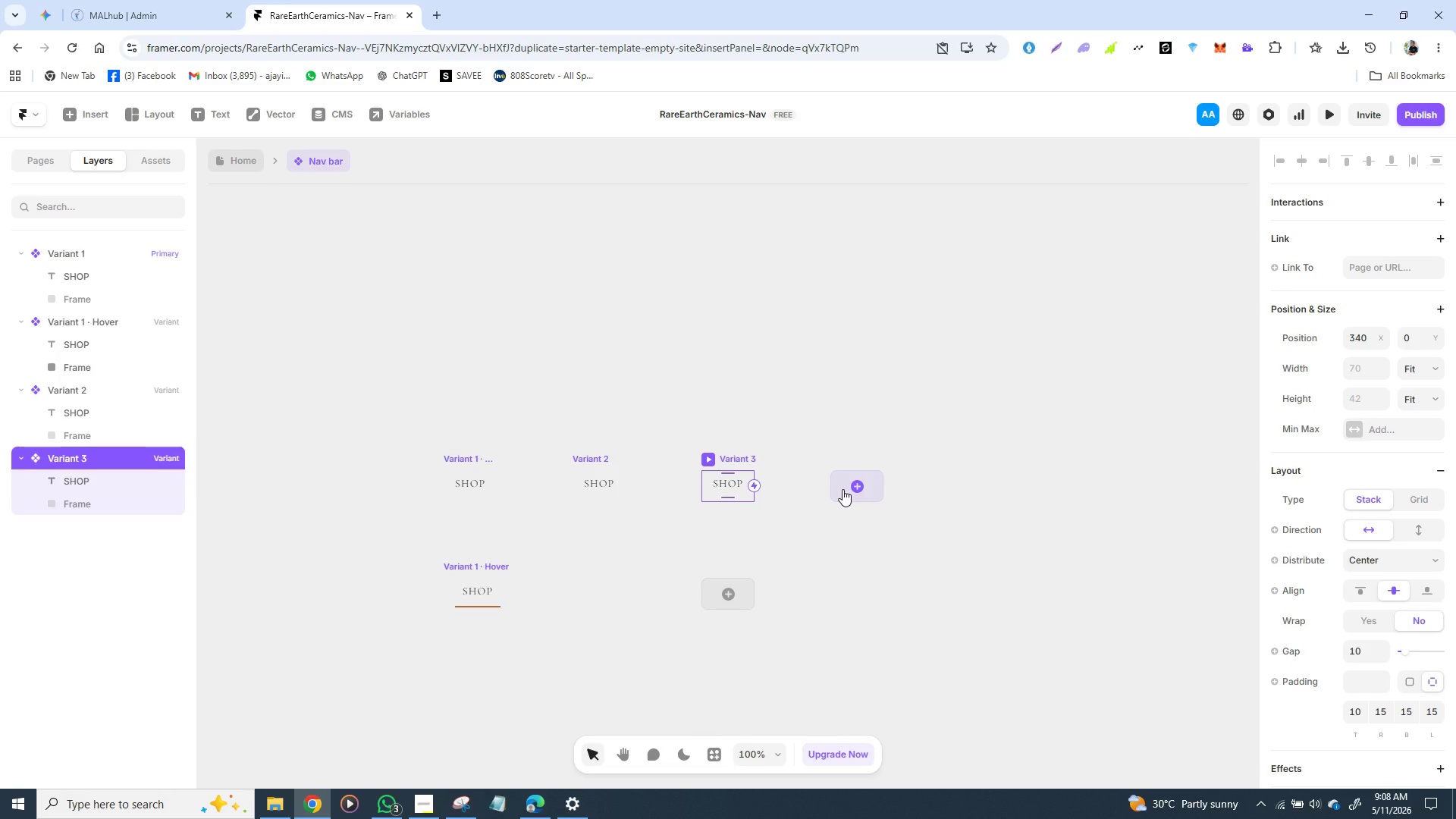 
left_click([843, 489])
 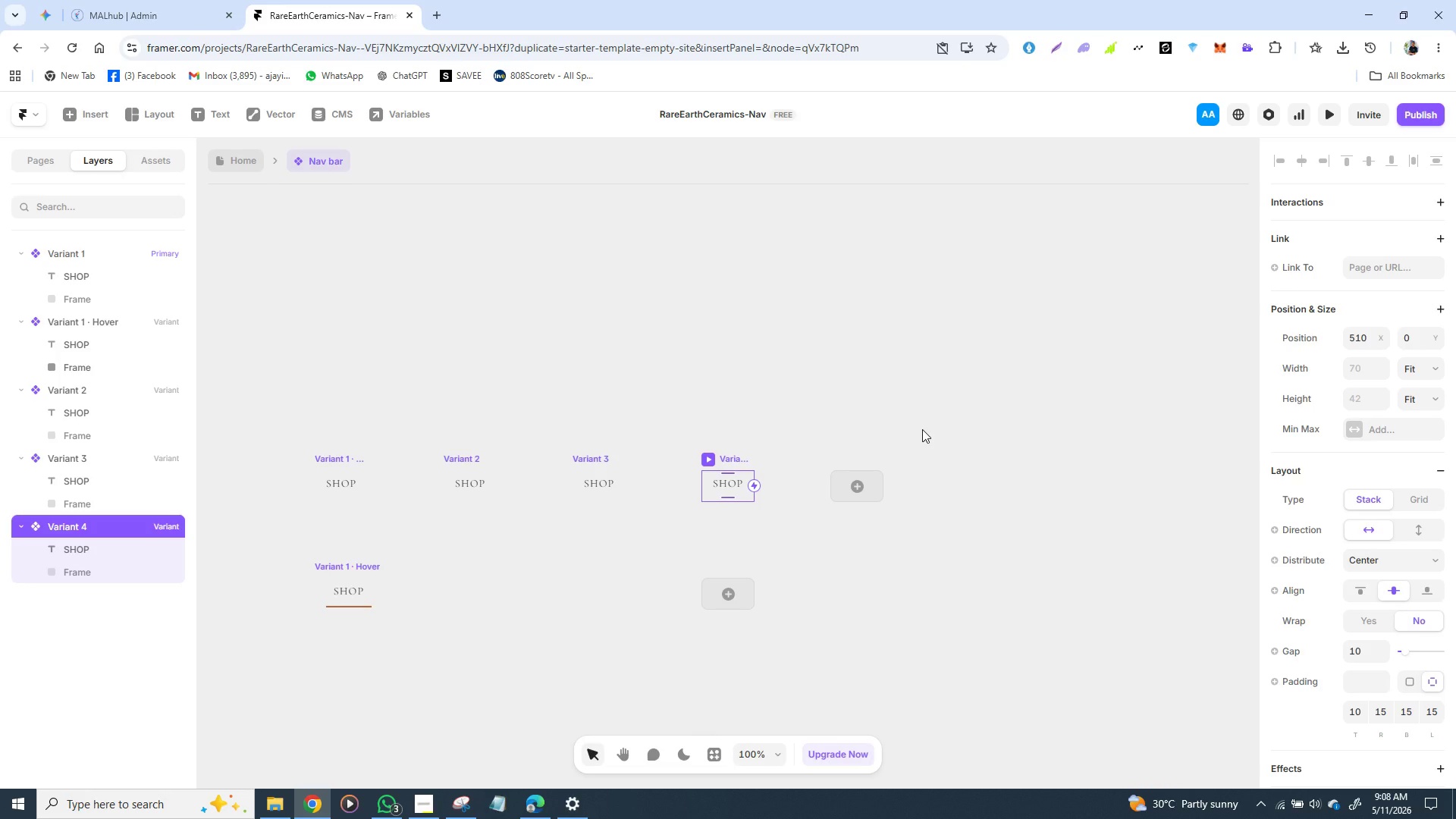 
wait(18.58)
 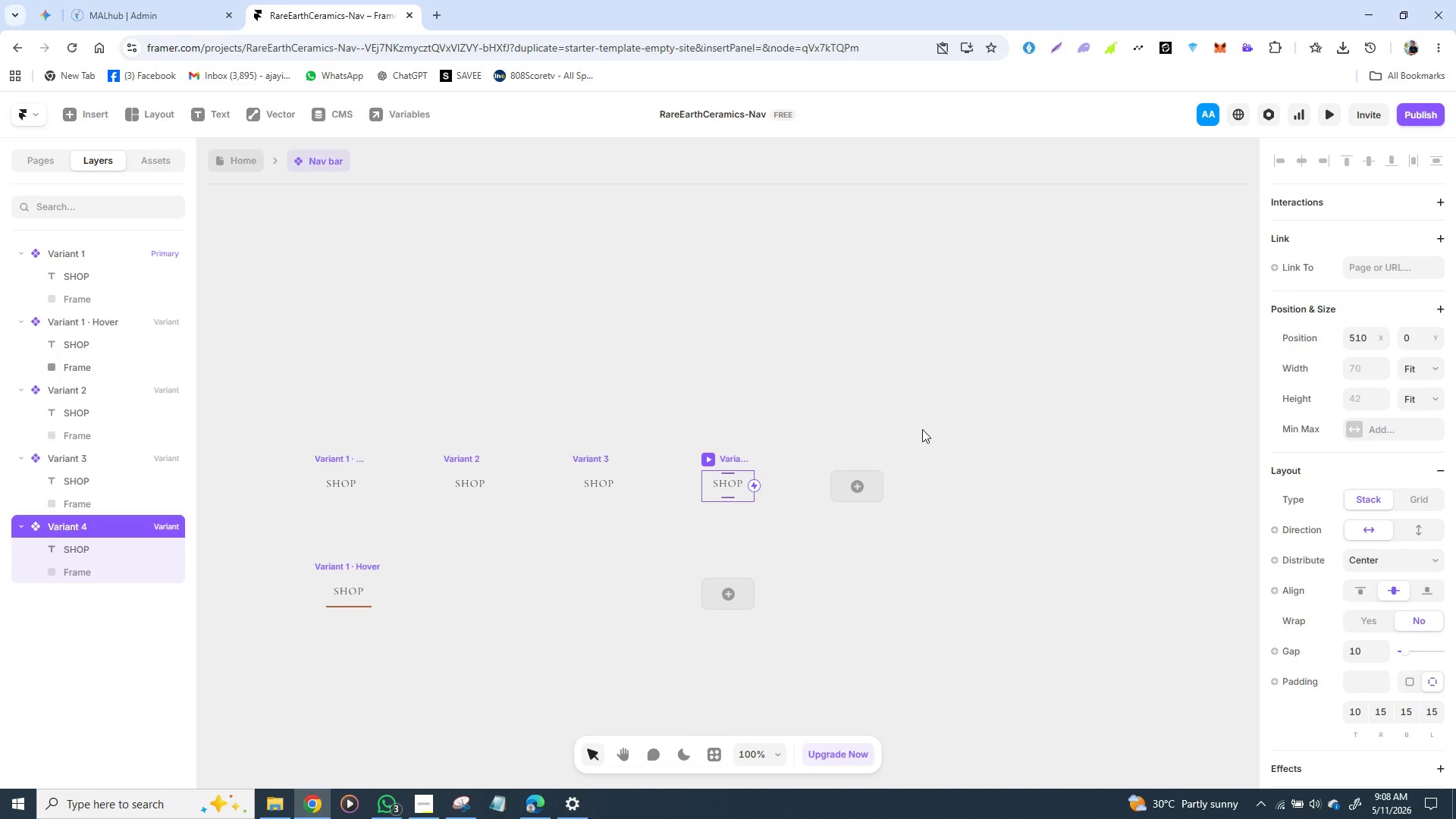 
left_click([831, 472])
 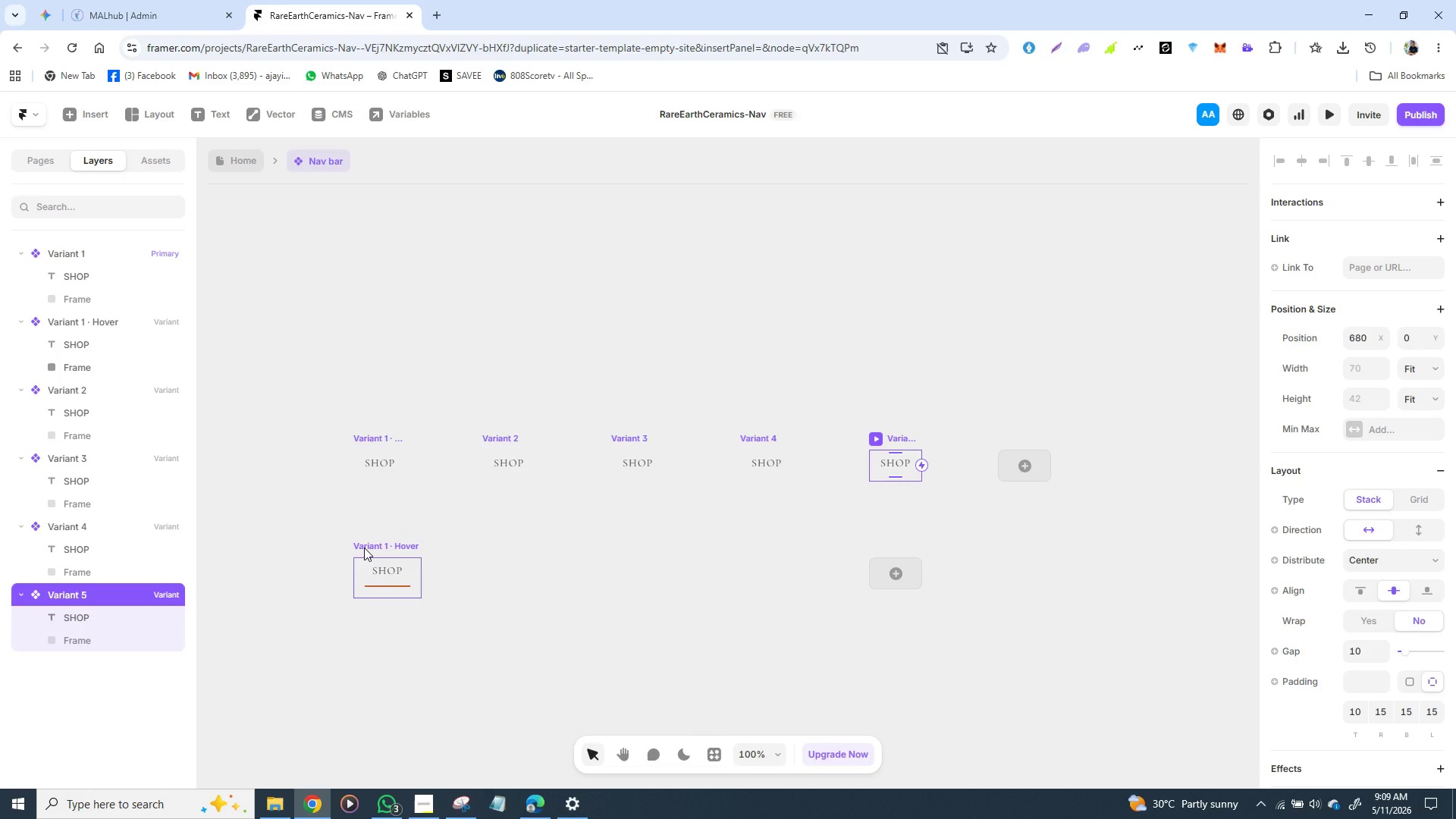 
wait(22.92)
 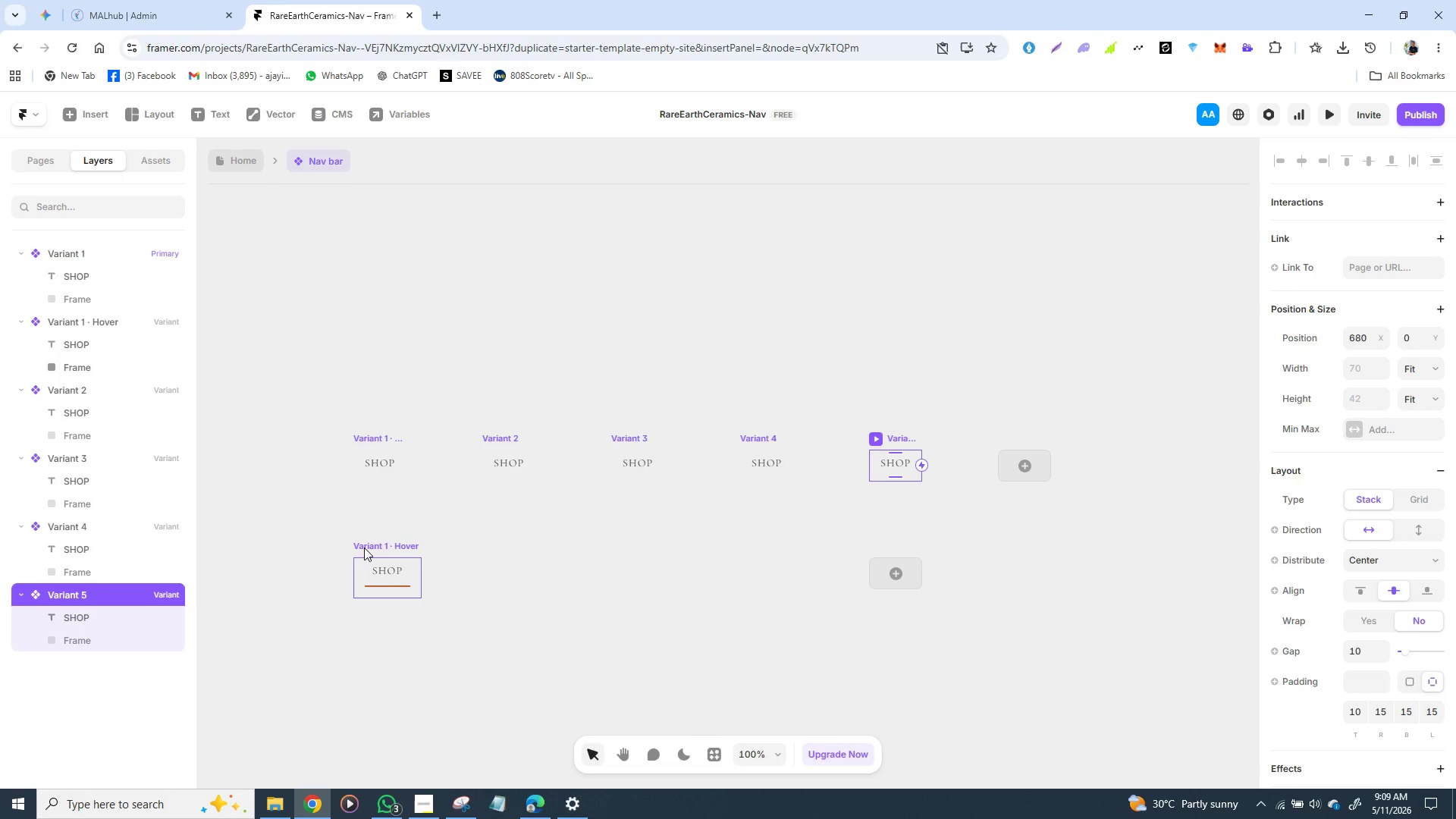 
left_click([371, 539])
 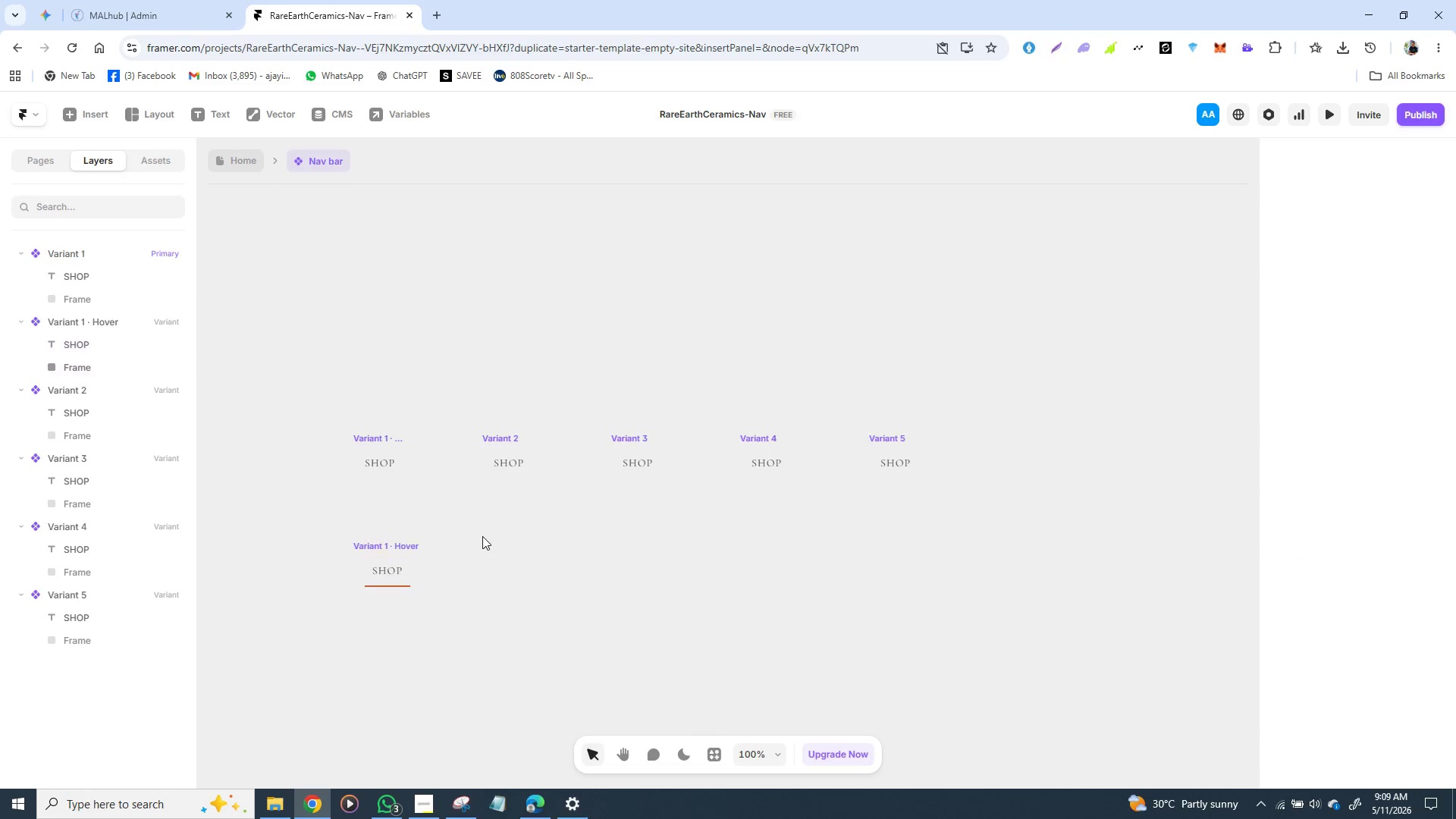 
left_click([482, 536])
 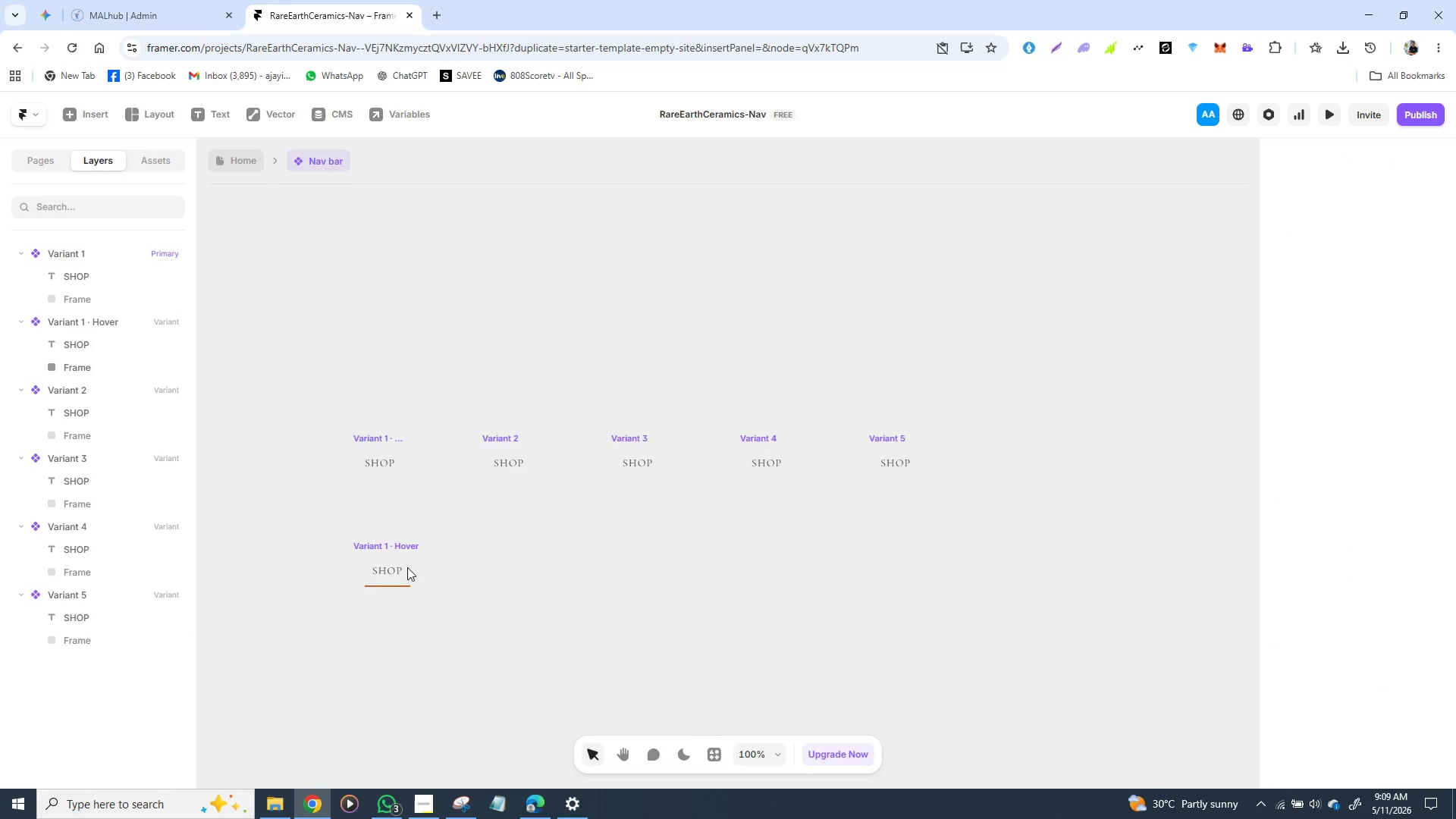 
left_click([361, 541])
 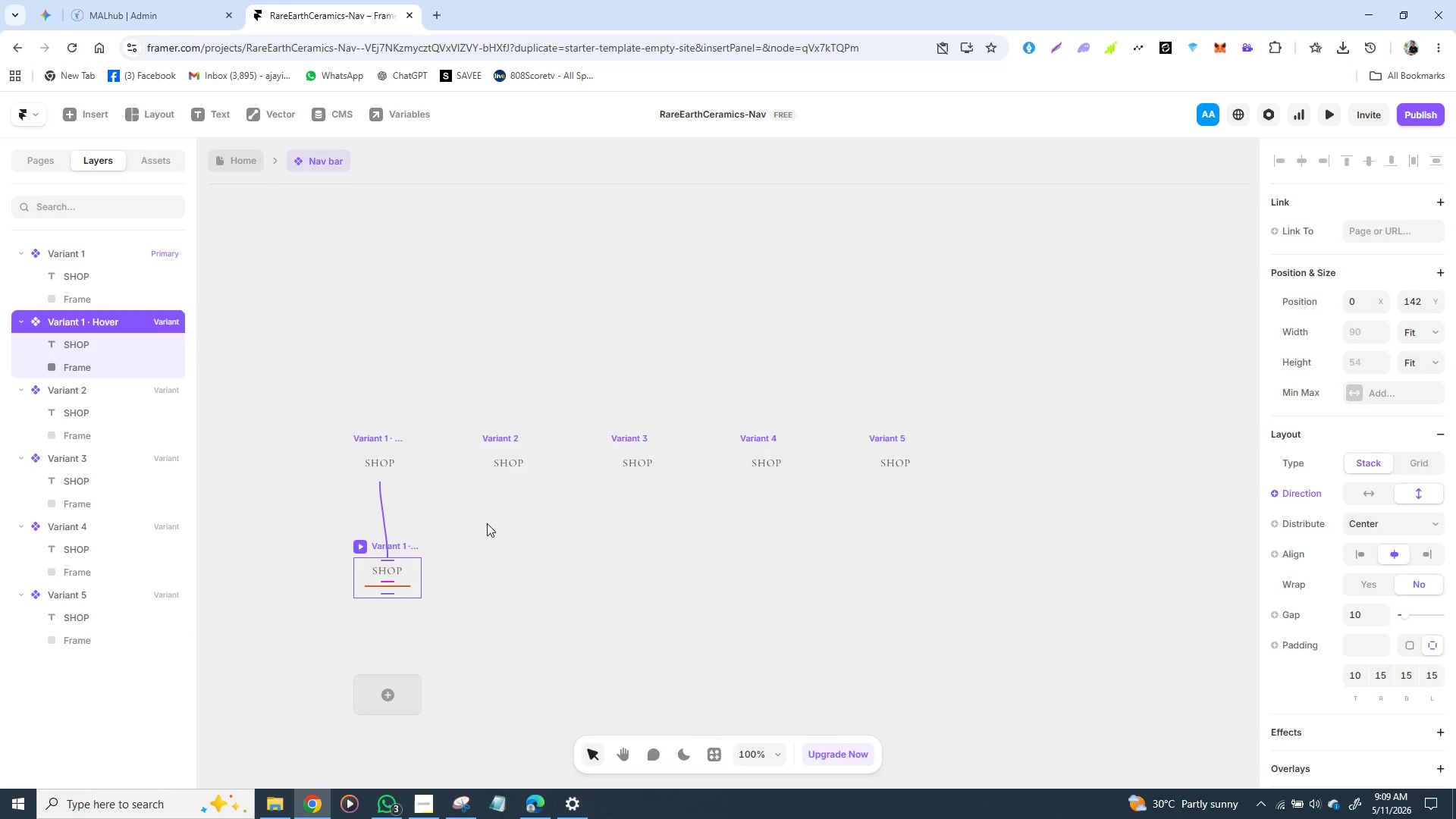 
left_click([488, 522])
 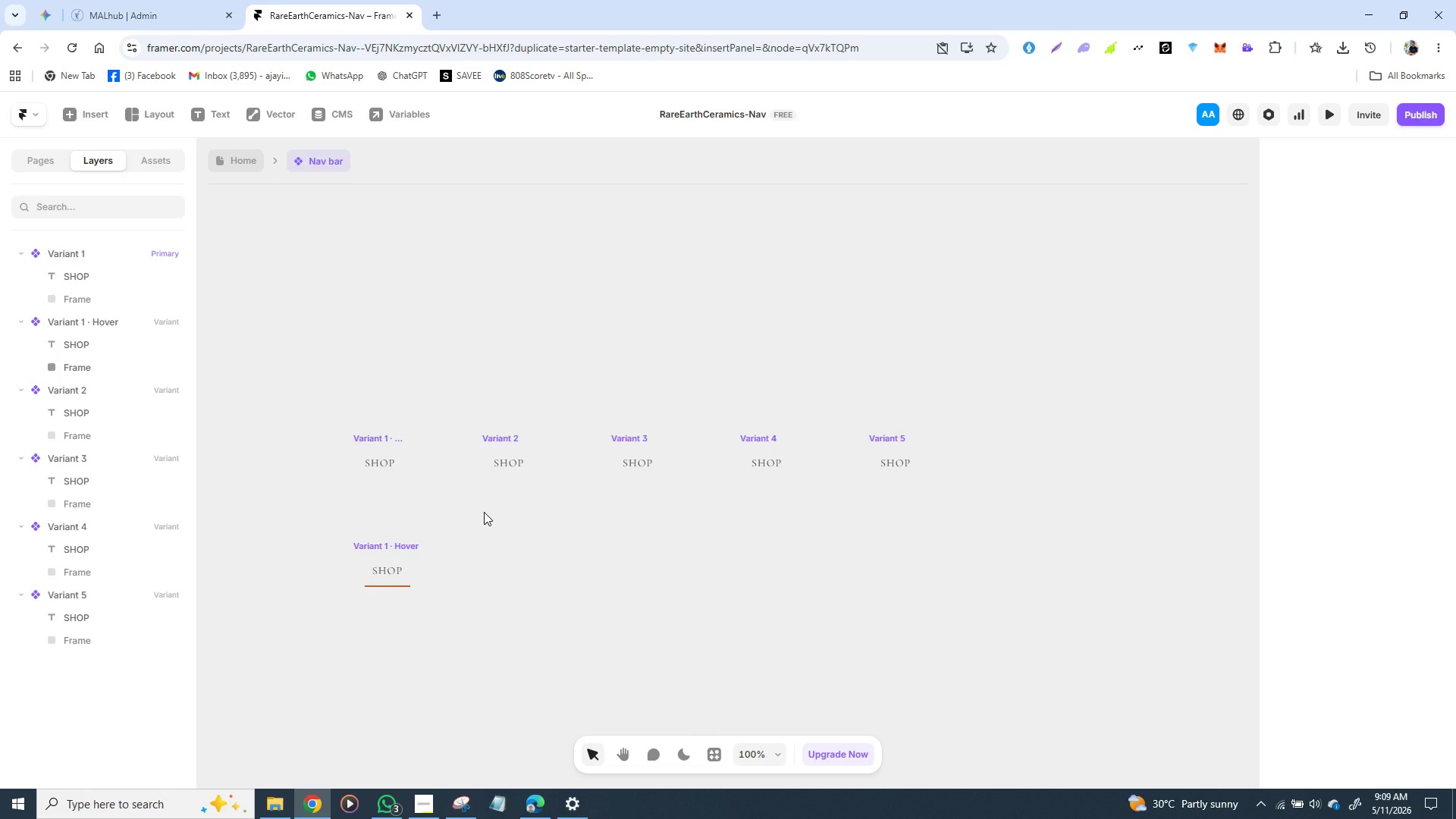 
wait(10.52)
 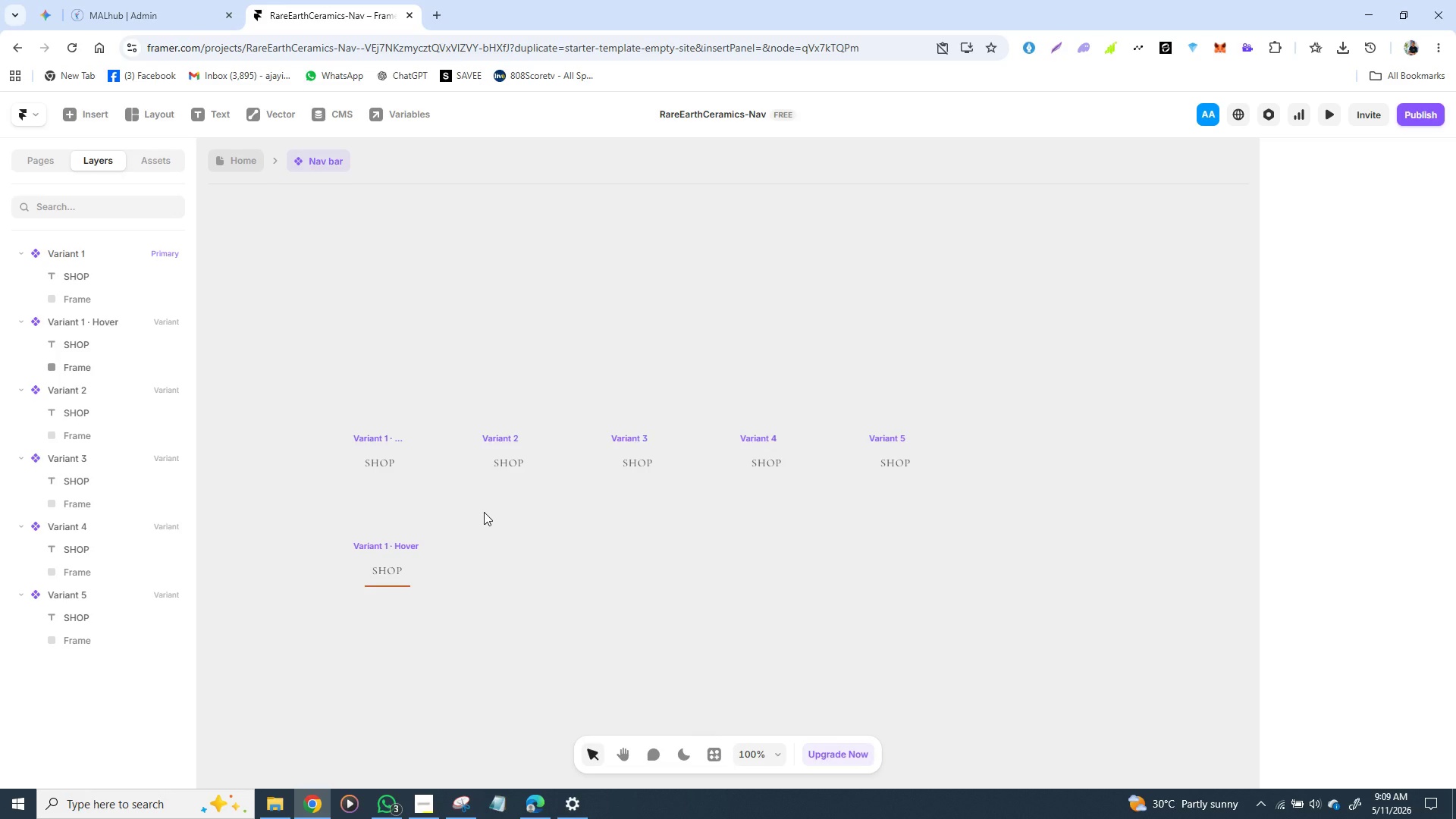 
left_click([378, 433])
 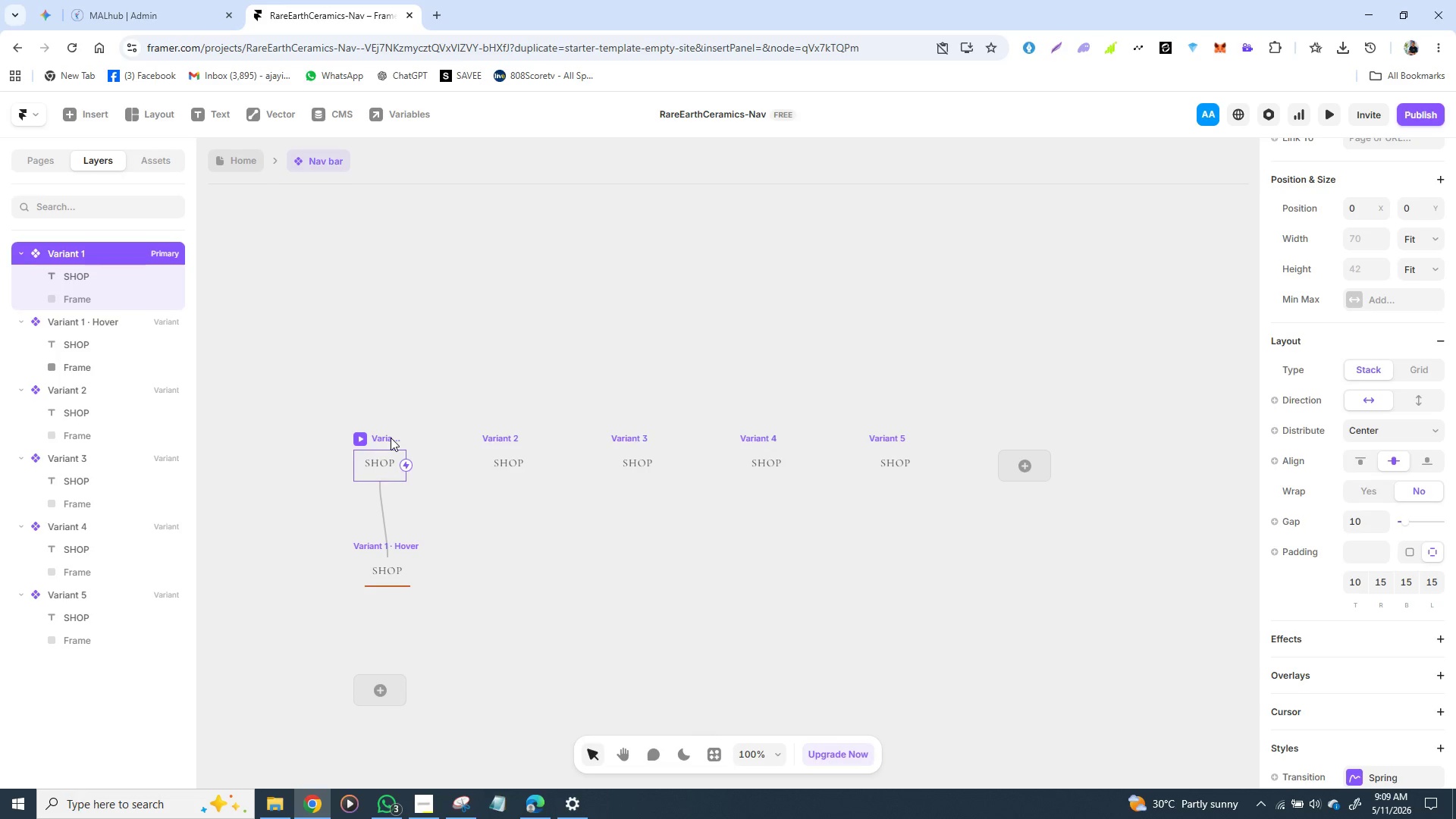 
double_click([391, 438])
 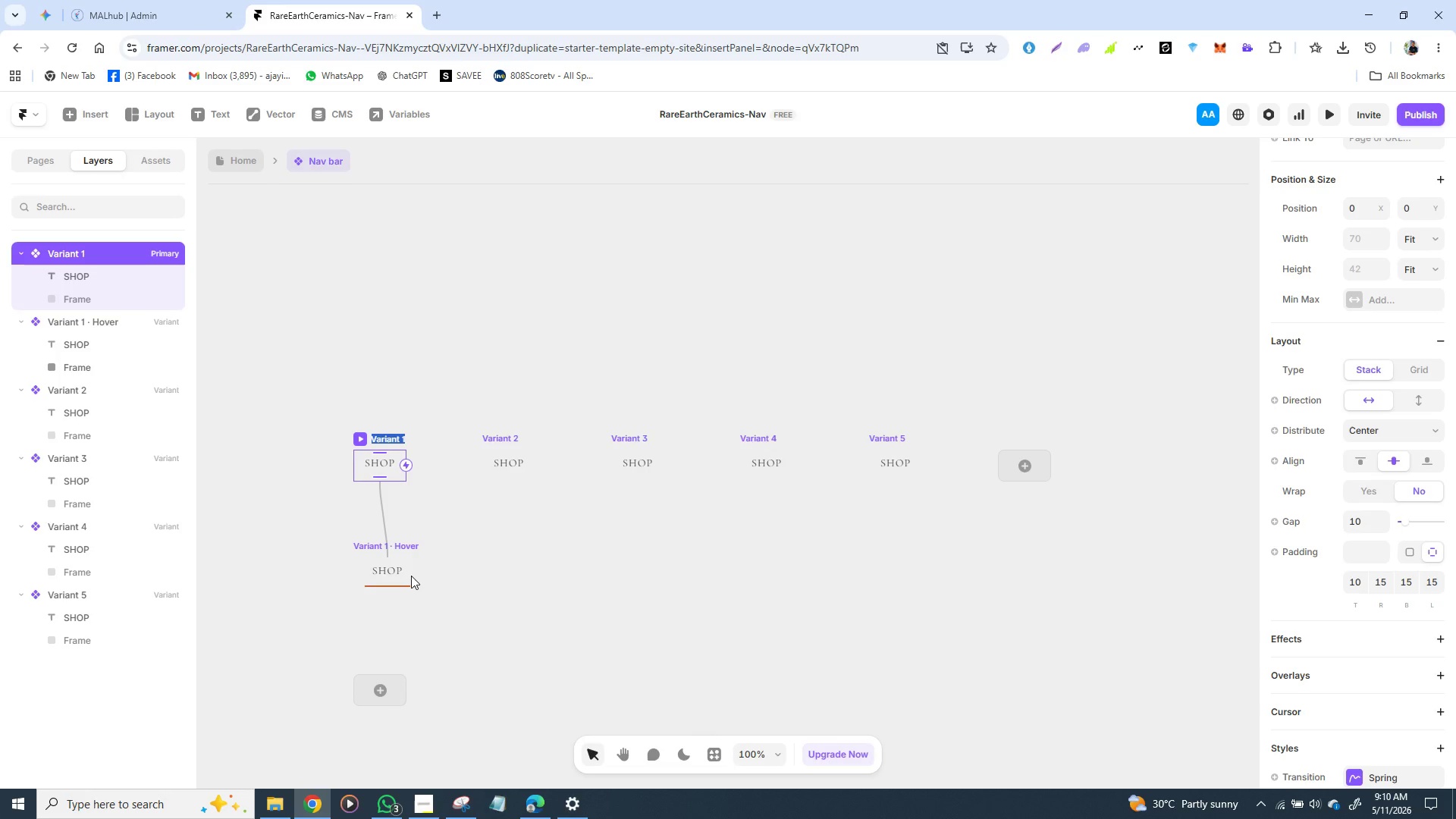 
wait(38.2)
 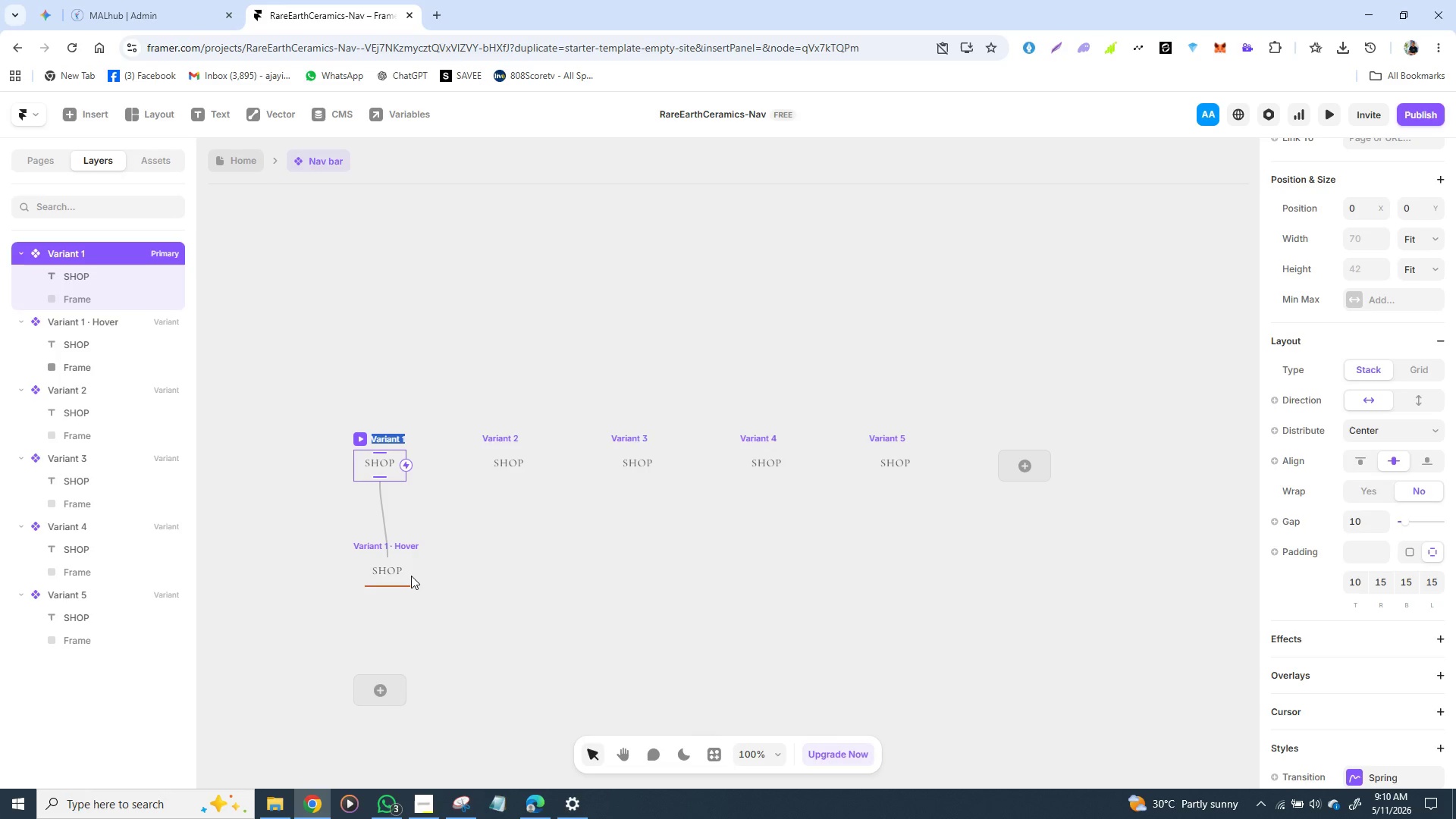 
left_click([366, 555])
 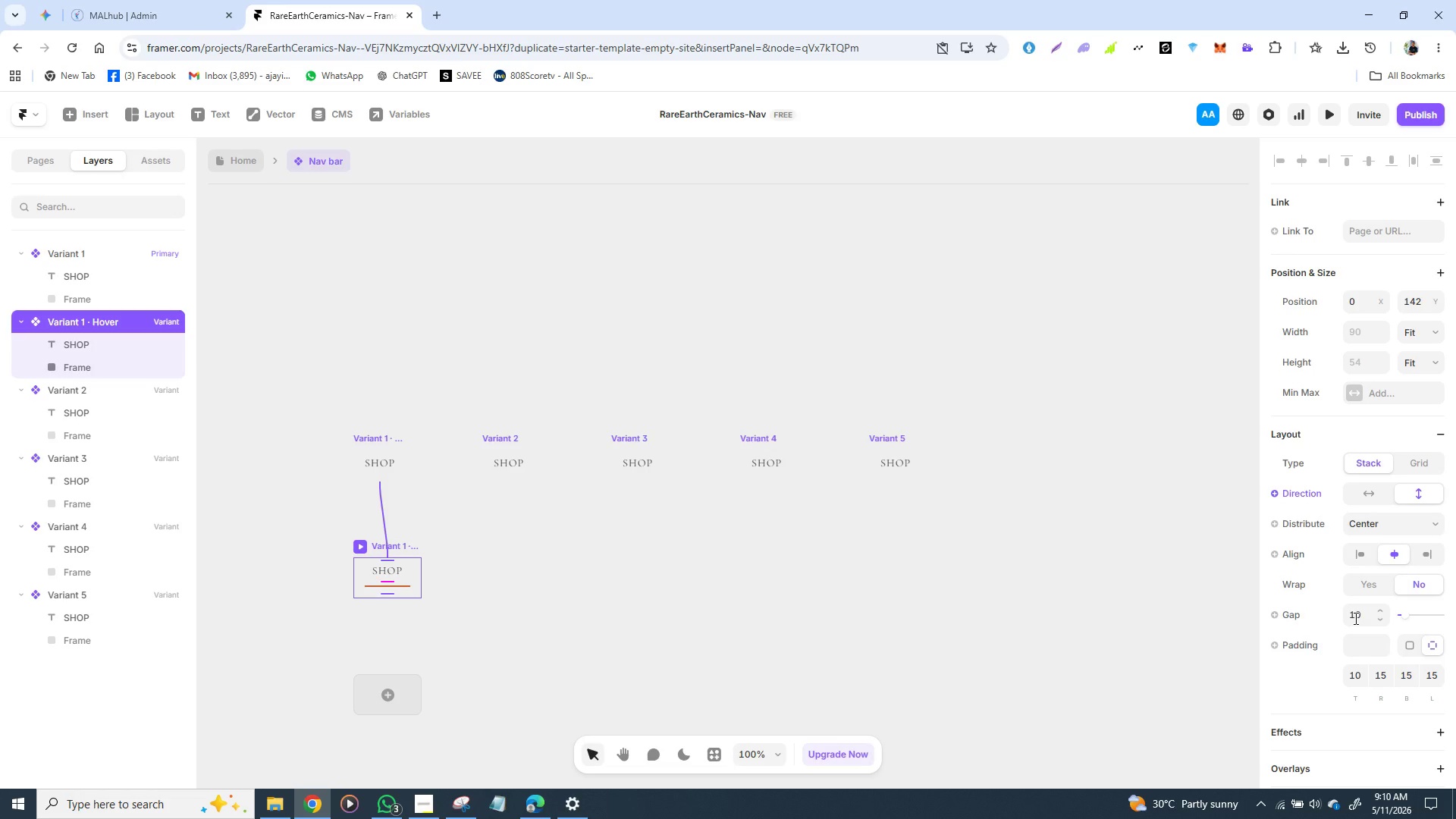 
left_click([1354, 618])
 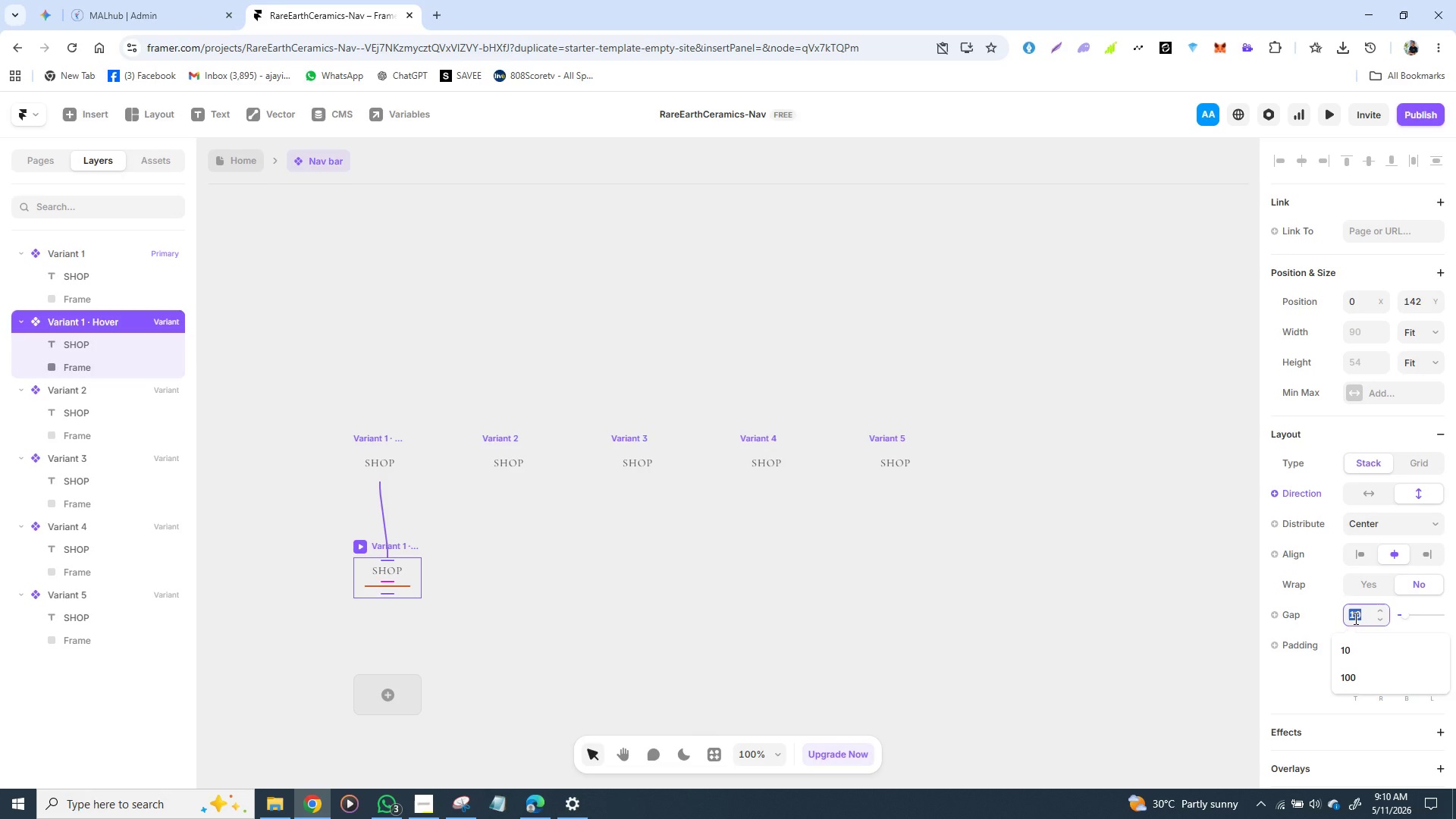 
key(8)
 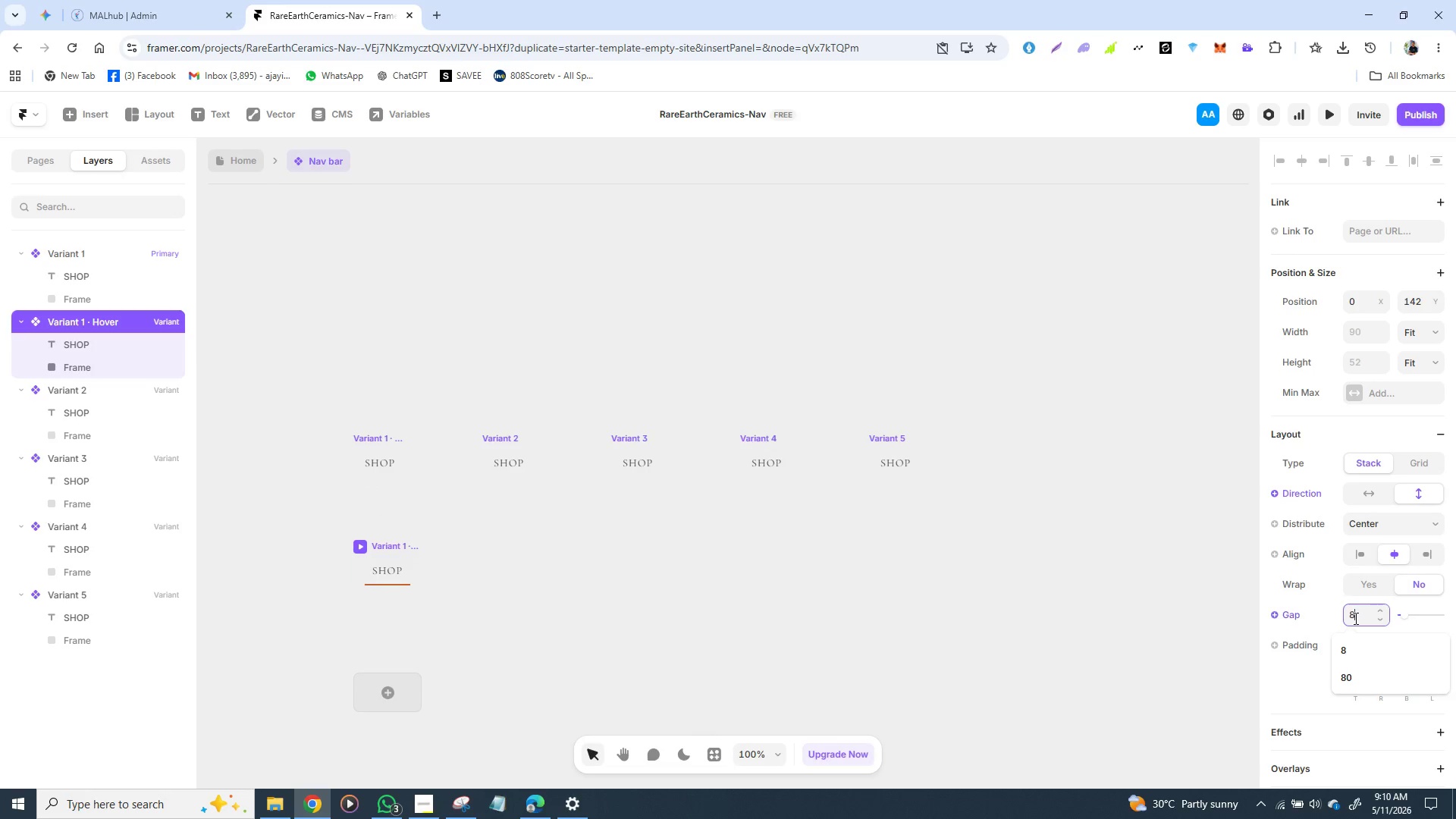 
key(Enter)
 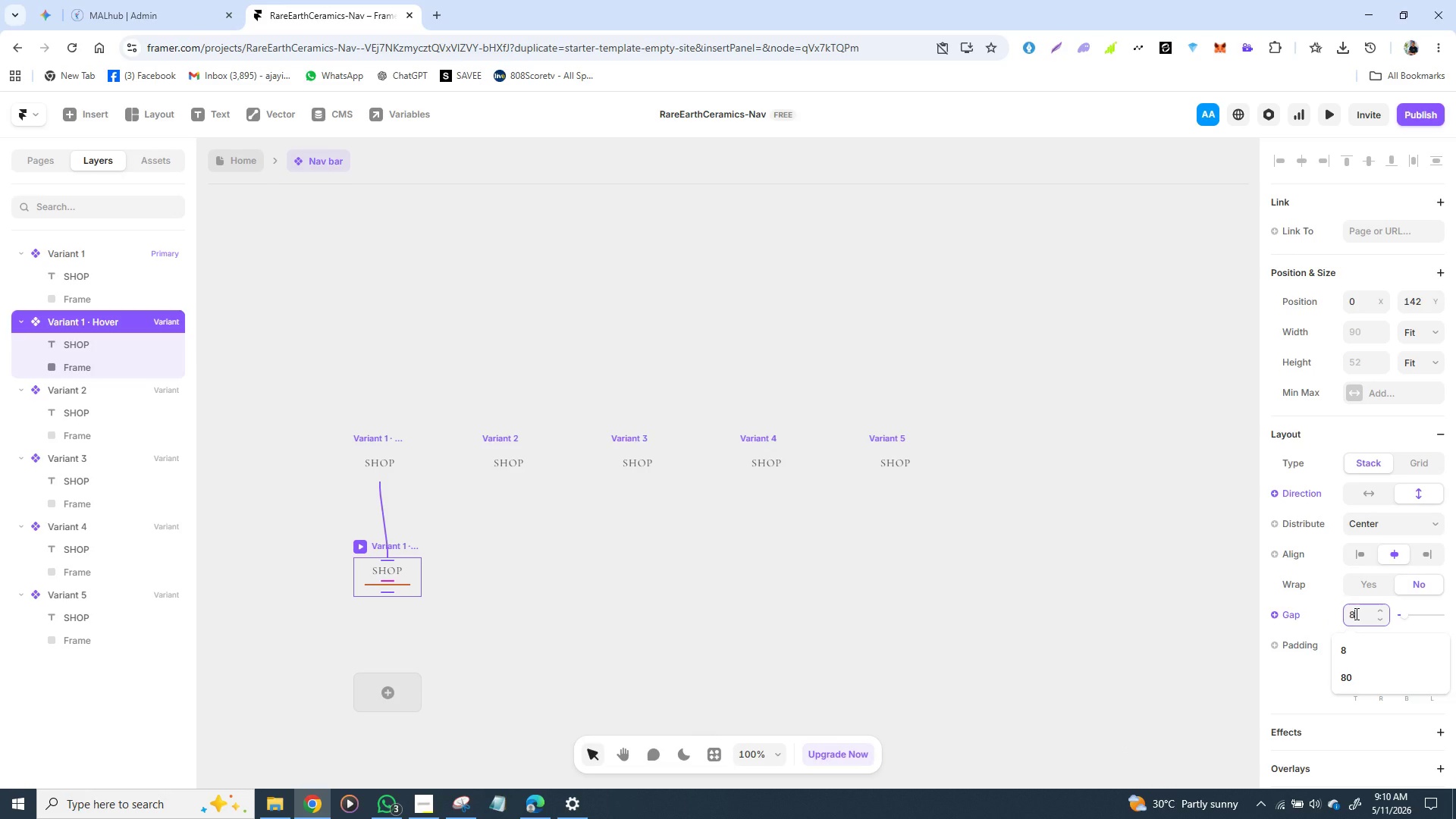 
wait(5.39)
 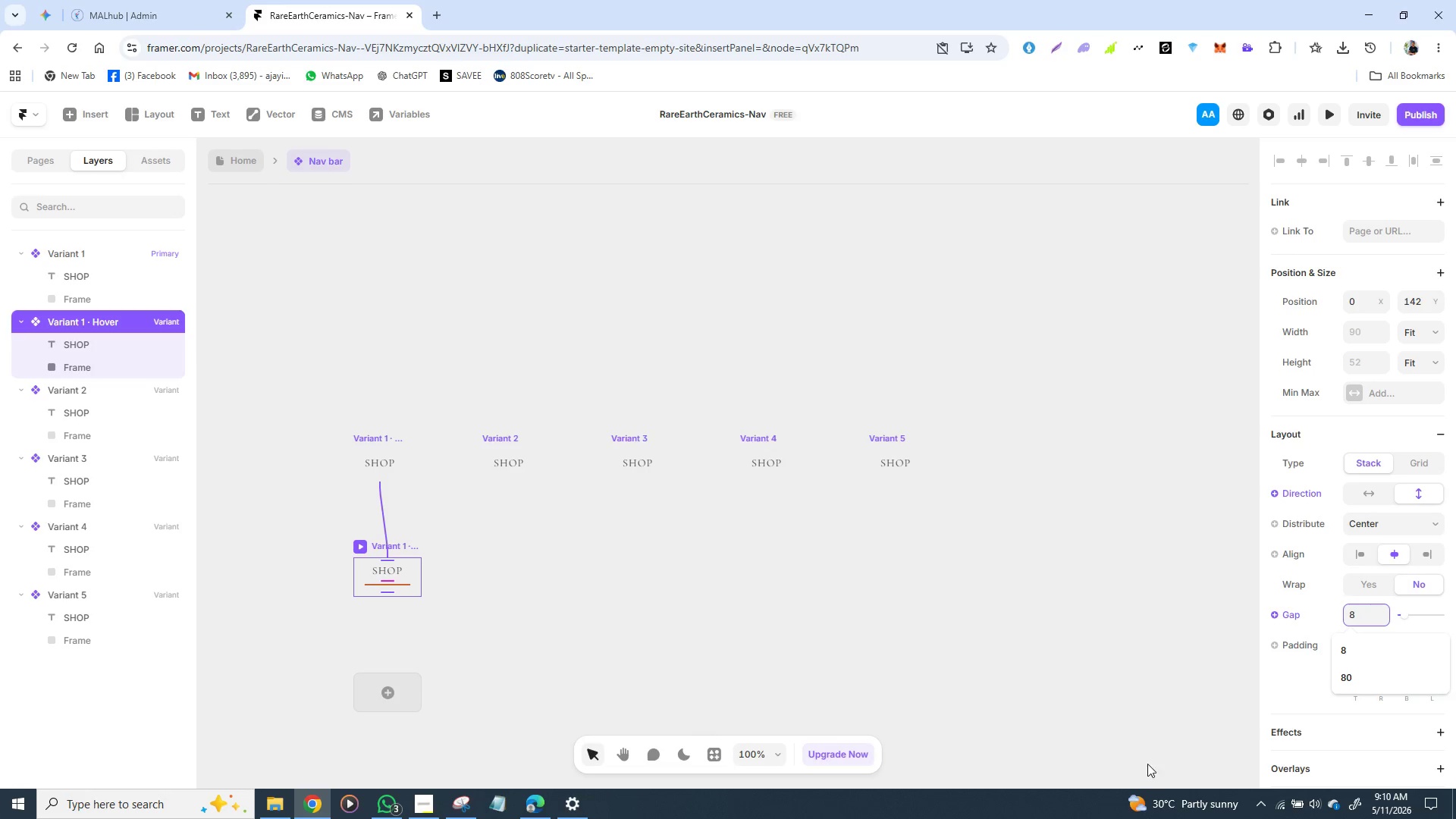 
left_click([1355, 613])
 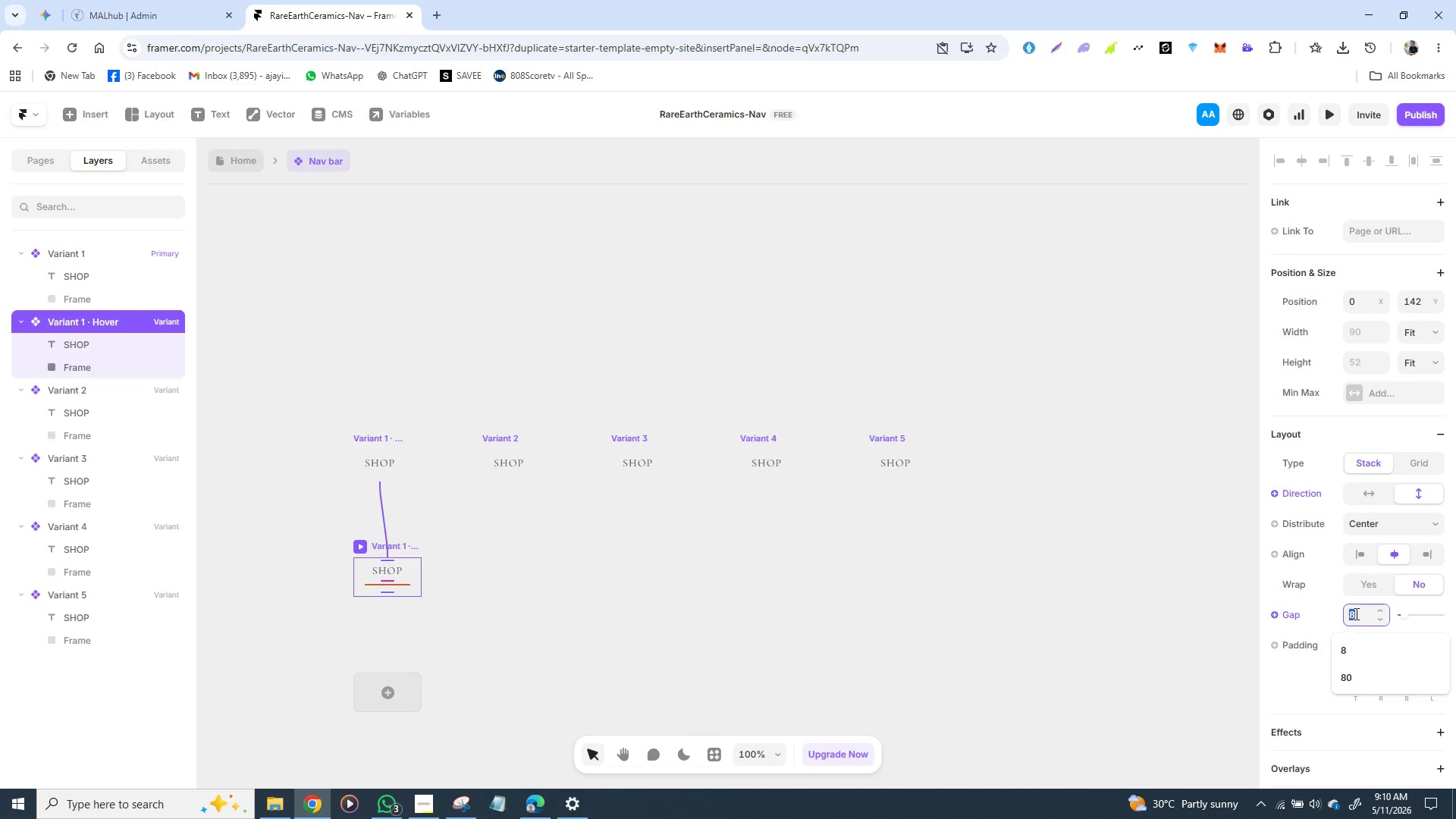 
double_click([1355, 613])
 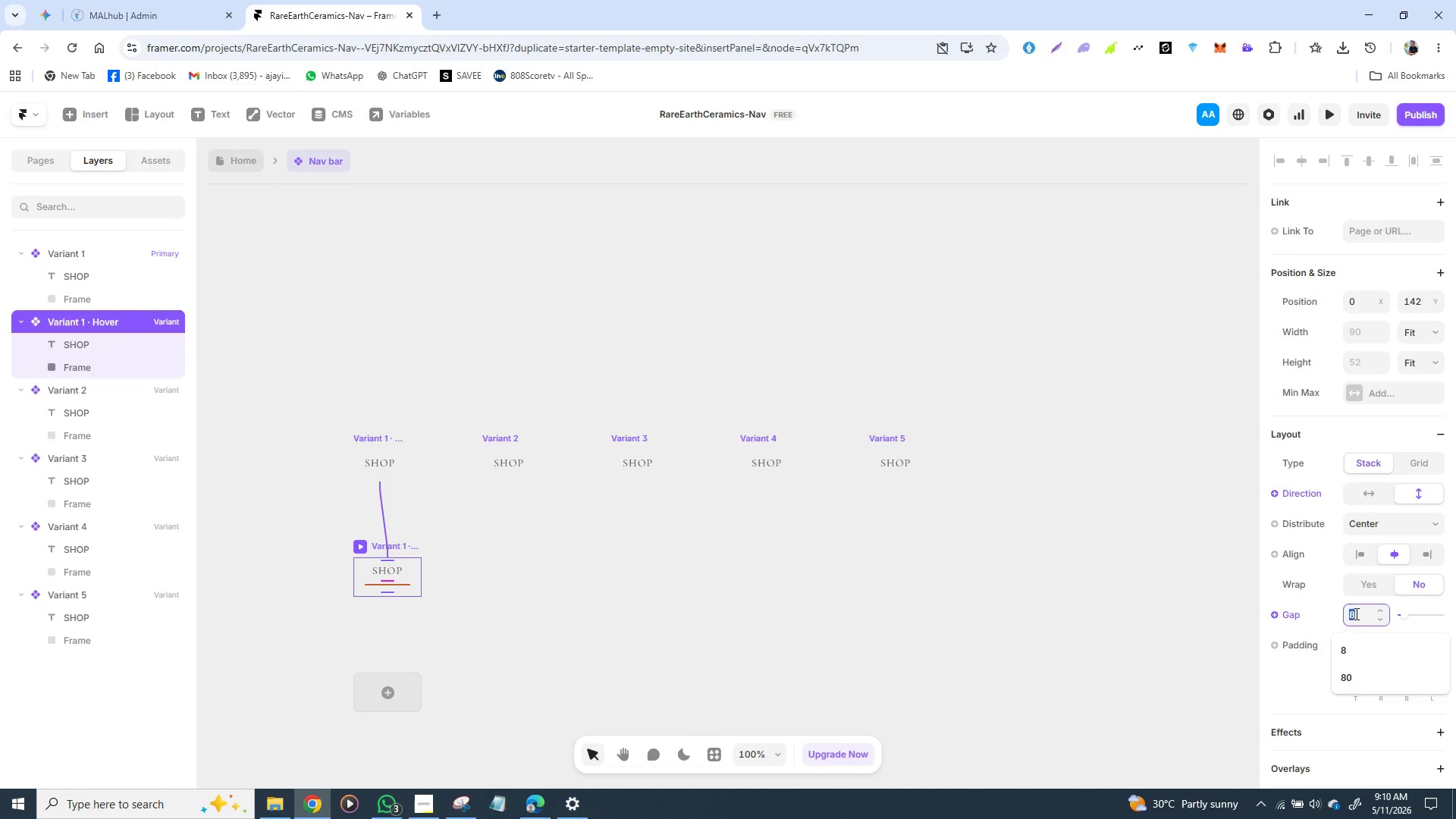 
key(5)
 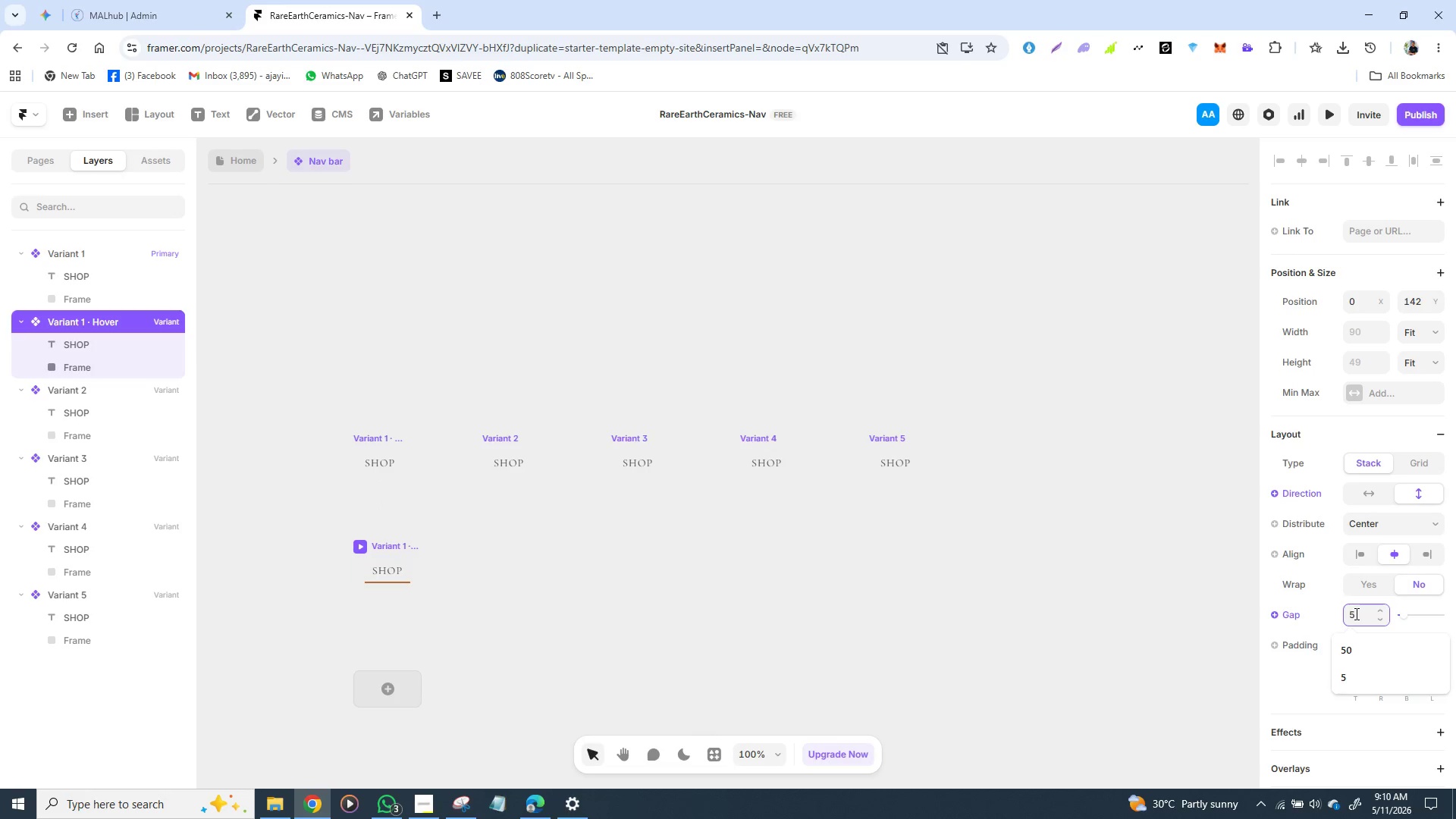 
key(Enter)
 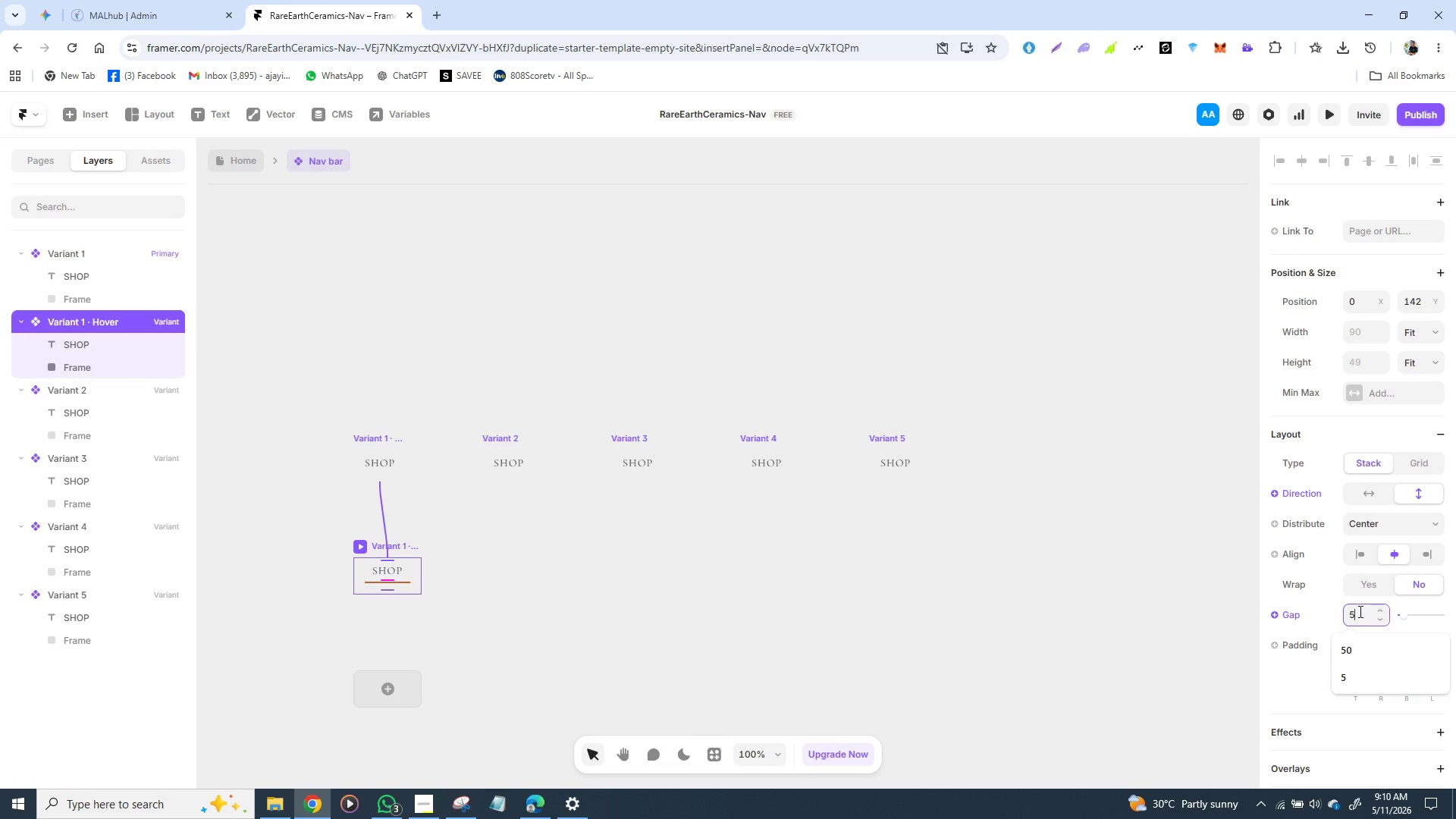 
double_click([1359, 611])
 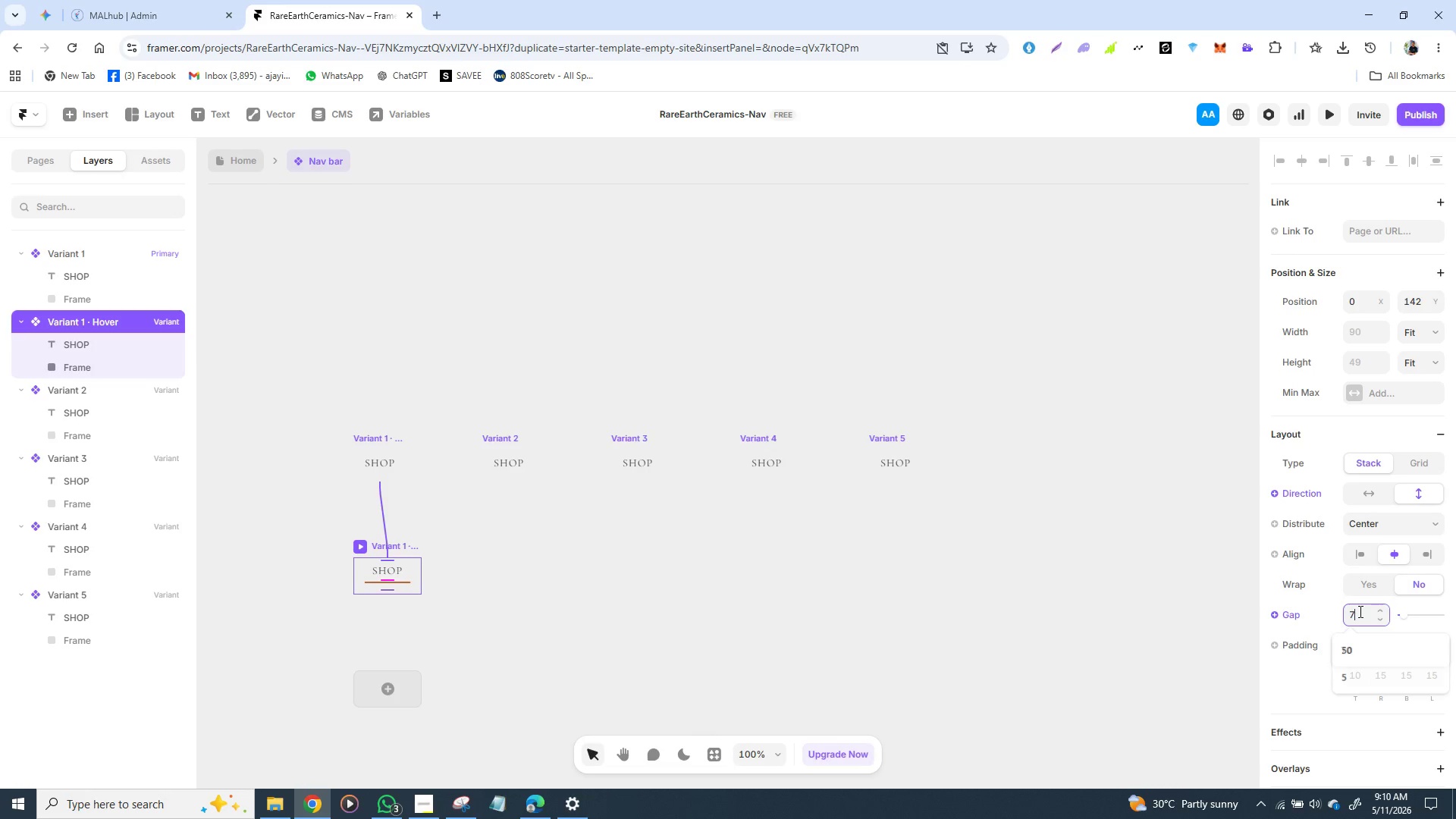 
key(7)
 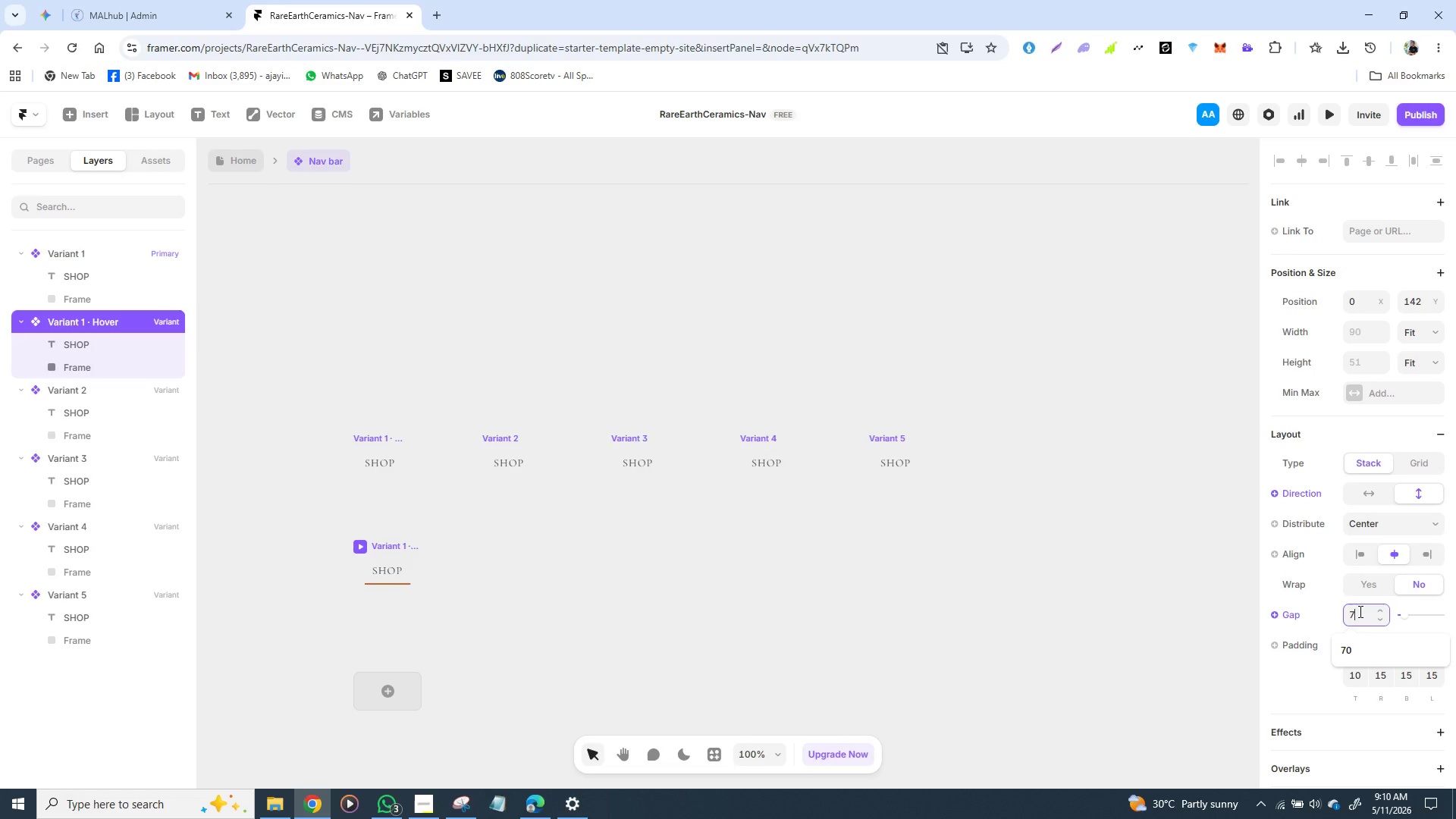 
key(Enter)
 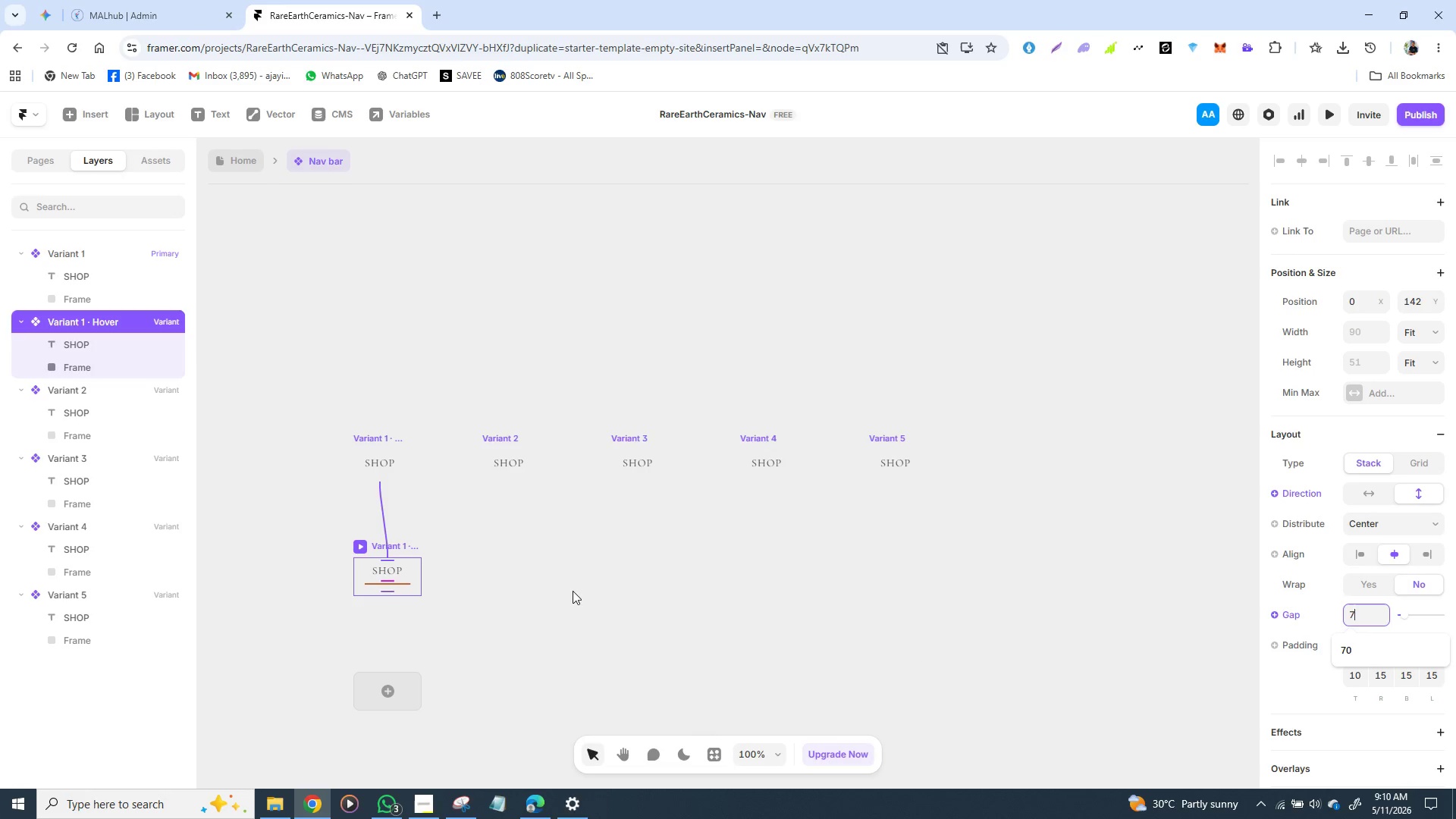 
wait(9.25)
 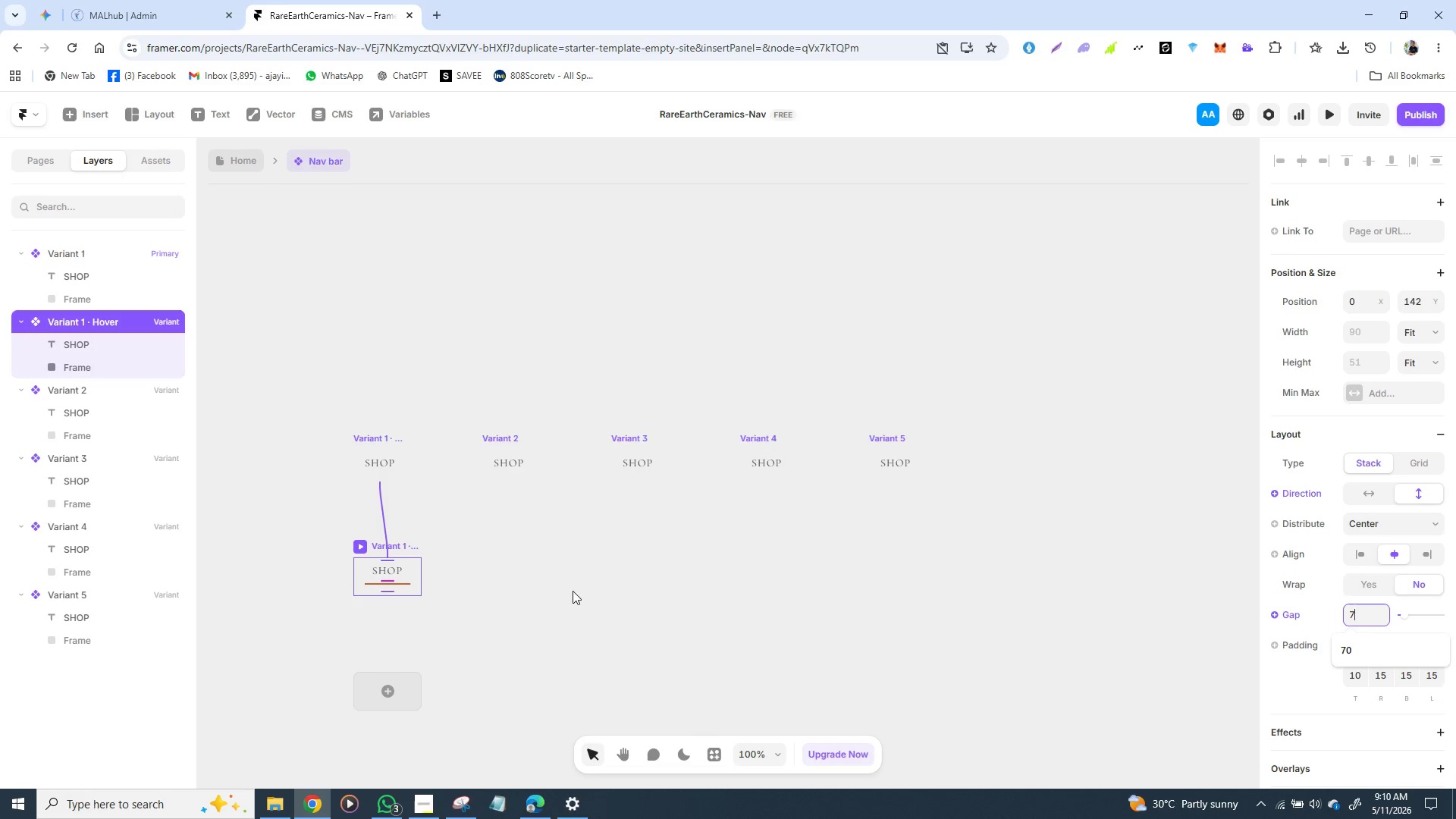 
left_click([1206, 659])
 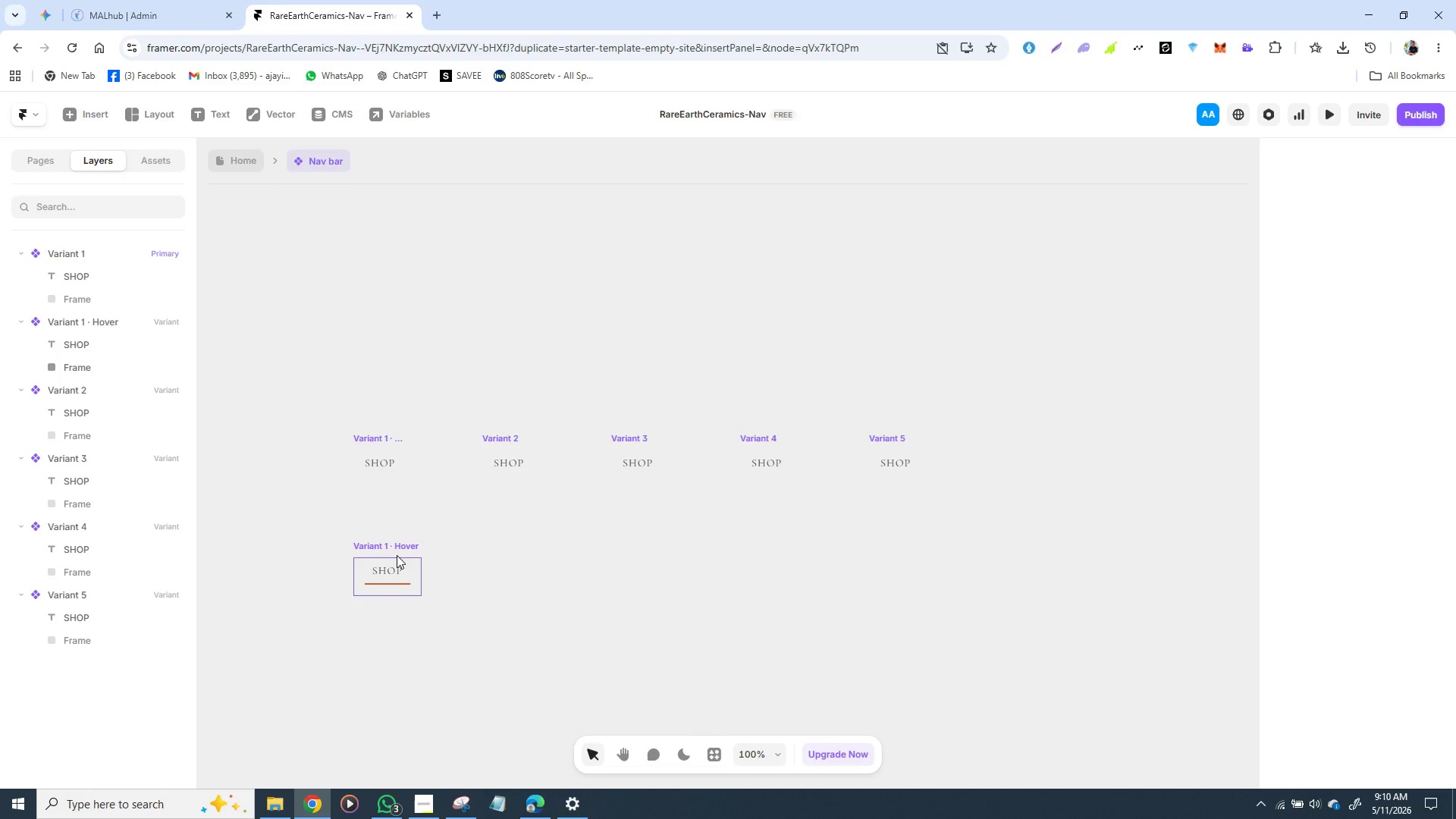 
left_click([399, 555])
 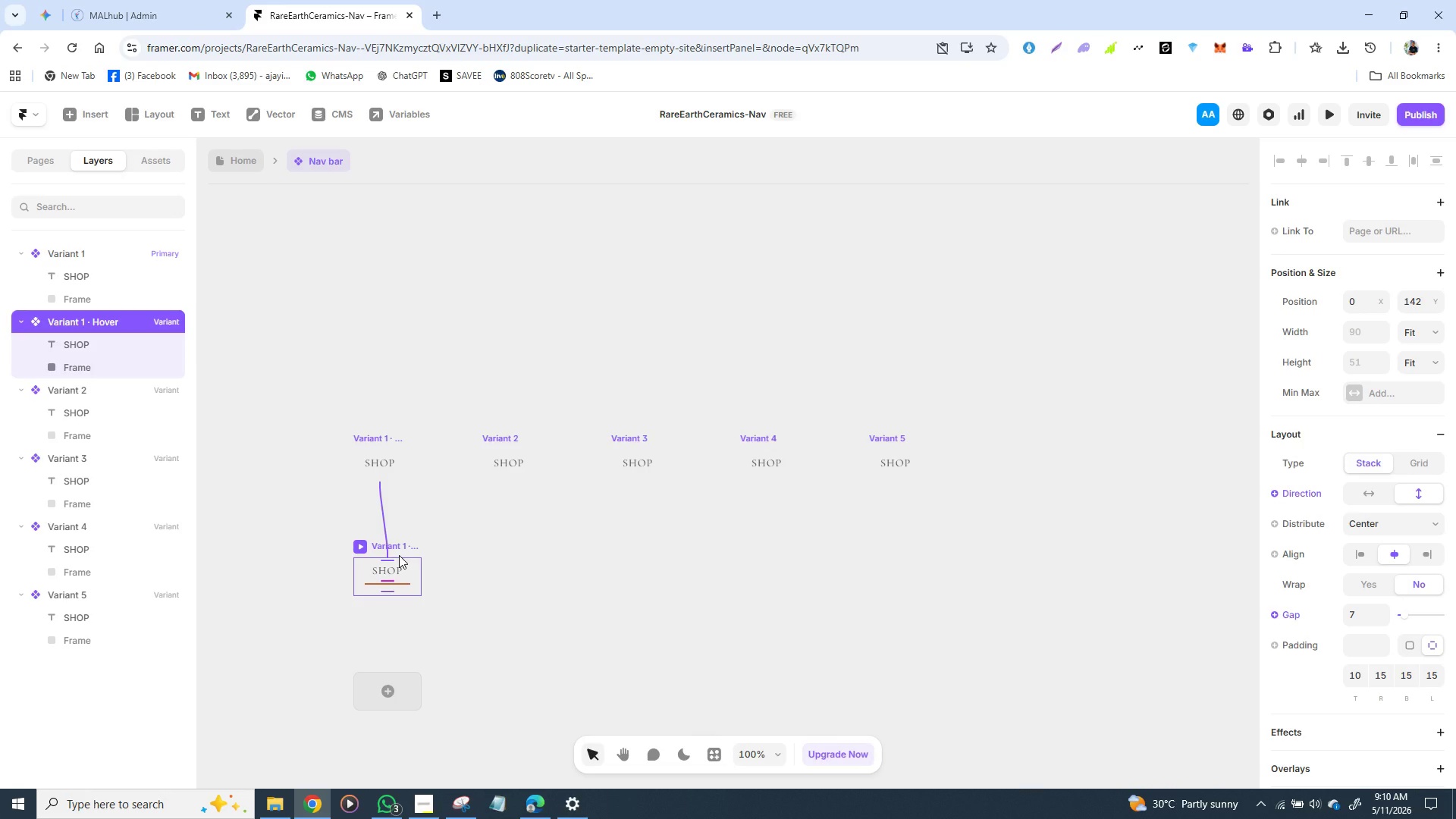 
wait(10.33)
 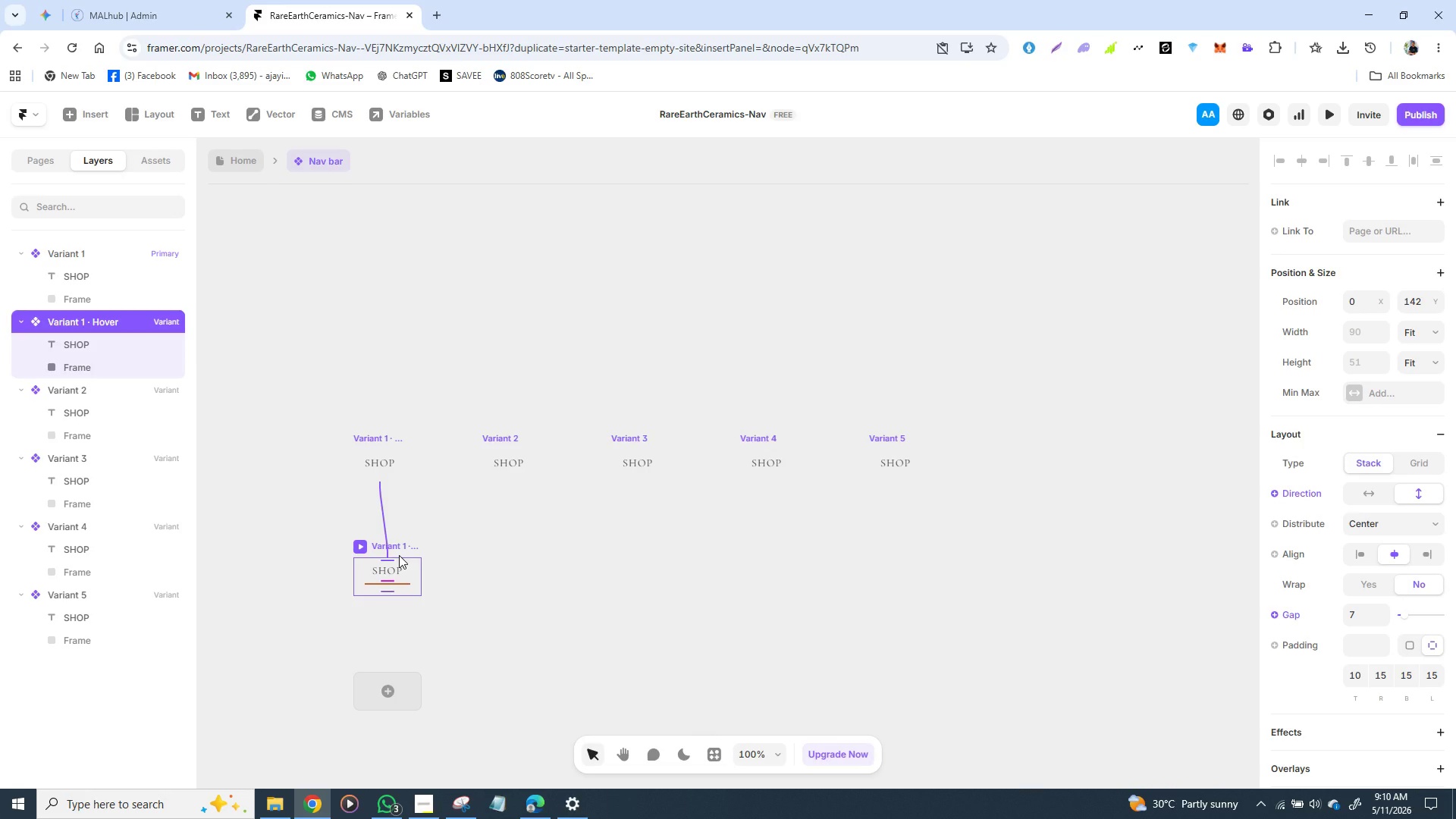 
left_click([1362, 676])
 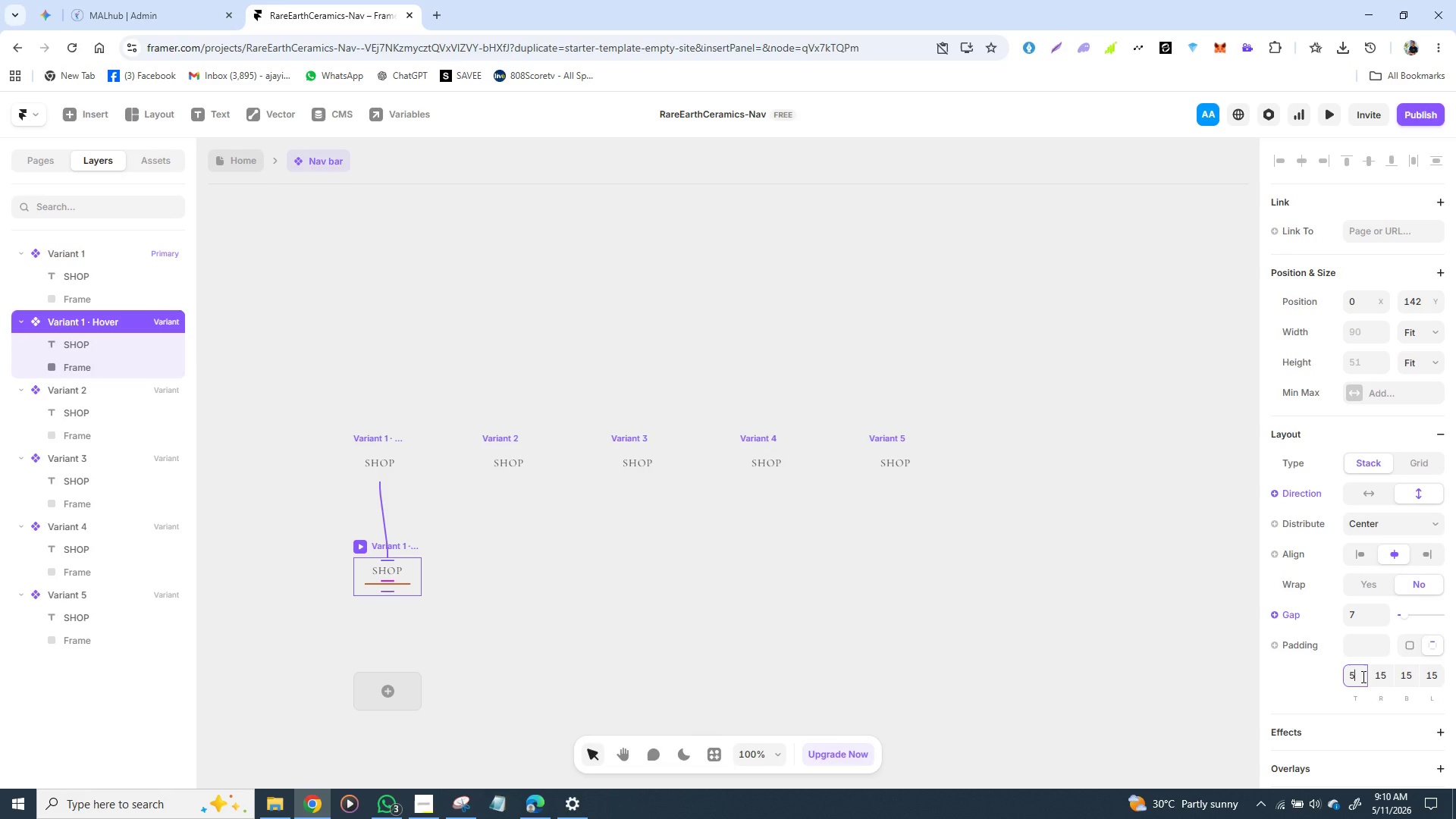 
key(5)
 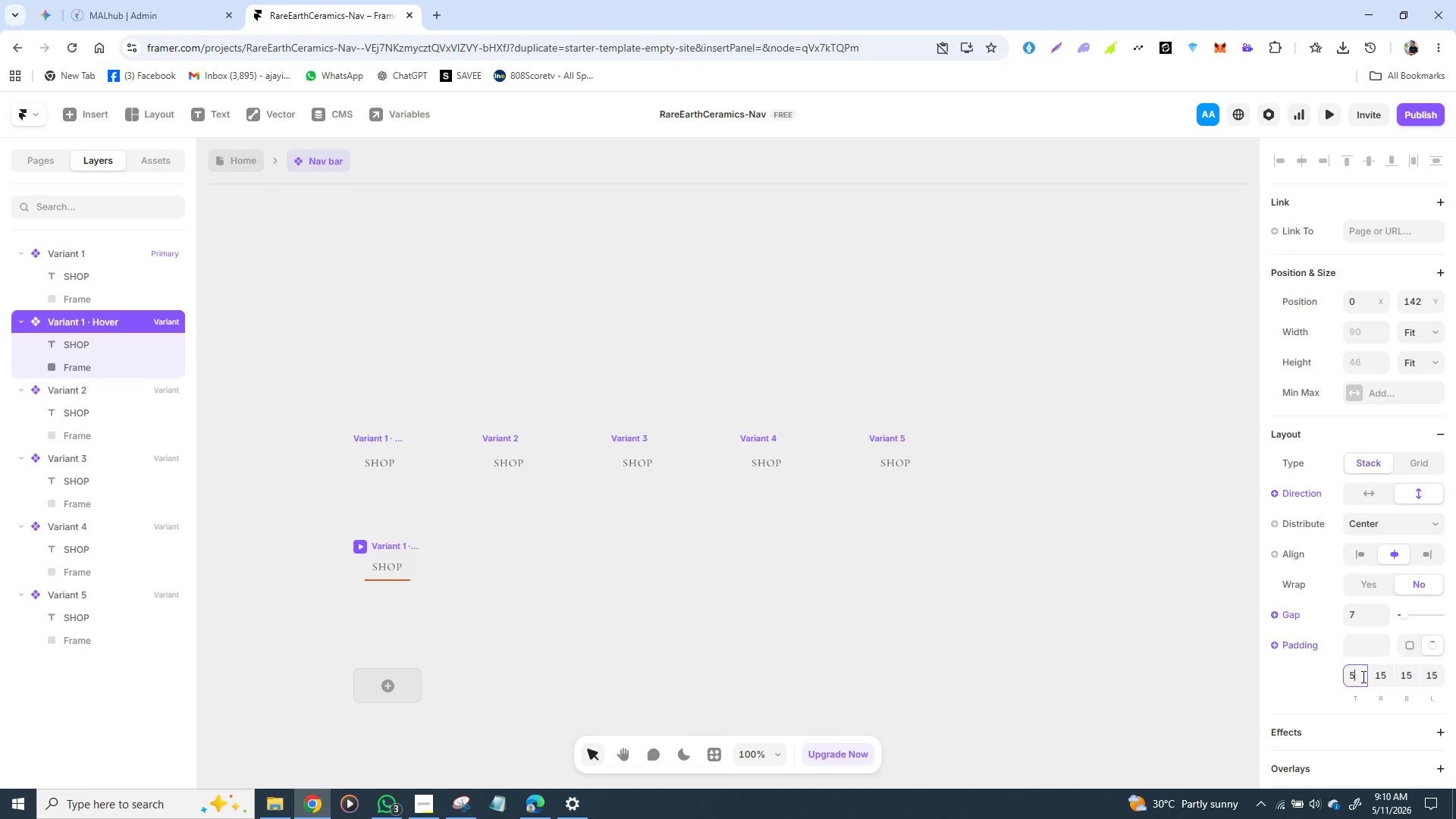 
key(Enter)
 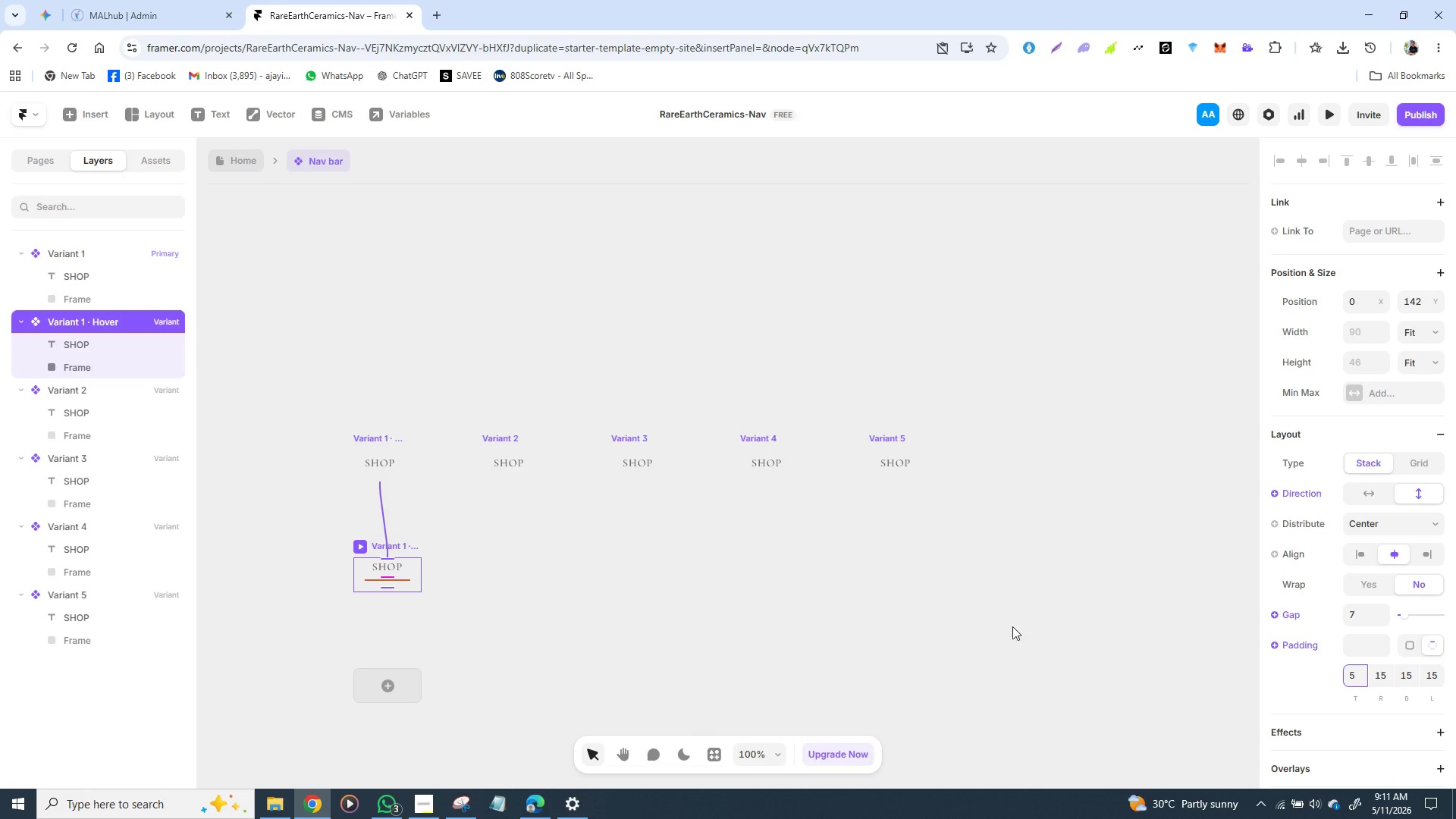 
wait(7.84)
 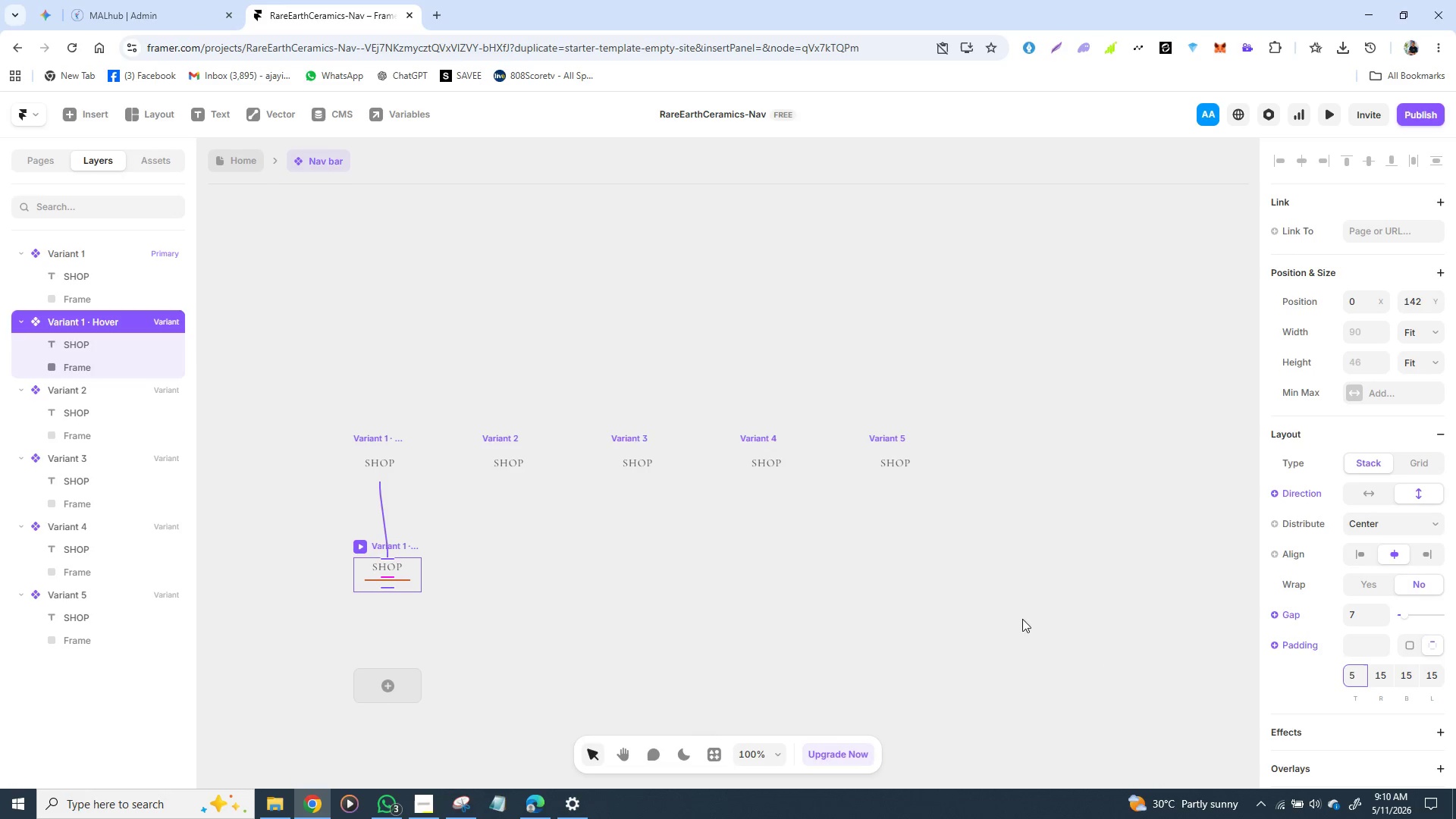 
hold_key(key=ControlLeft, duration=1.5)
 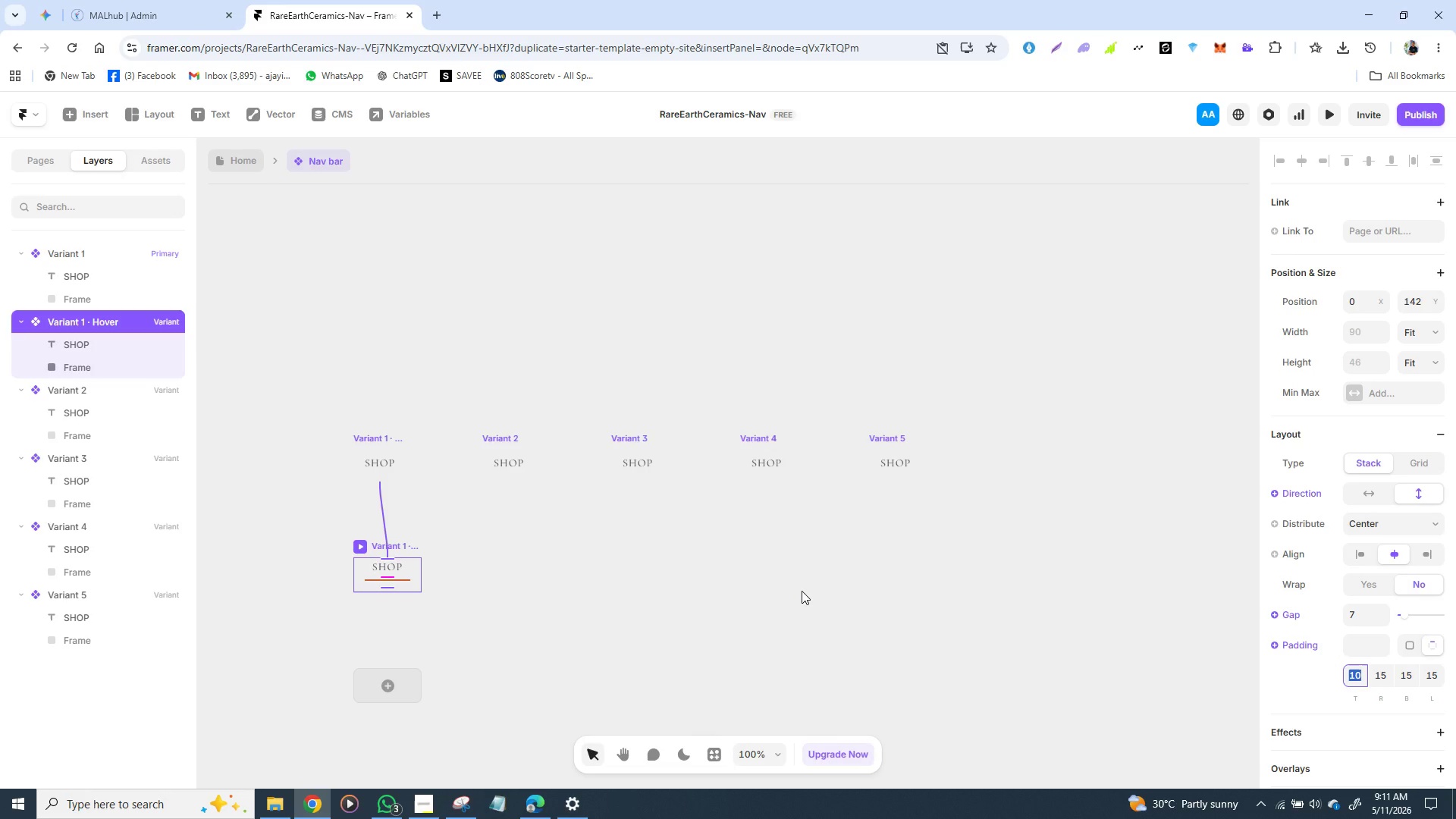 
key(Control+Z)
 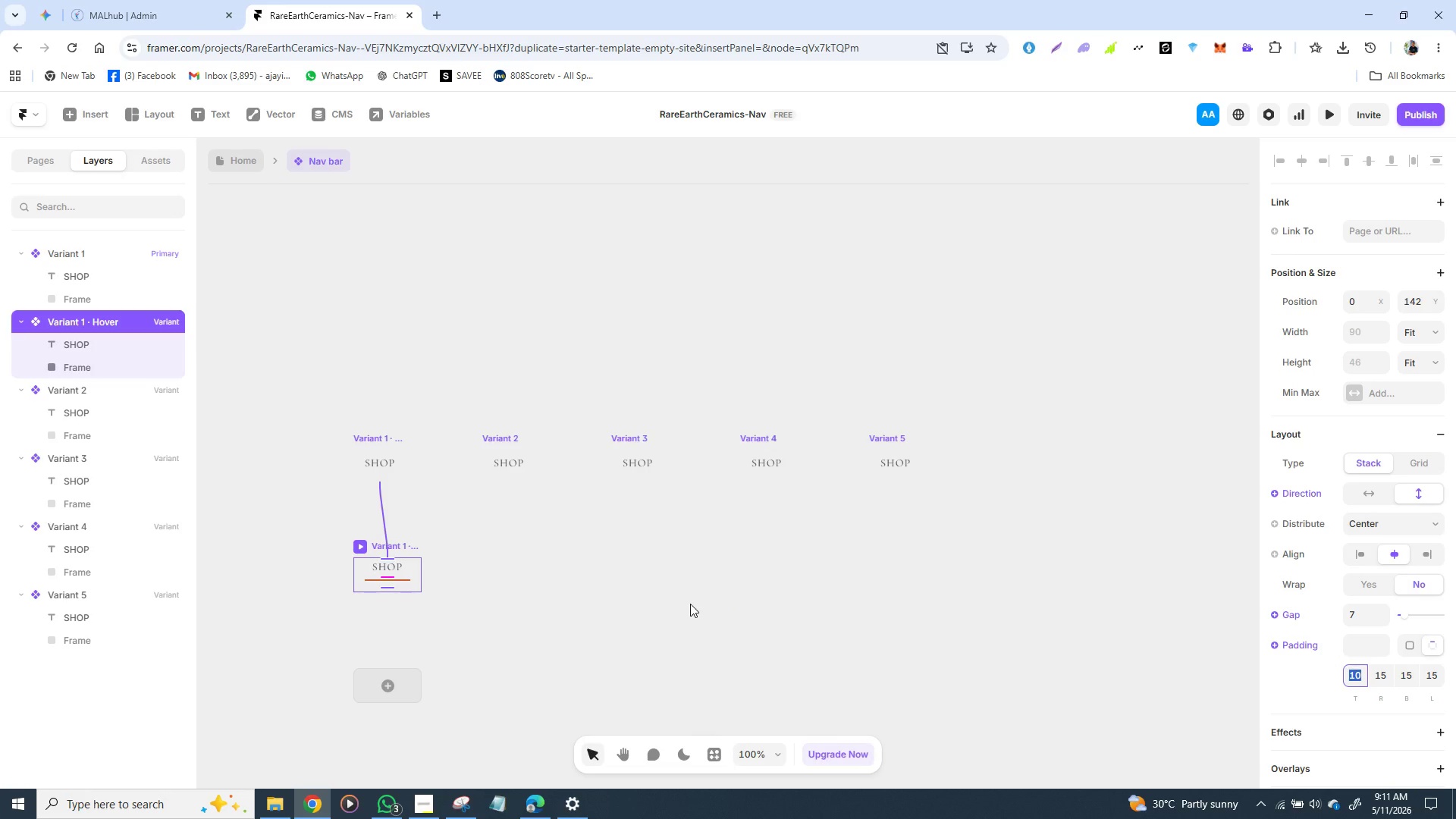 
left_click([690, 604])
 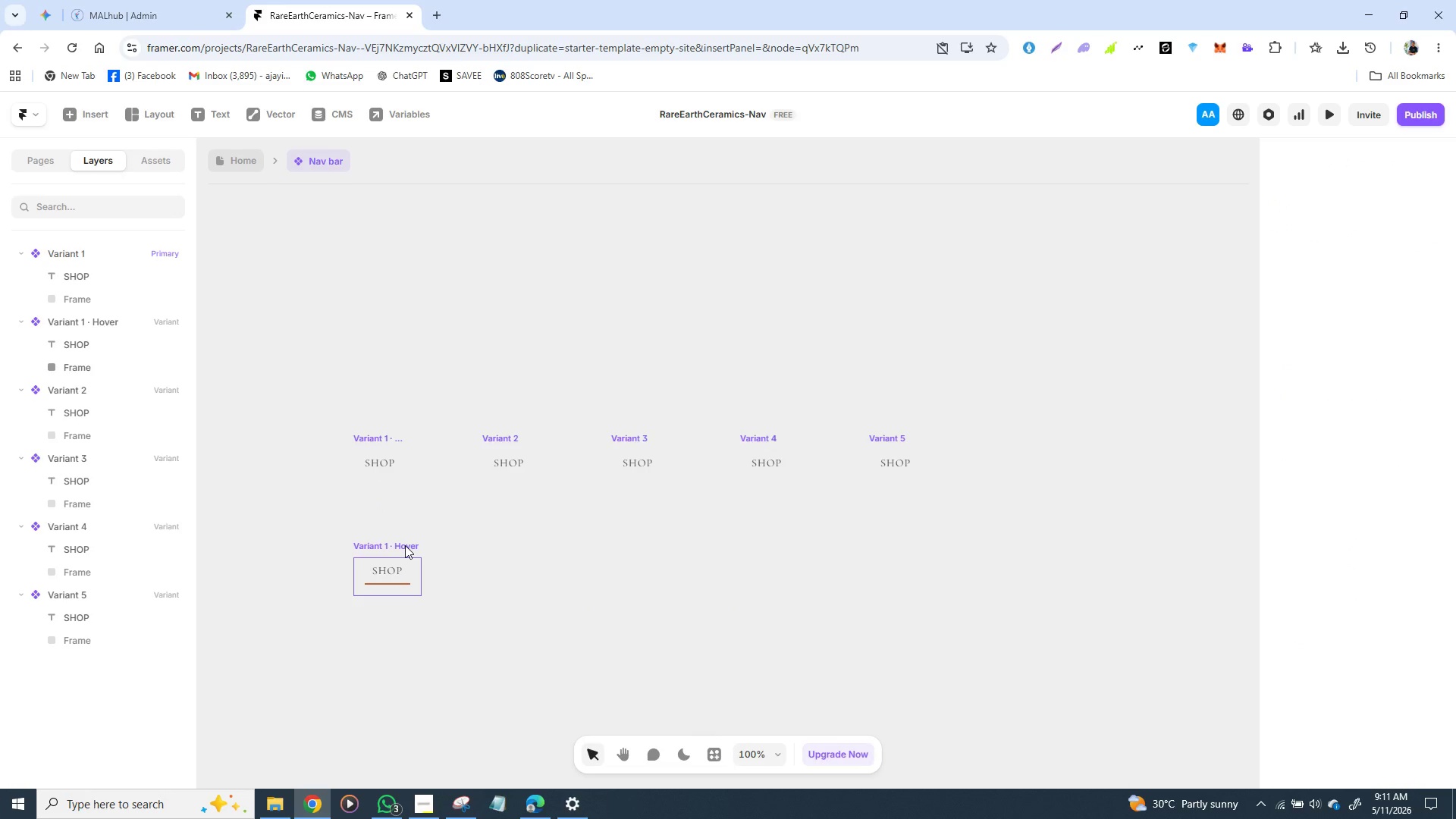 
hold_key(key=ControlLeft, duration=0.84)
 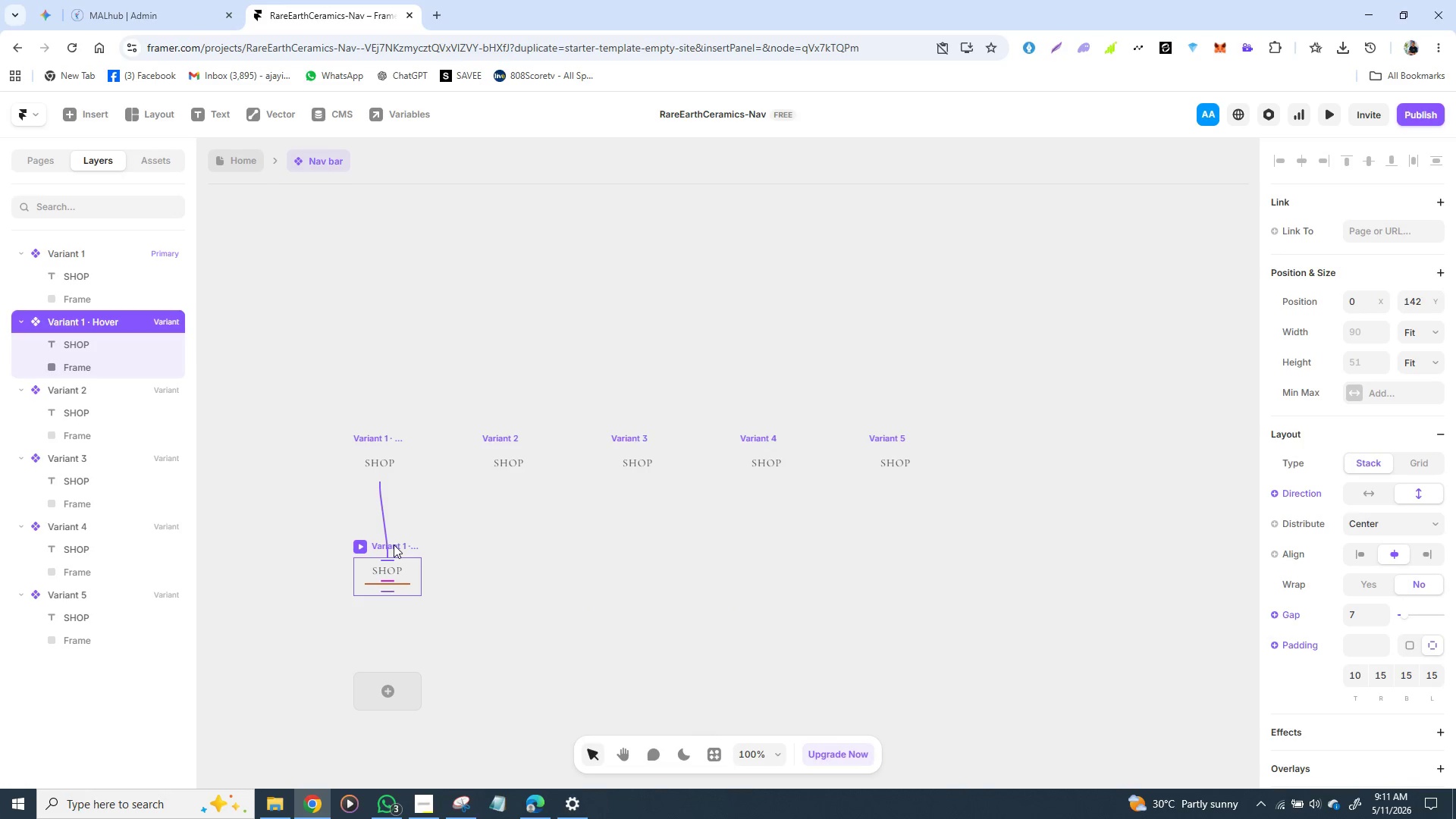 
left_click([394, 544])
 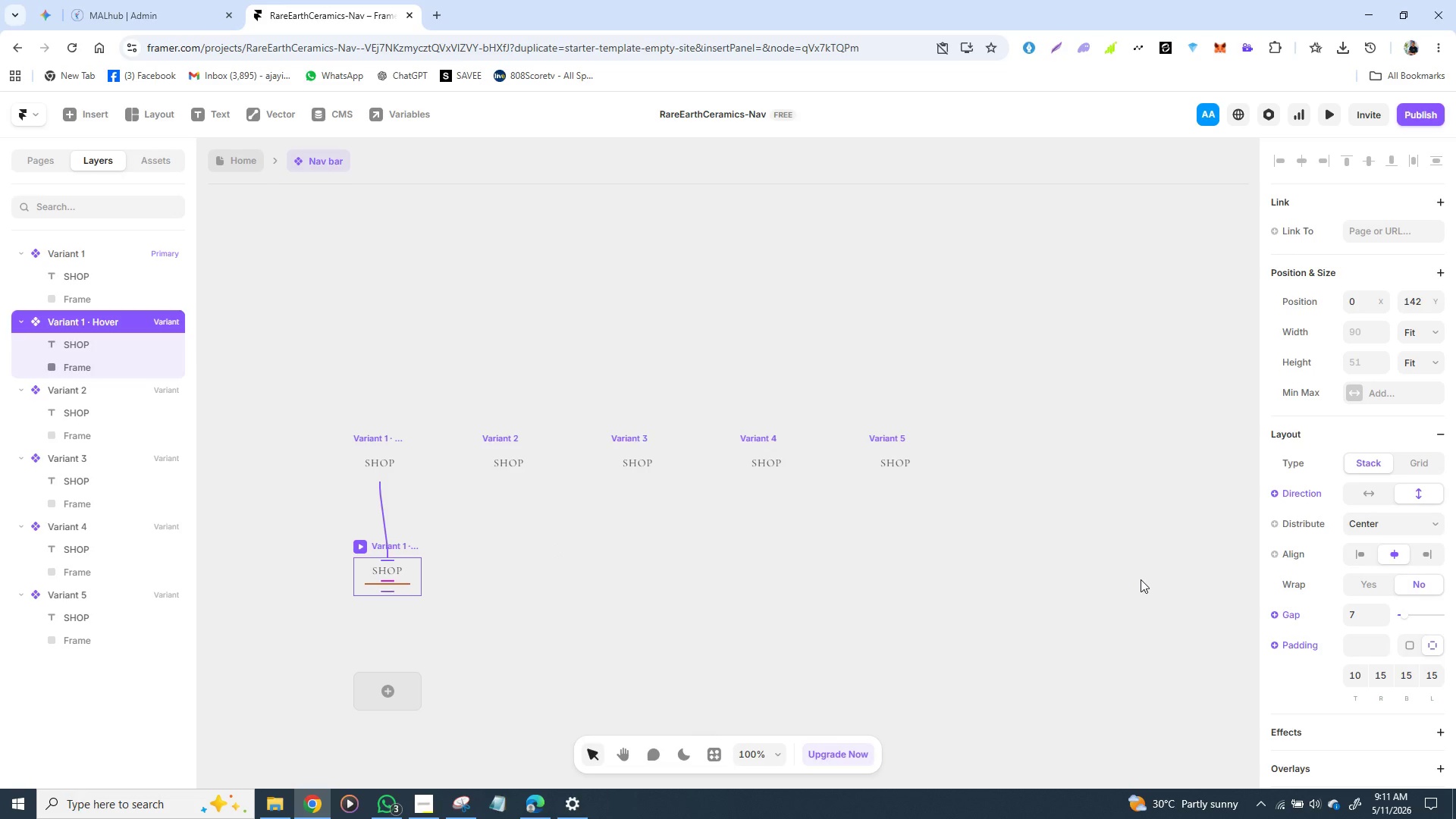 
wait(9.64)
 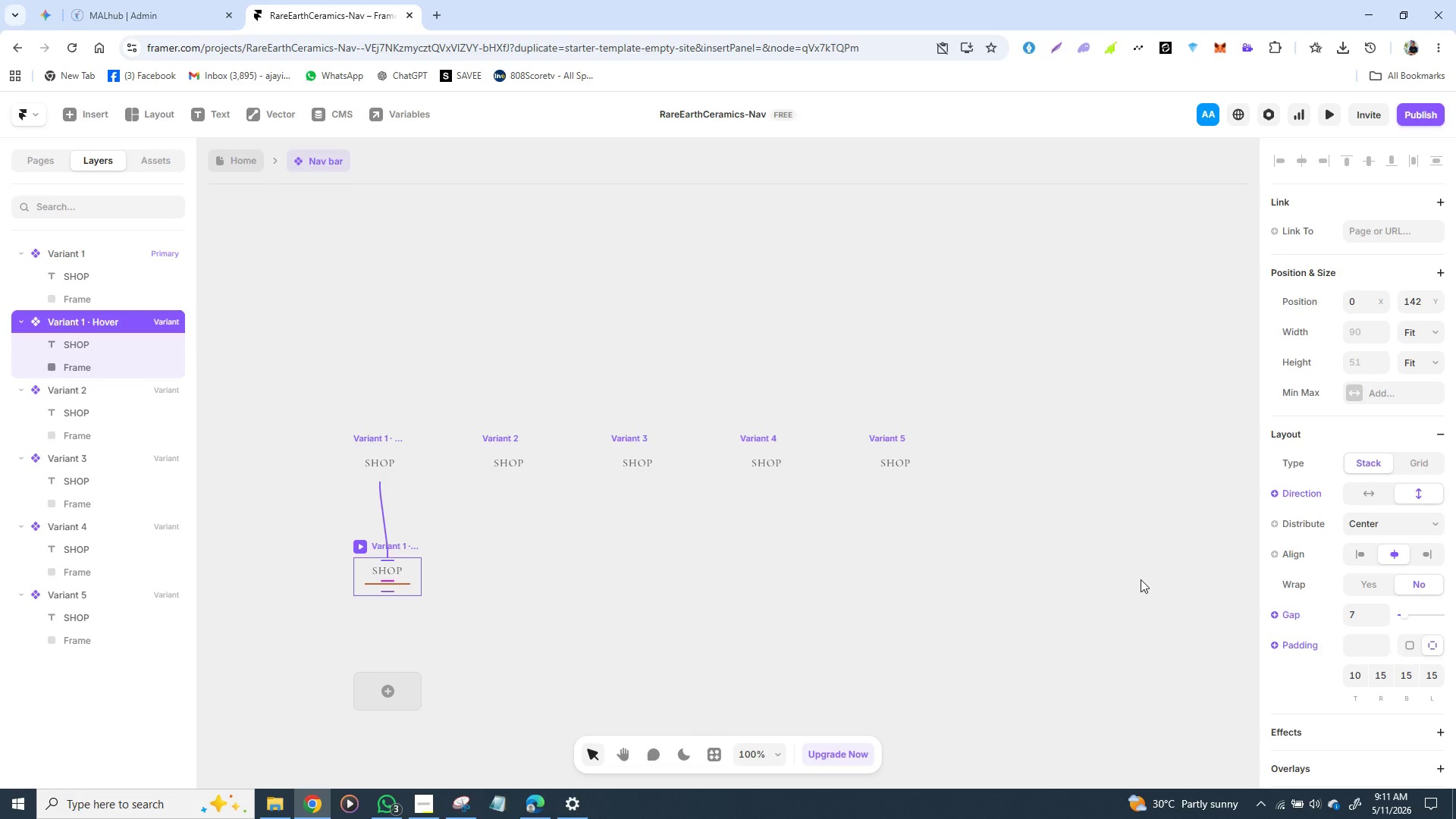 
left_click([1359, 679])
 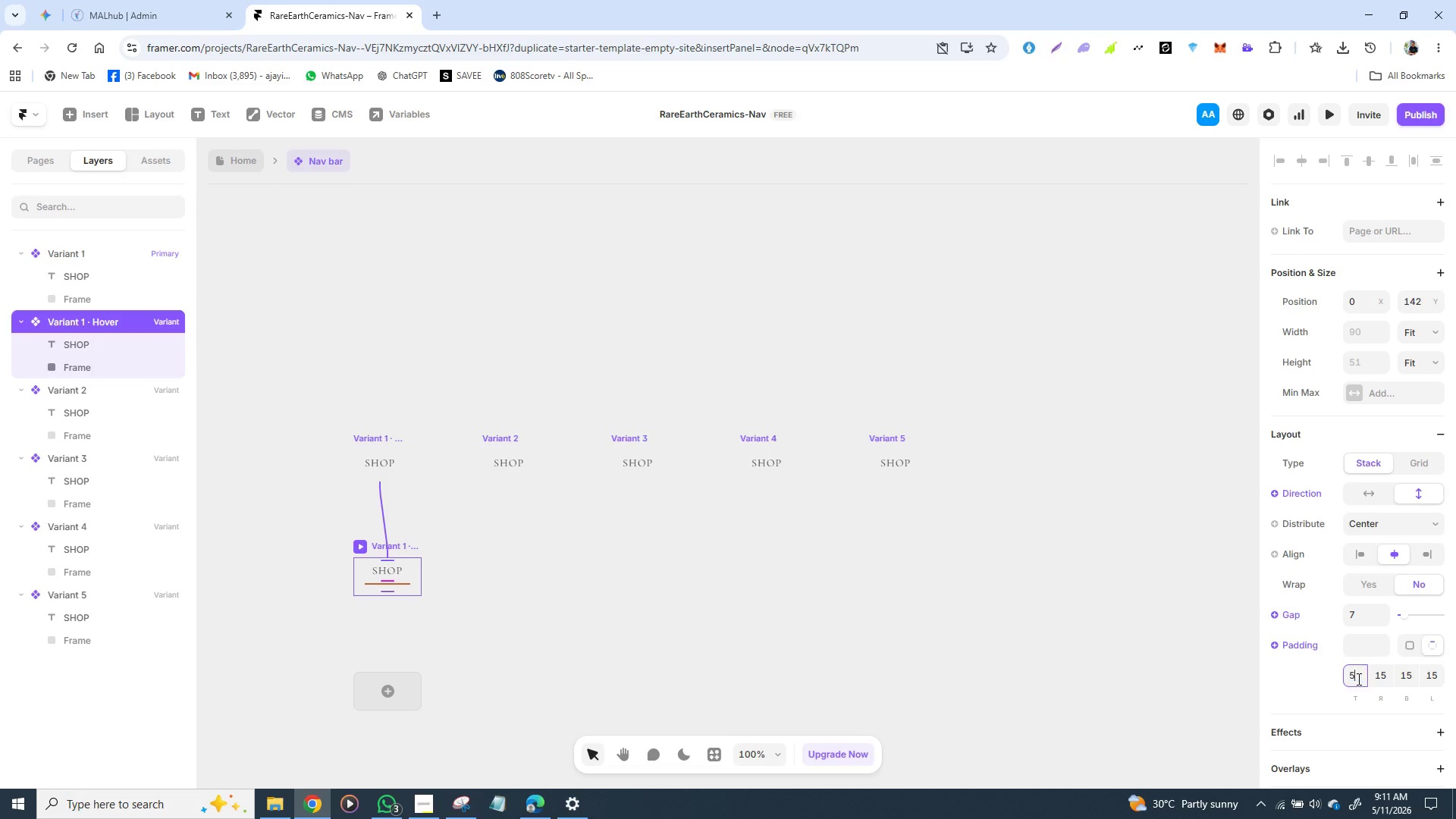 
key(5)
 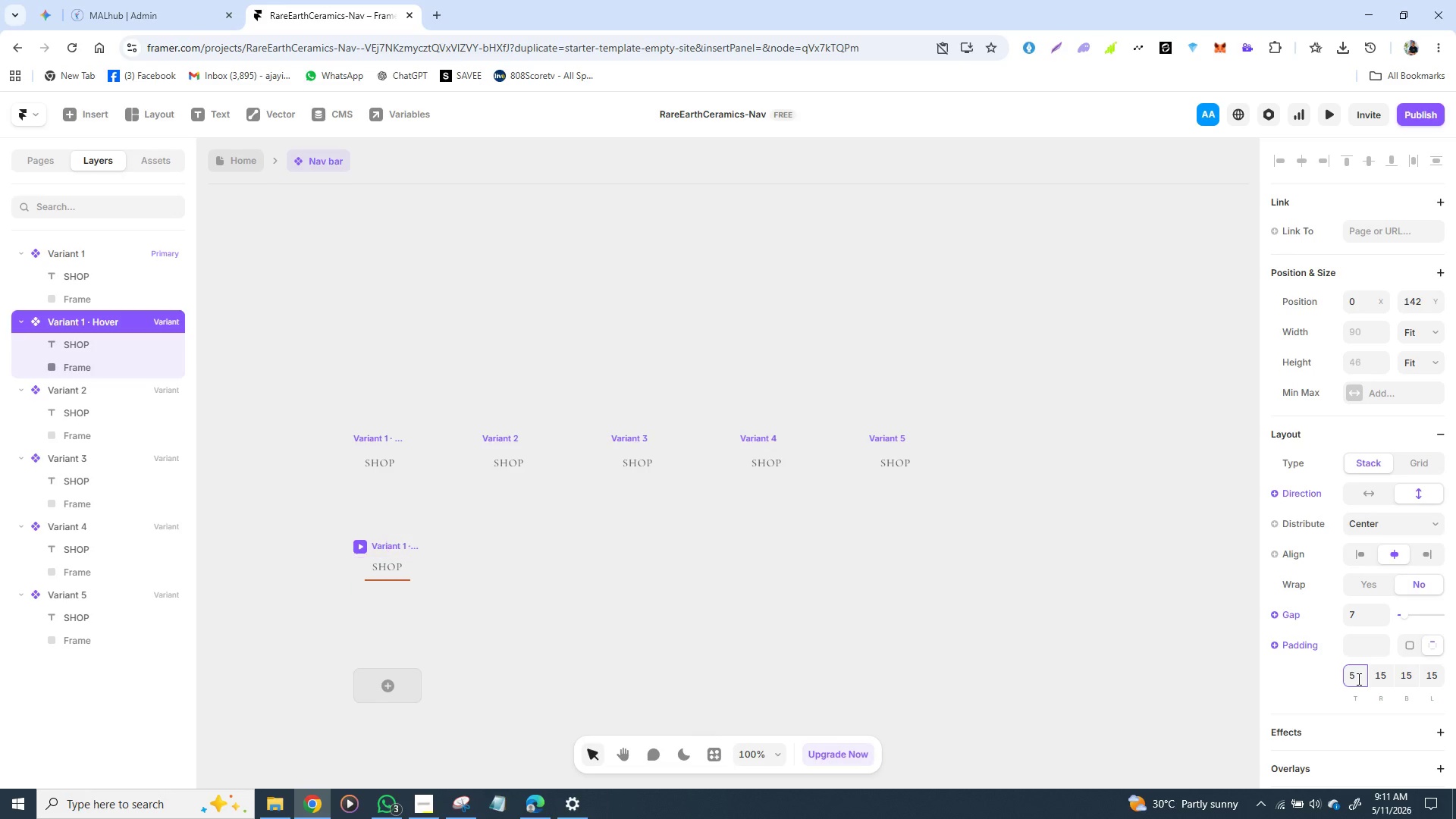 
key(Enter)
 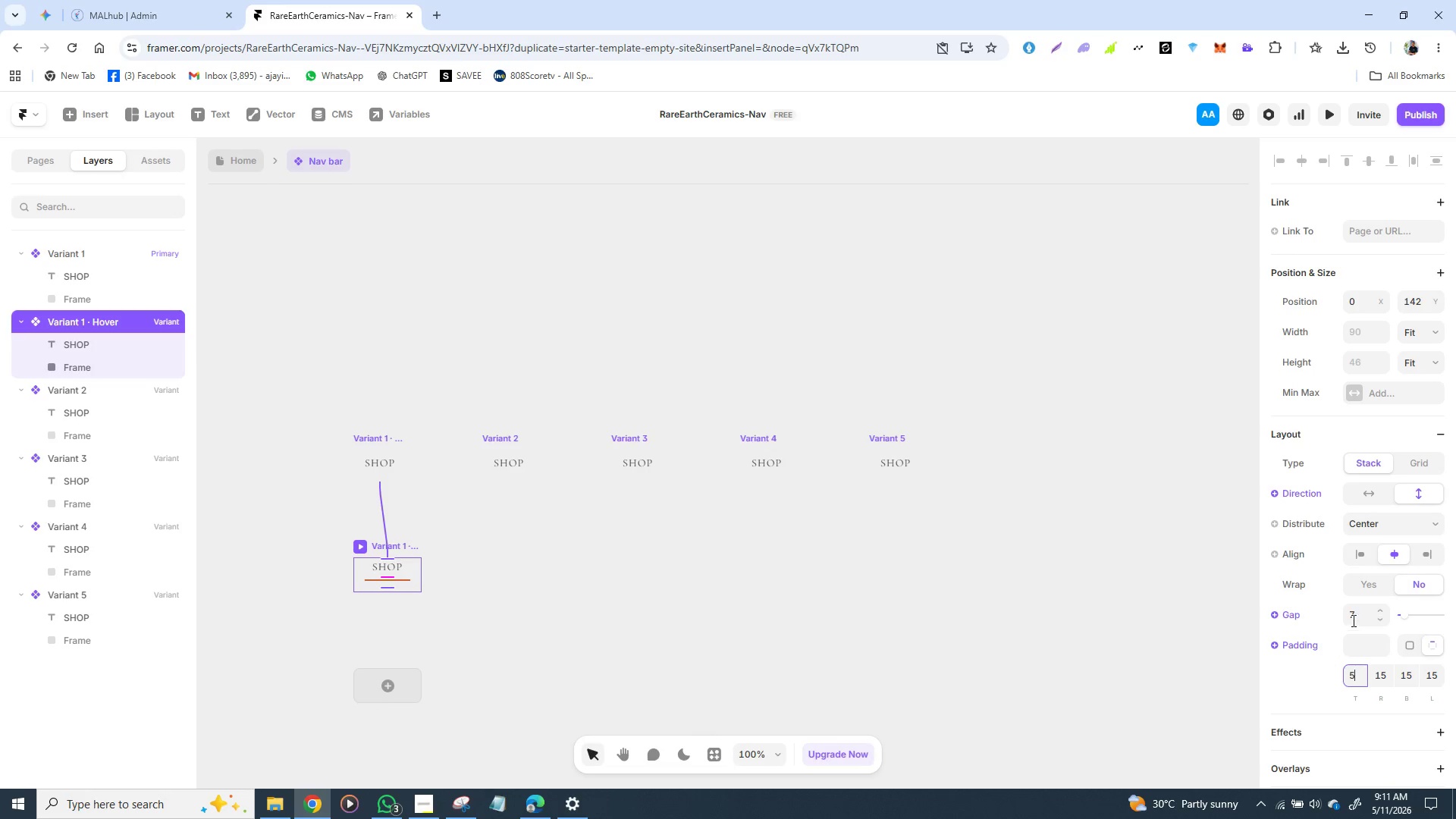 
left_click([1353, 617])
 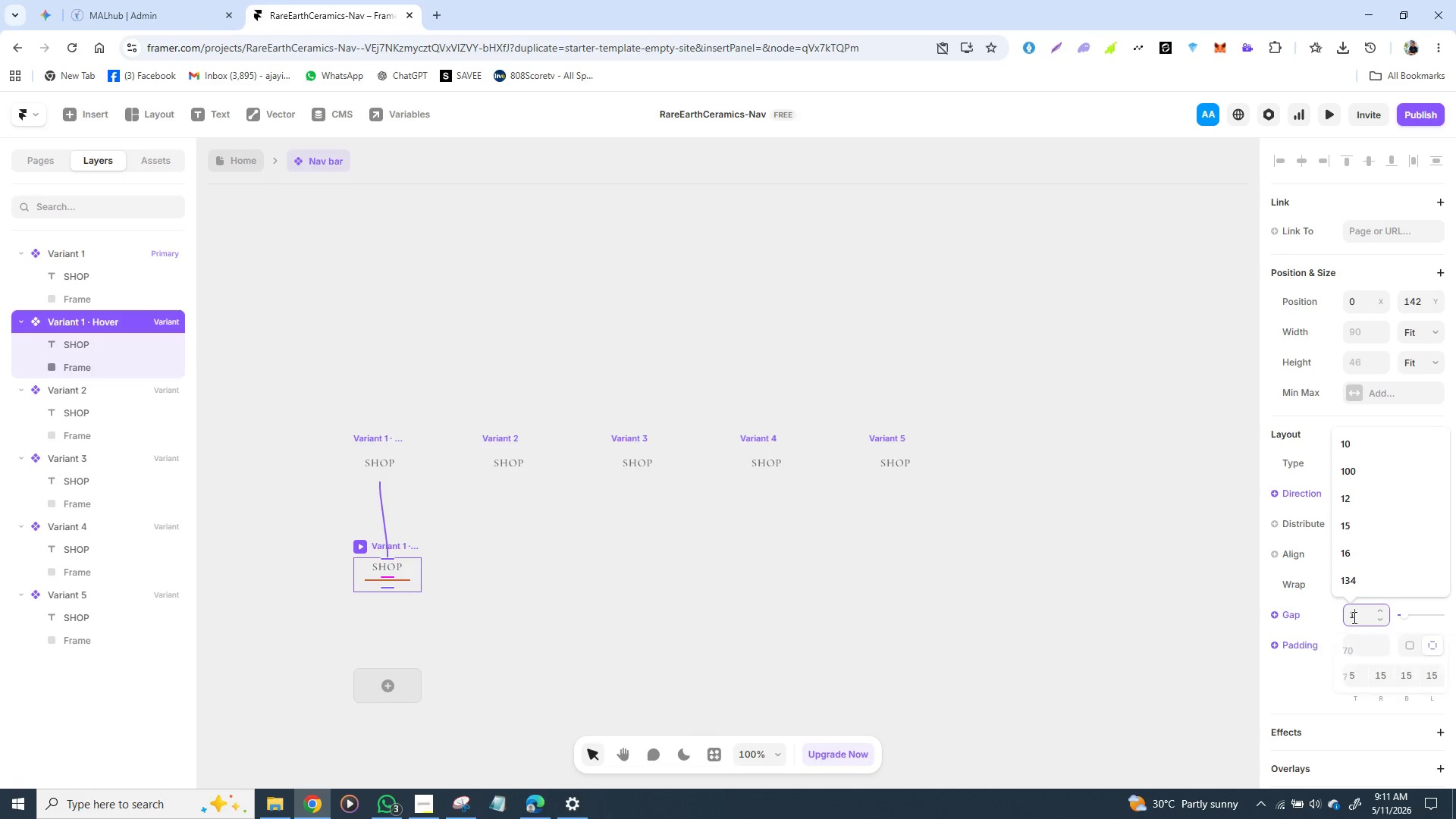 
type(10)
 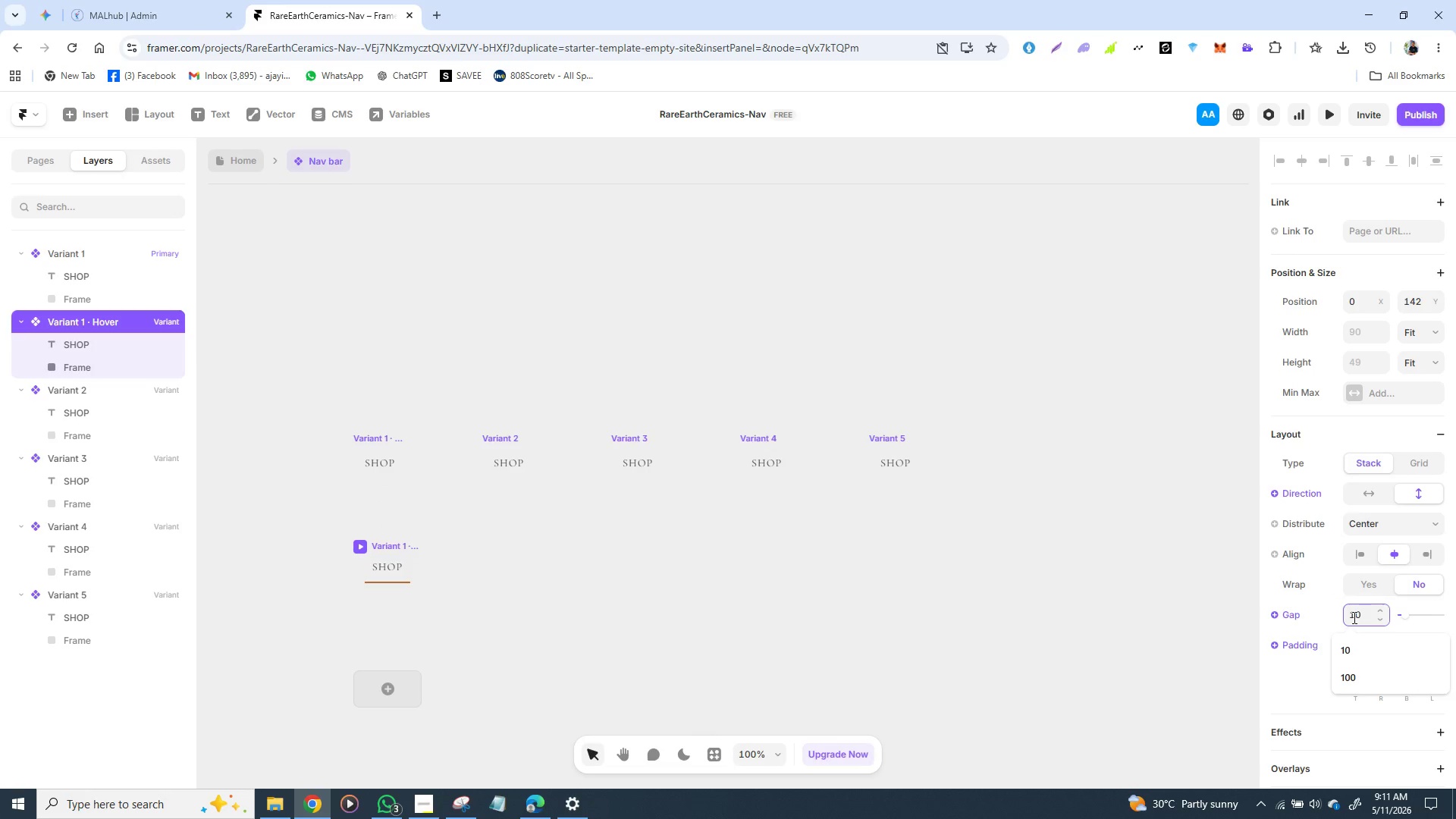 
key(Enter)
 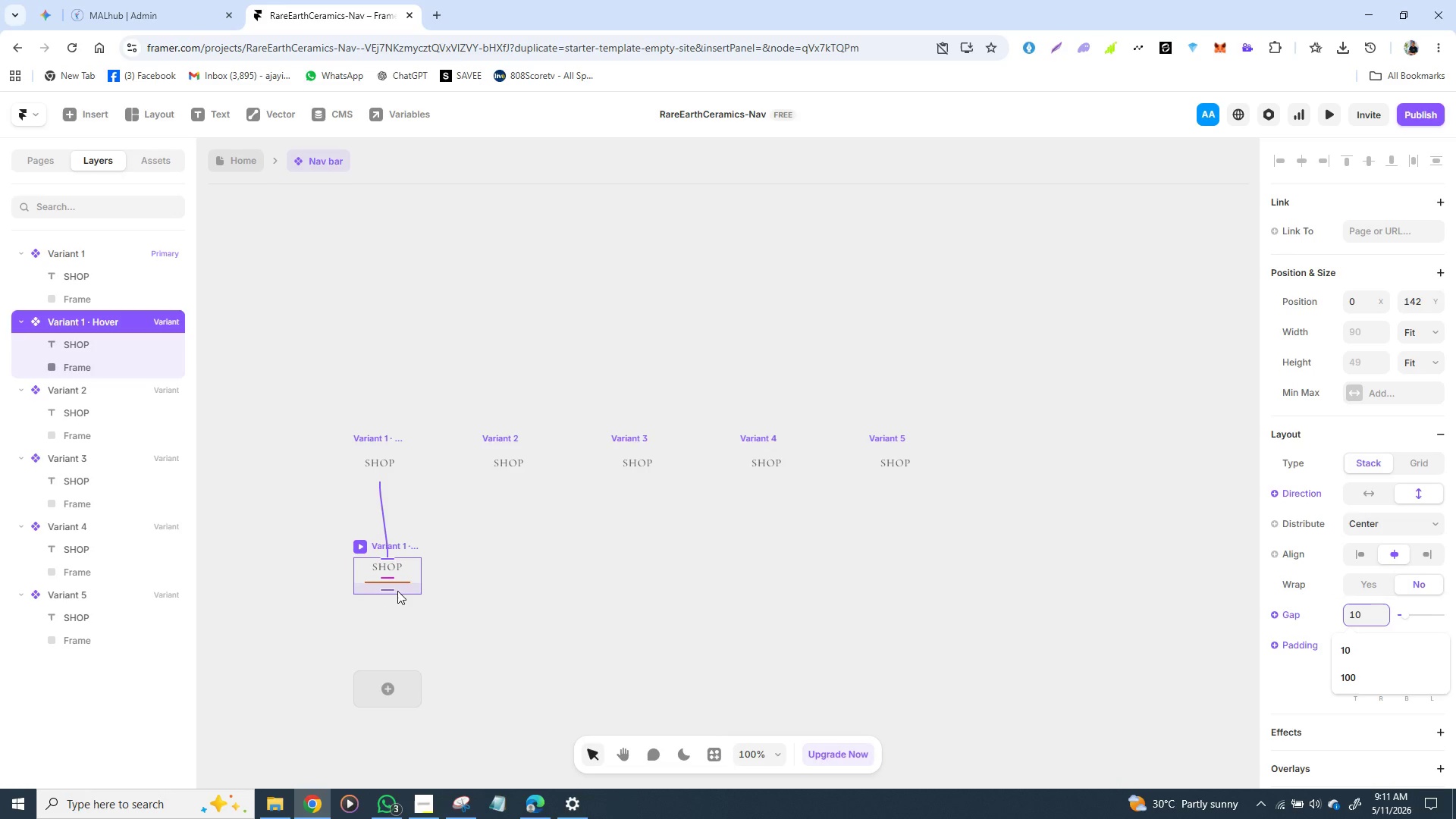 
left_click([495, 589])
 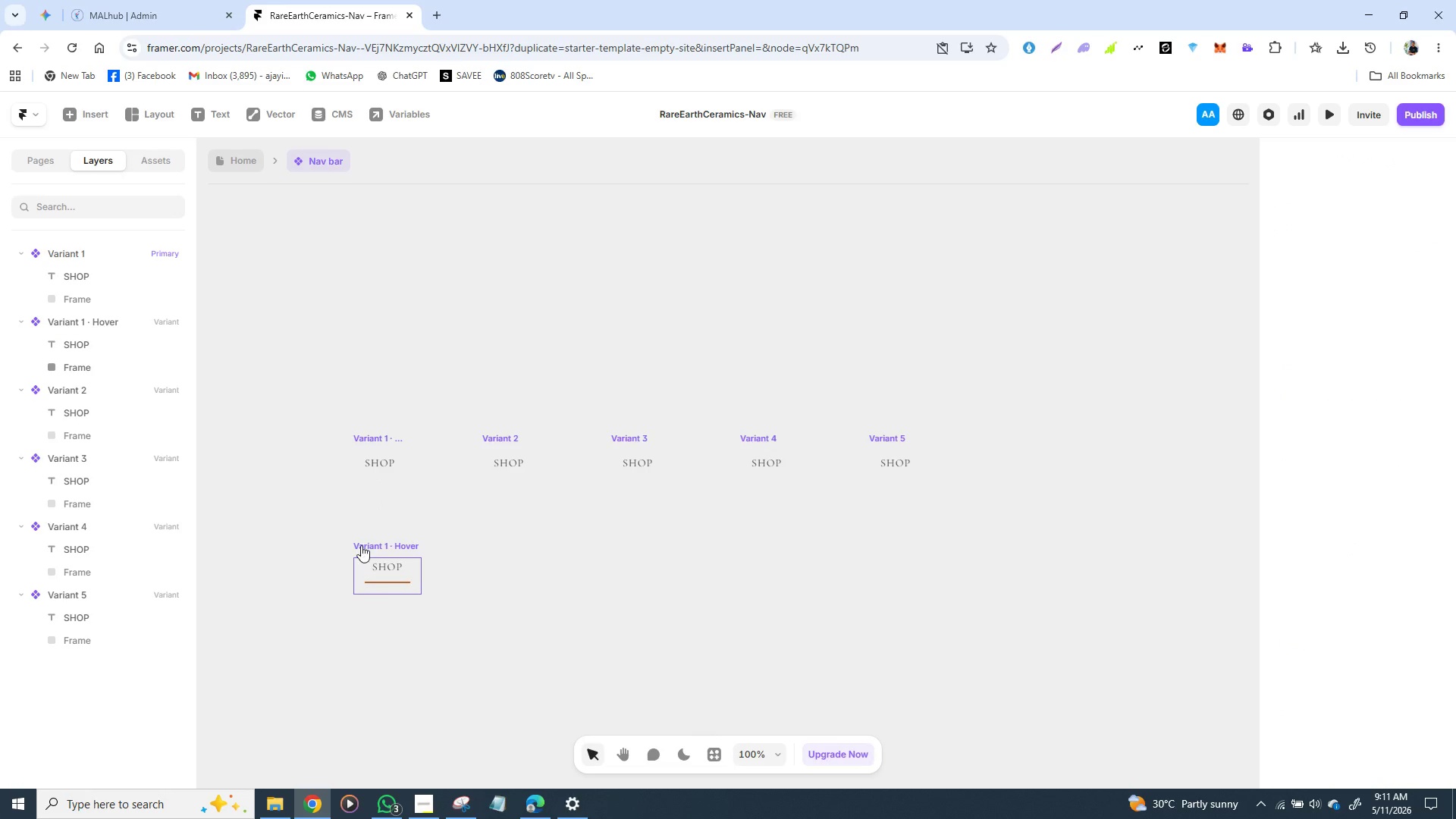 
left_click([361, 545])
 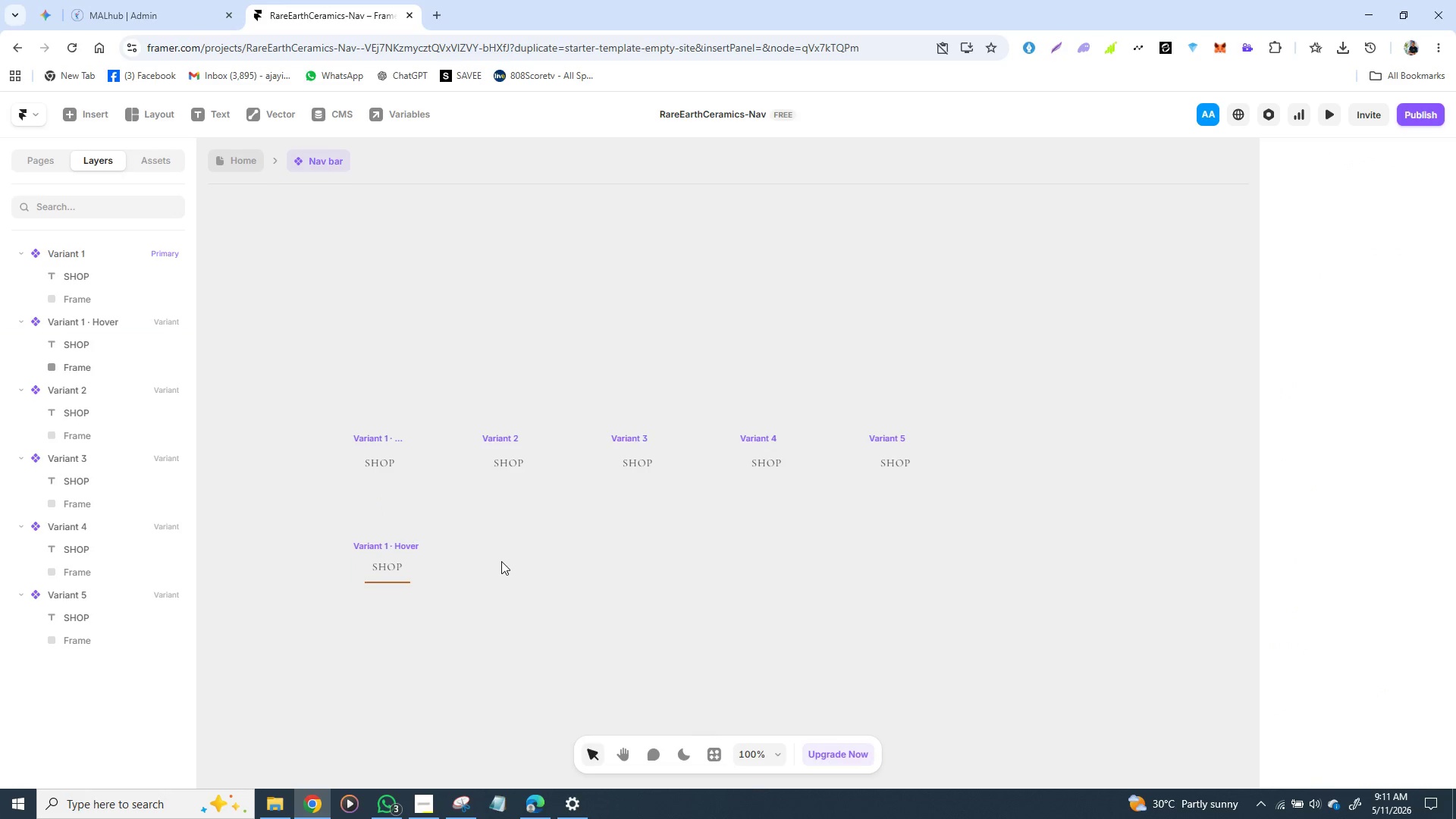 
left_click([501, 561])
 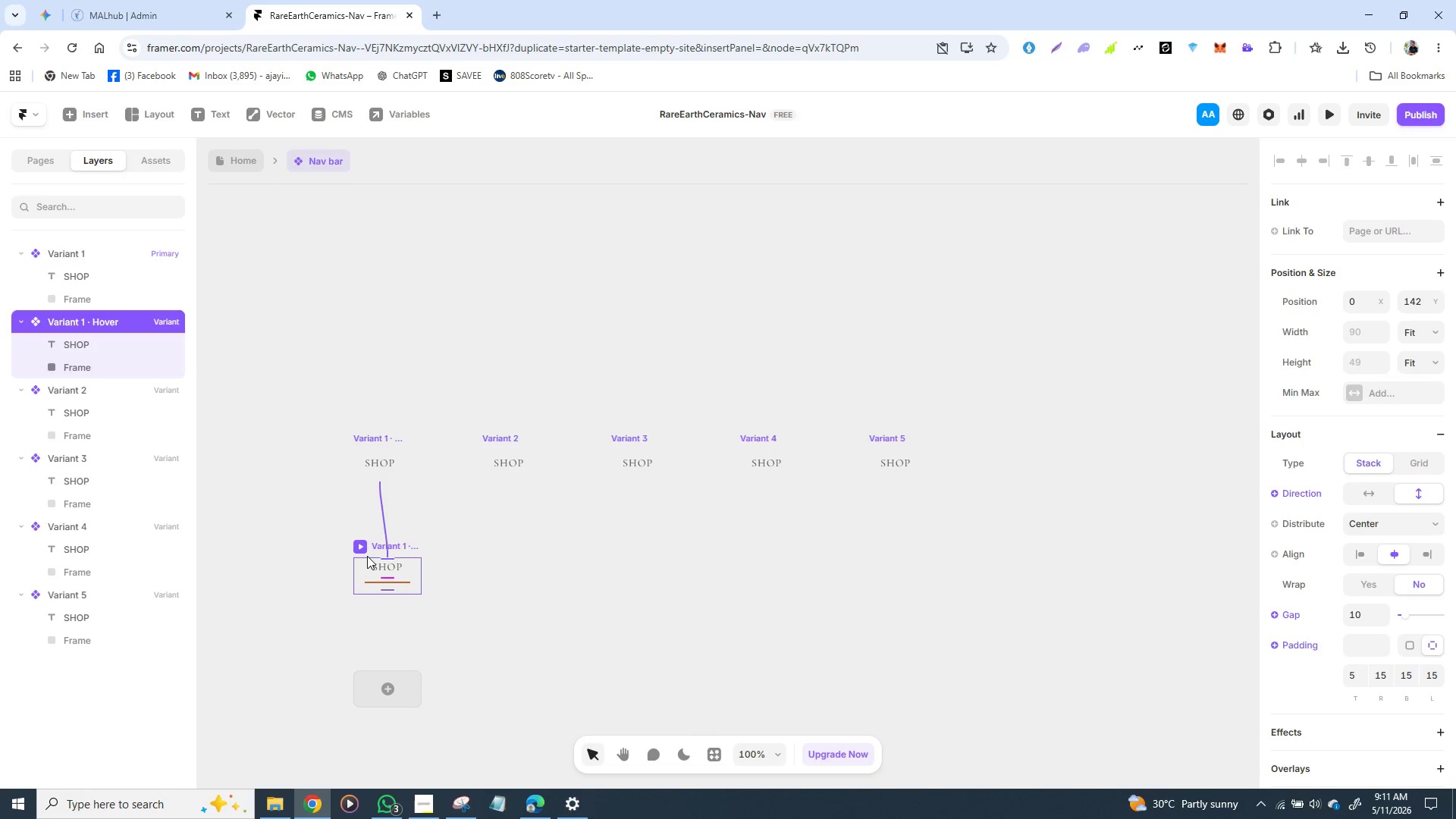 
left_click([367, 556])
 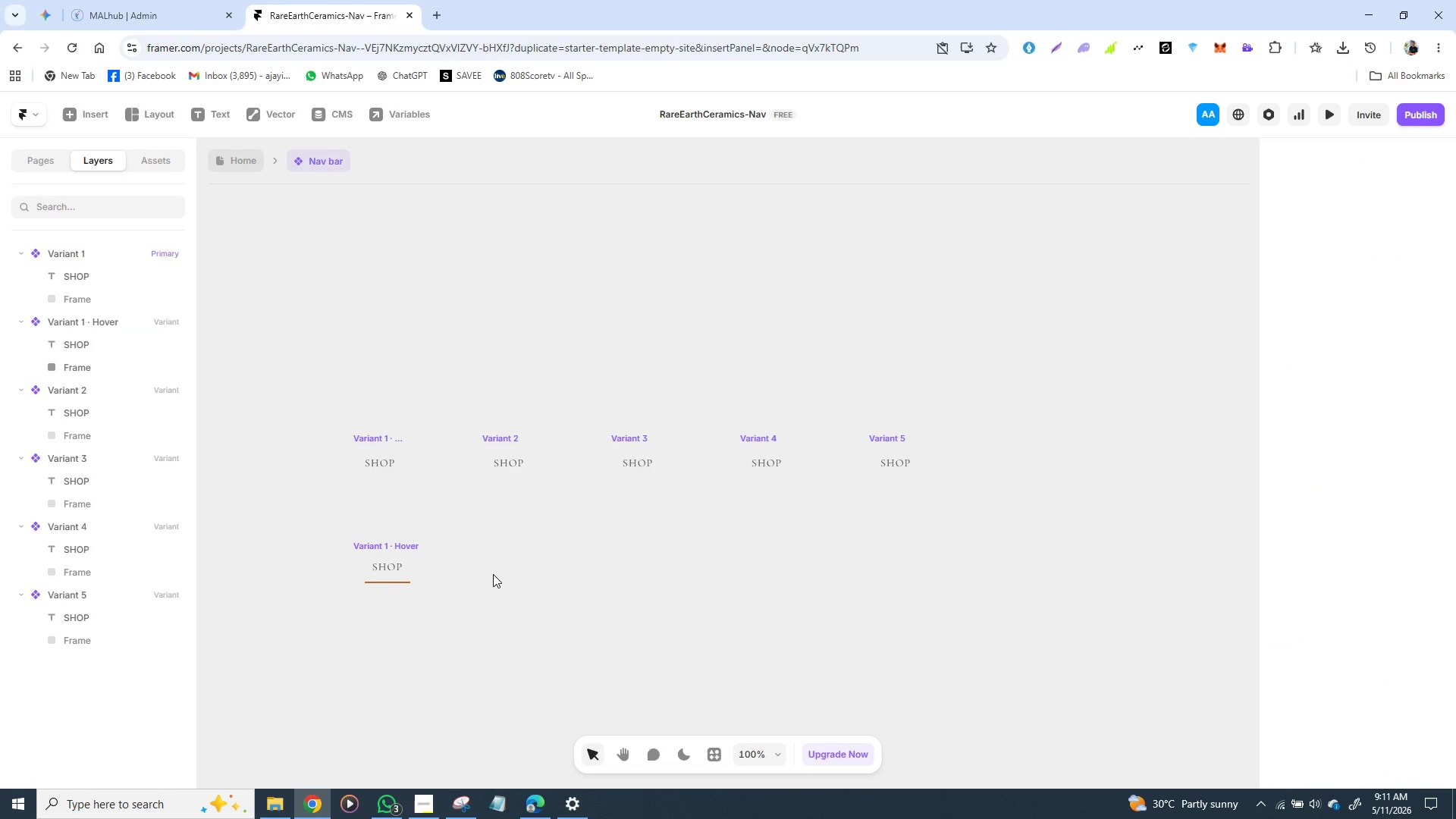 
left_click([493, 574])
 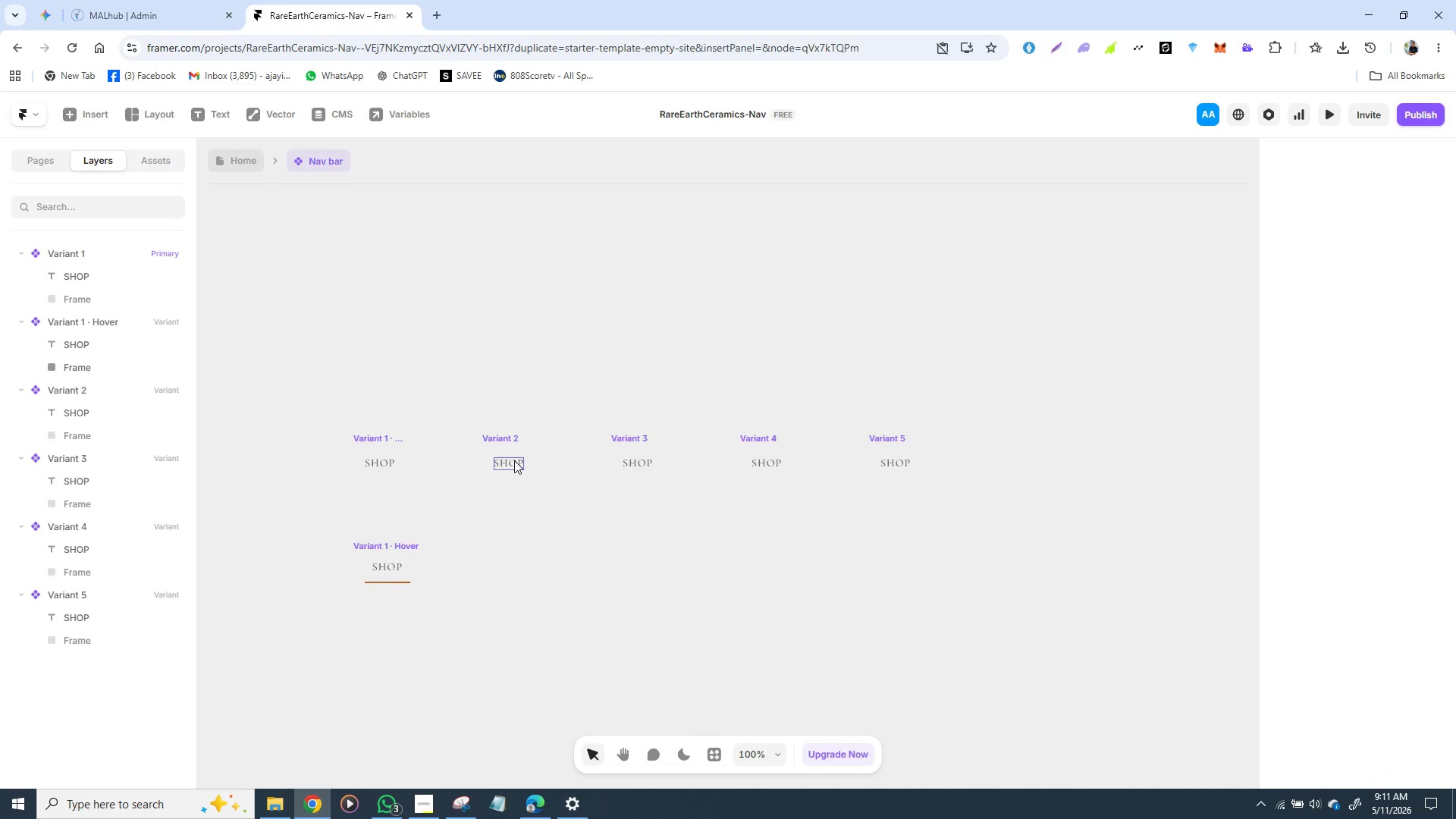 
left_click([514, 460])
 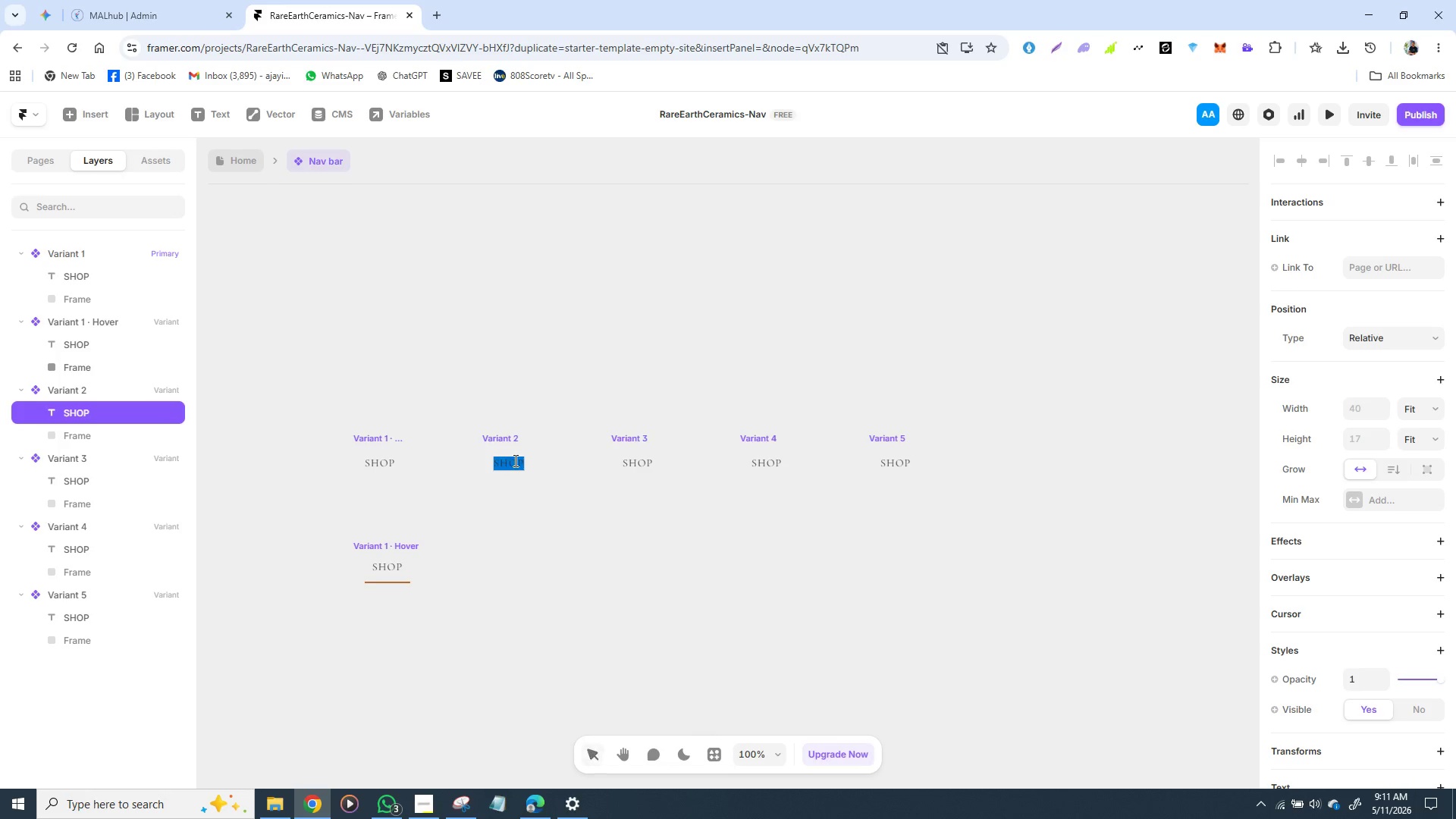 
double_click([514, 460])
 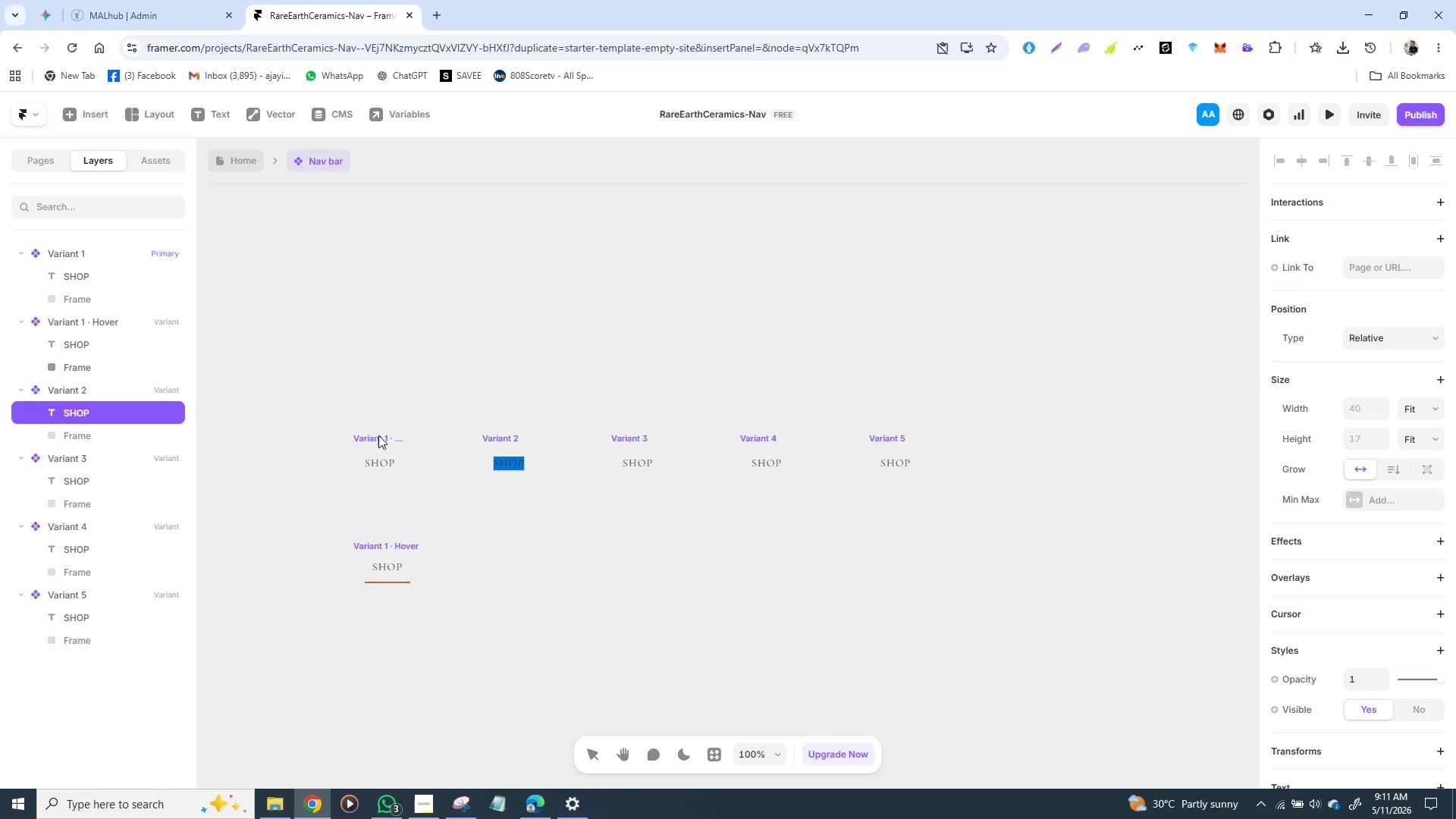 
double_click([378, 435])
 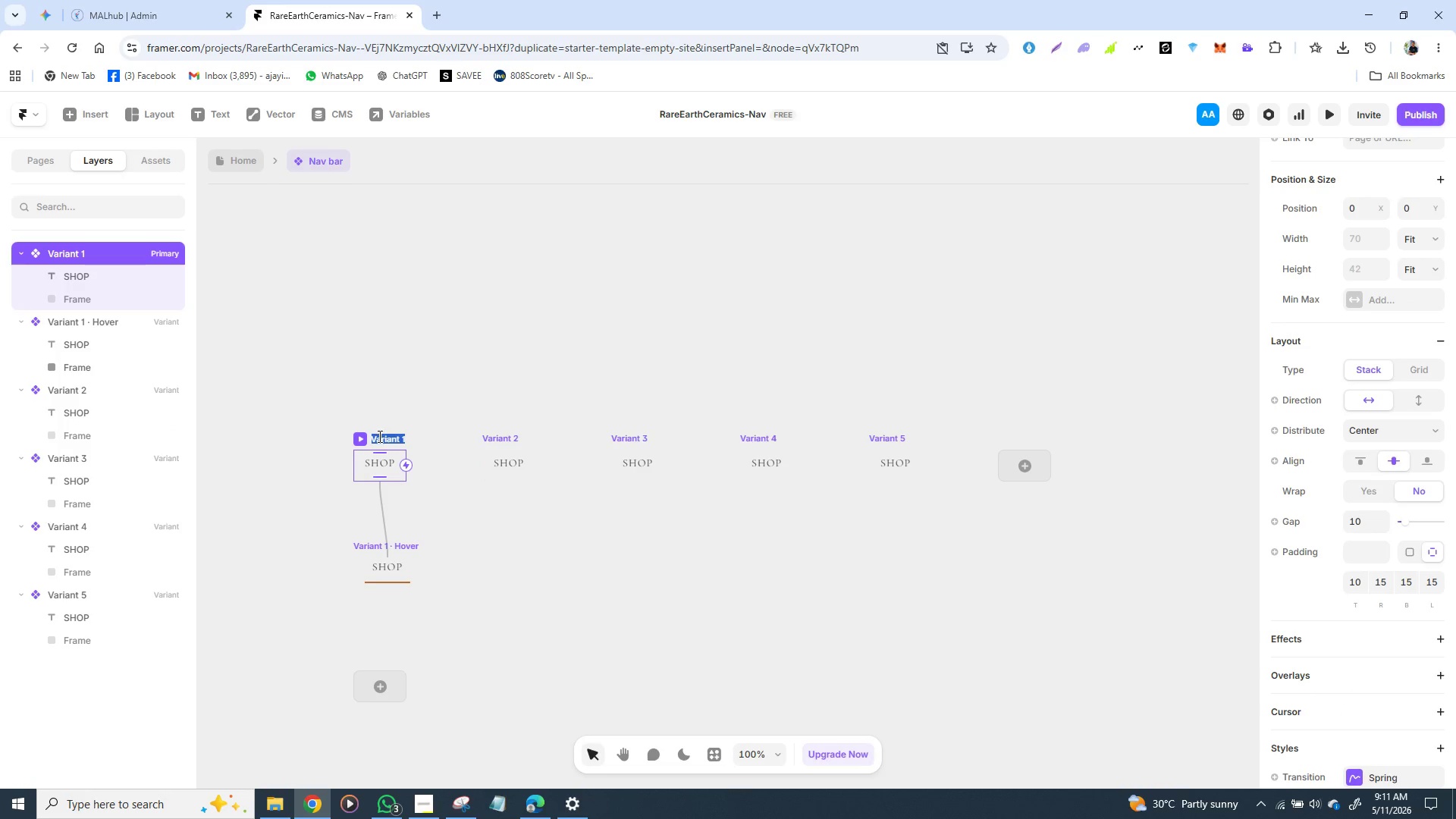 
triple_click([378, 435])
 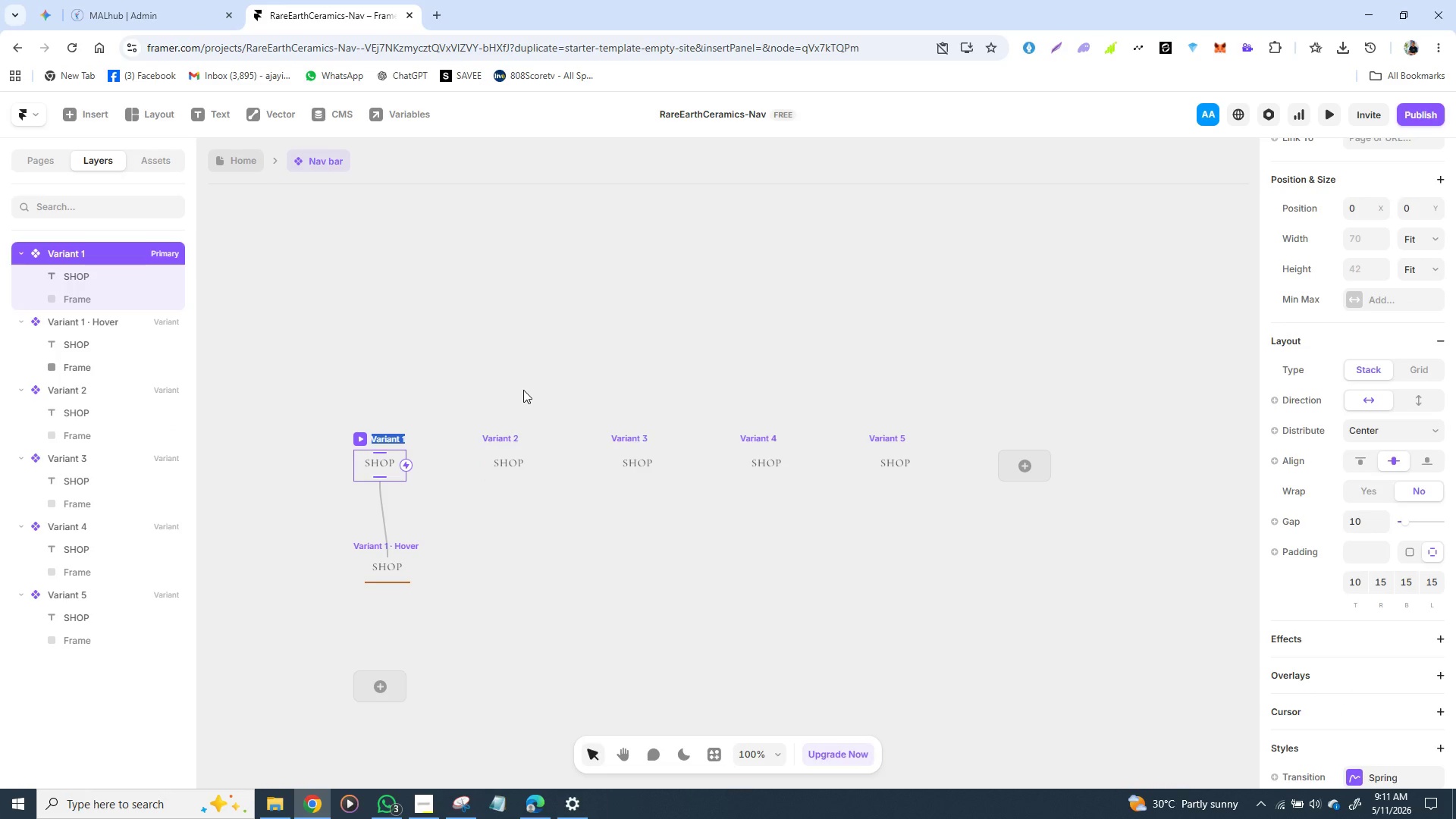 
type(vab)
key(Backspace)
type(v b)
key(Backspace)
key(Backspace)
key(Backspace)
key(Backspace)
key(Backspace)
type(nav bar)
 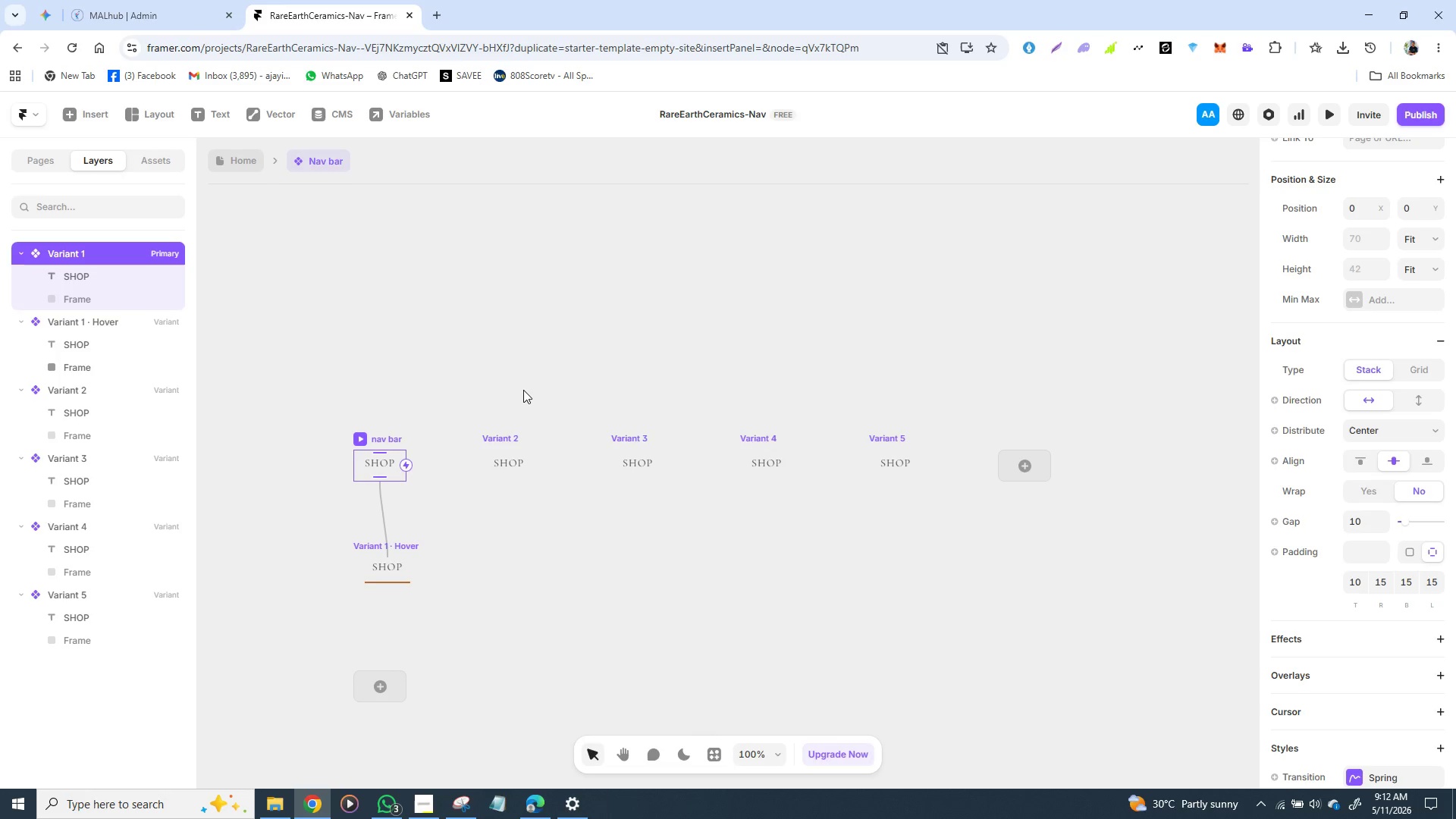 
type( shop)
 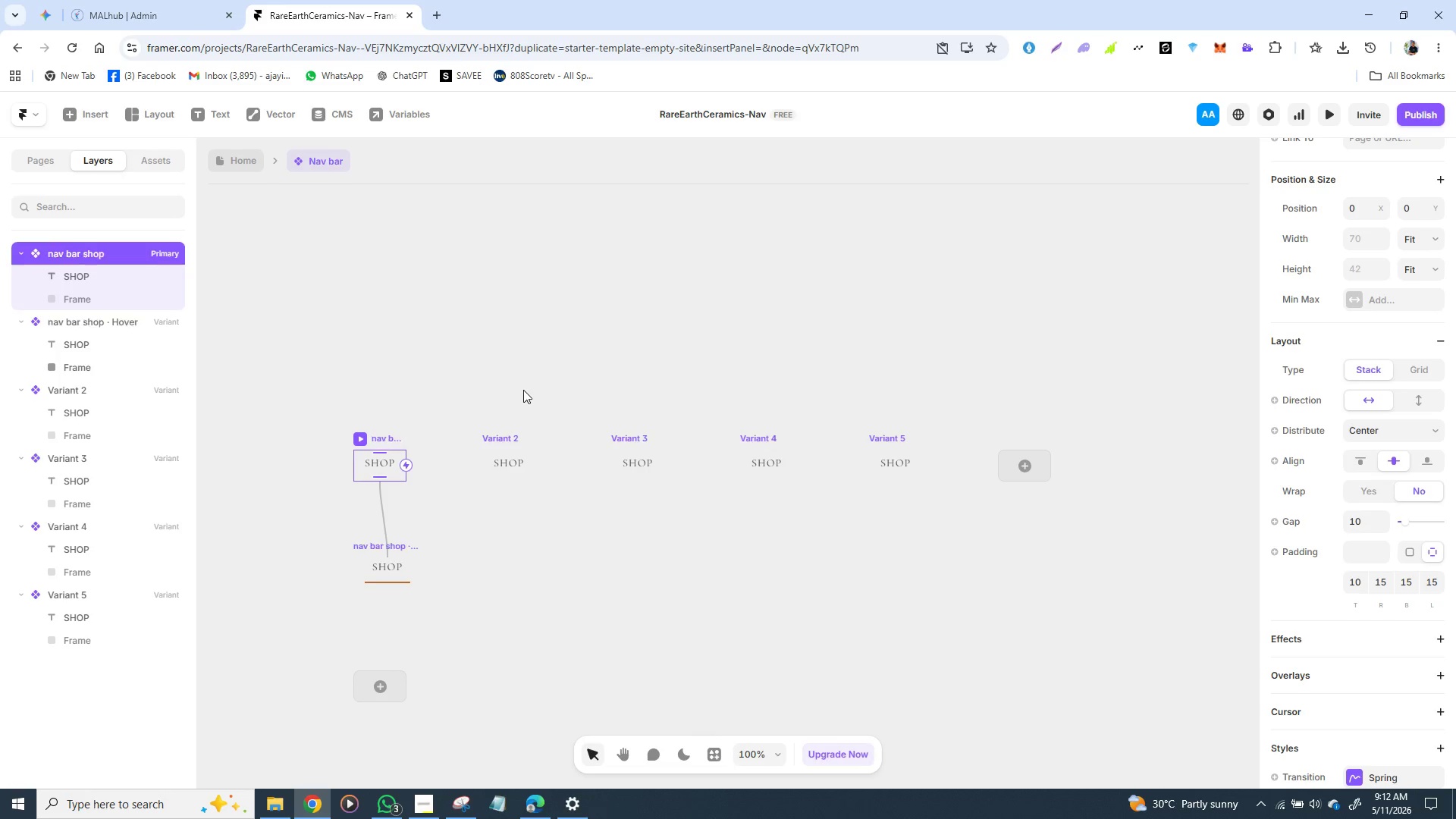 
key(Enter)
 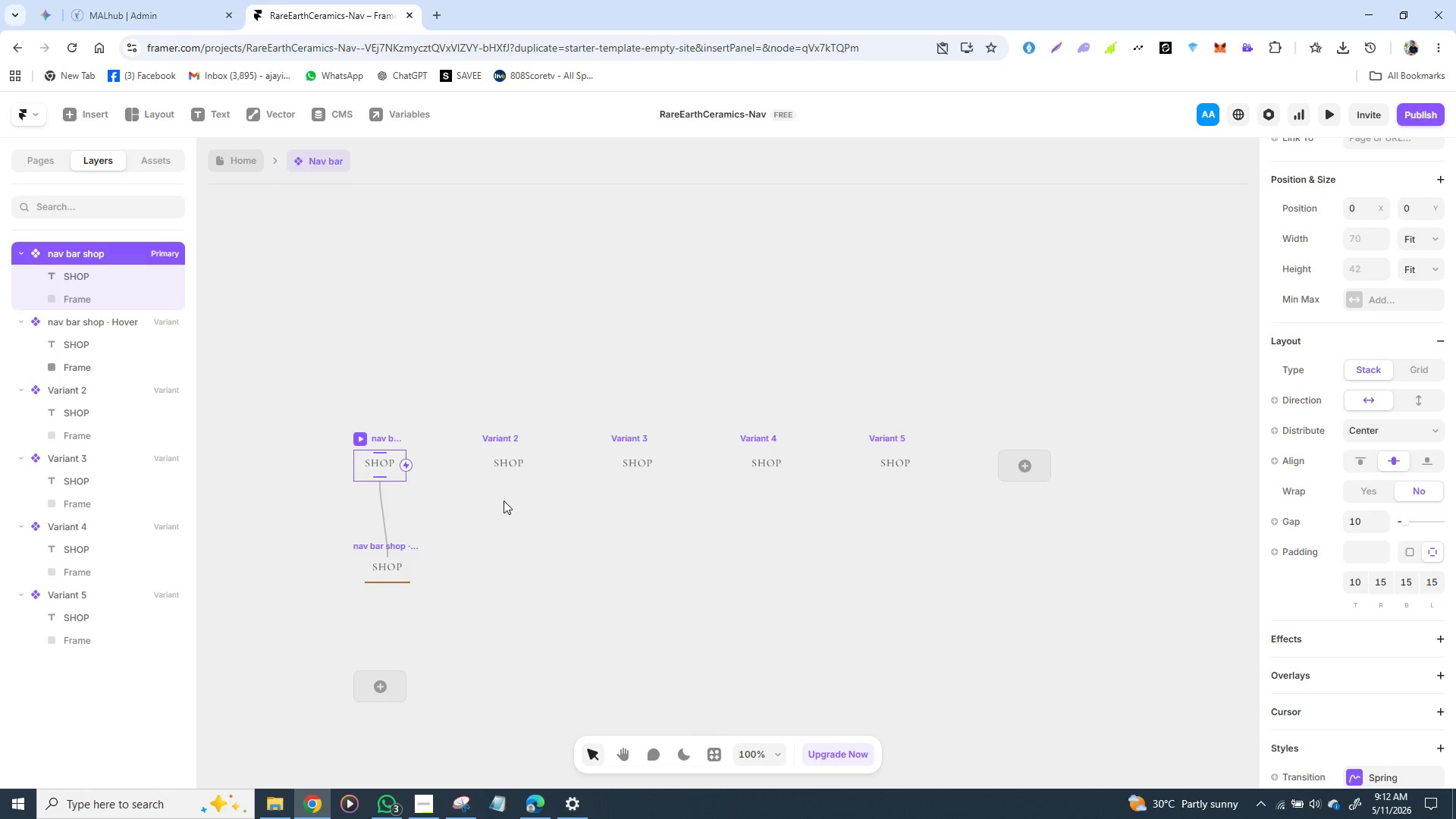 
wait(7.53)
 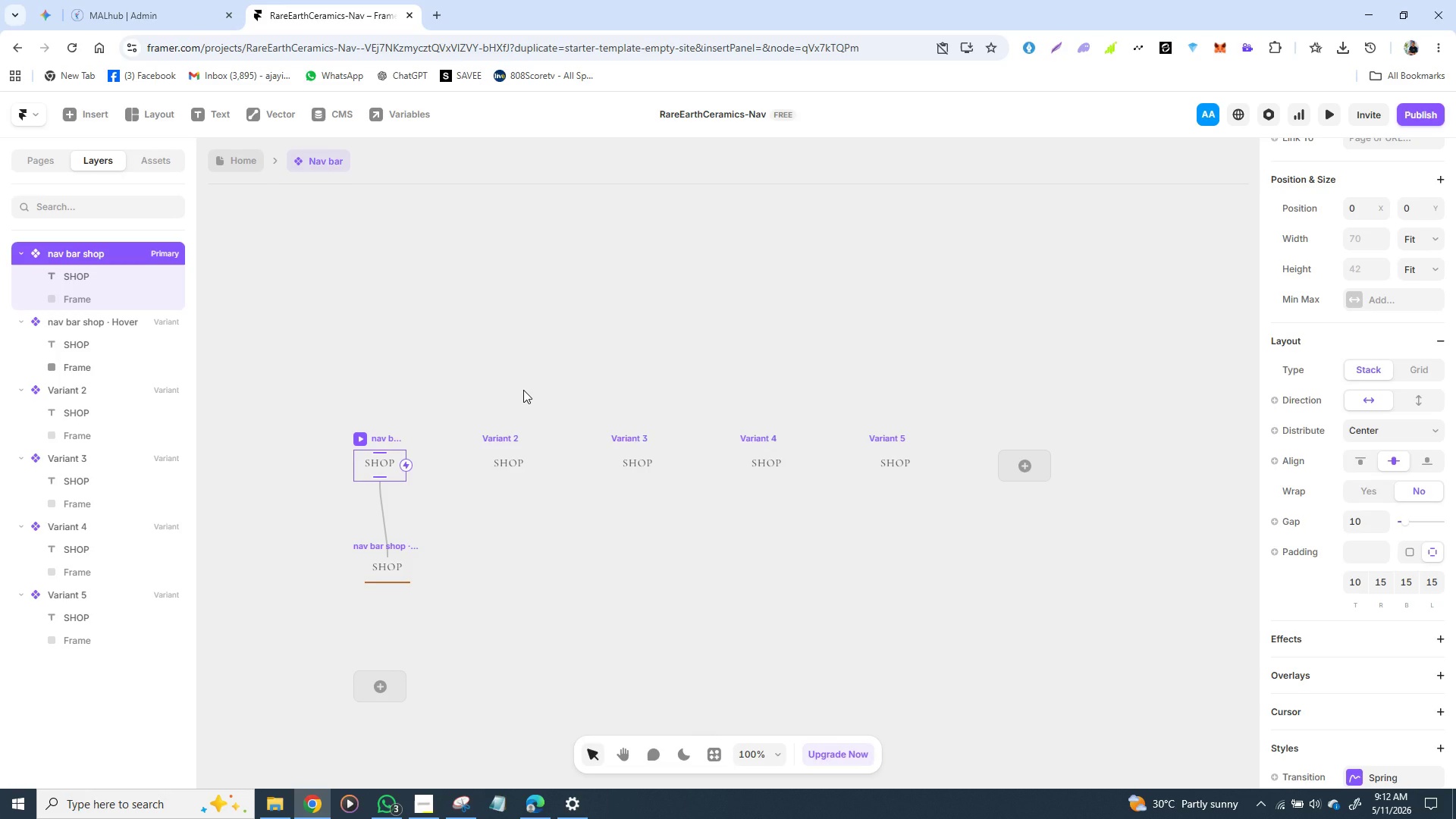 
left_click([512, 434])
 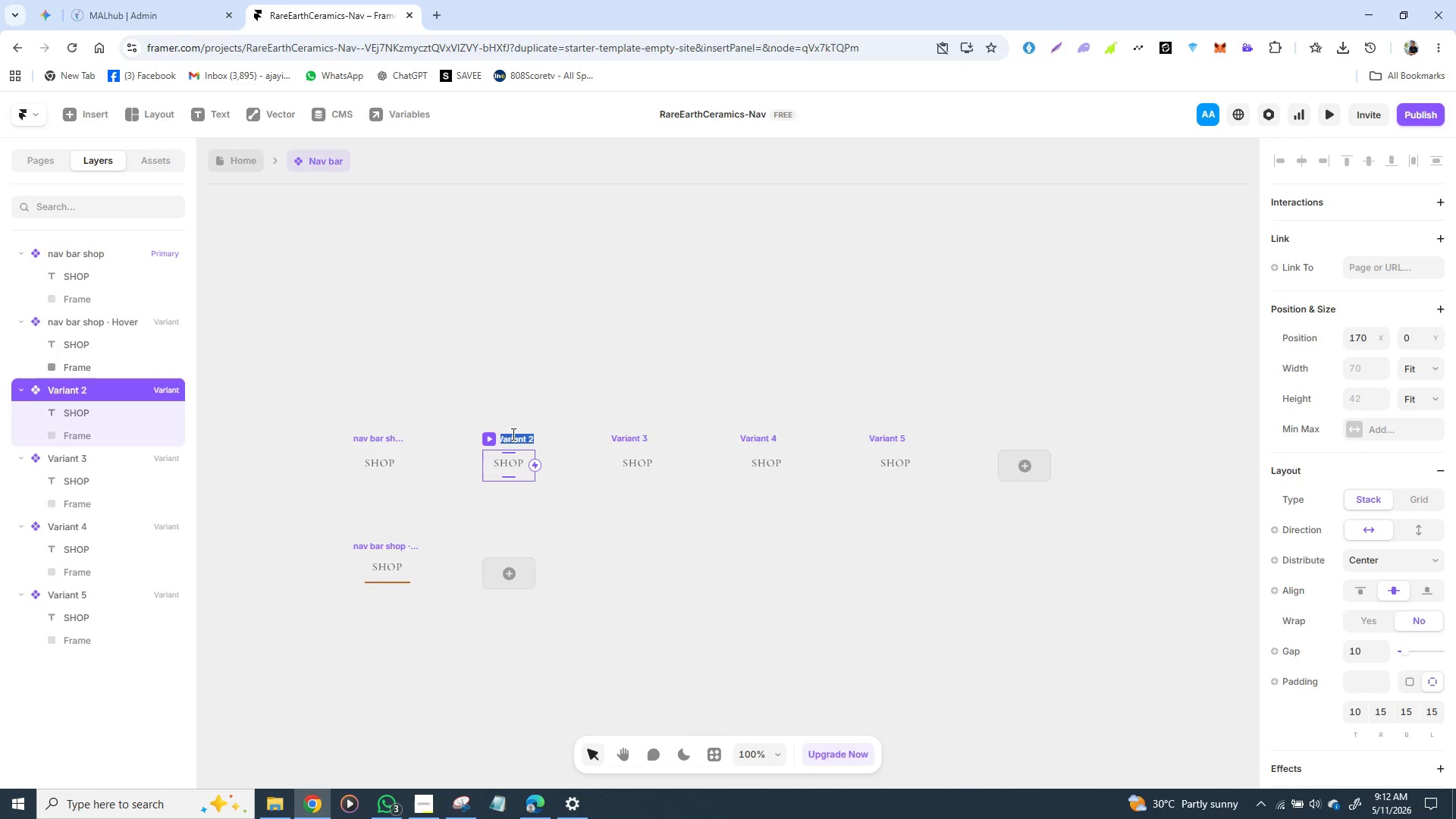 
double_click([512, 434])
 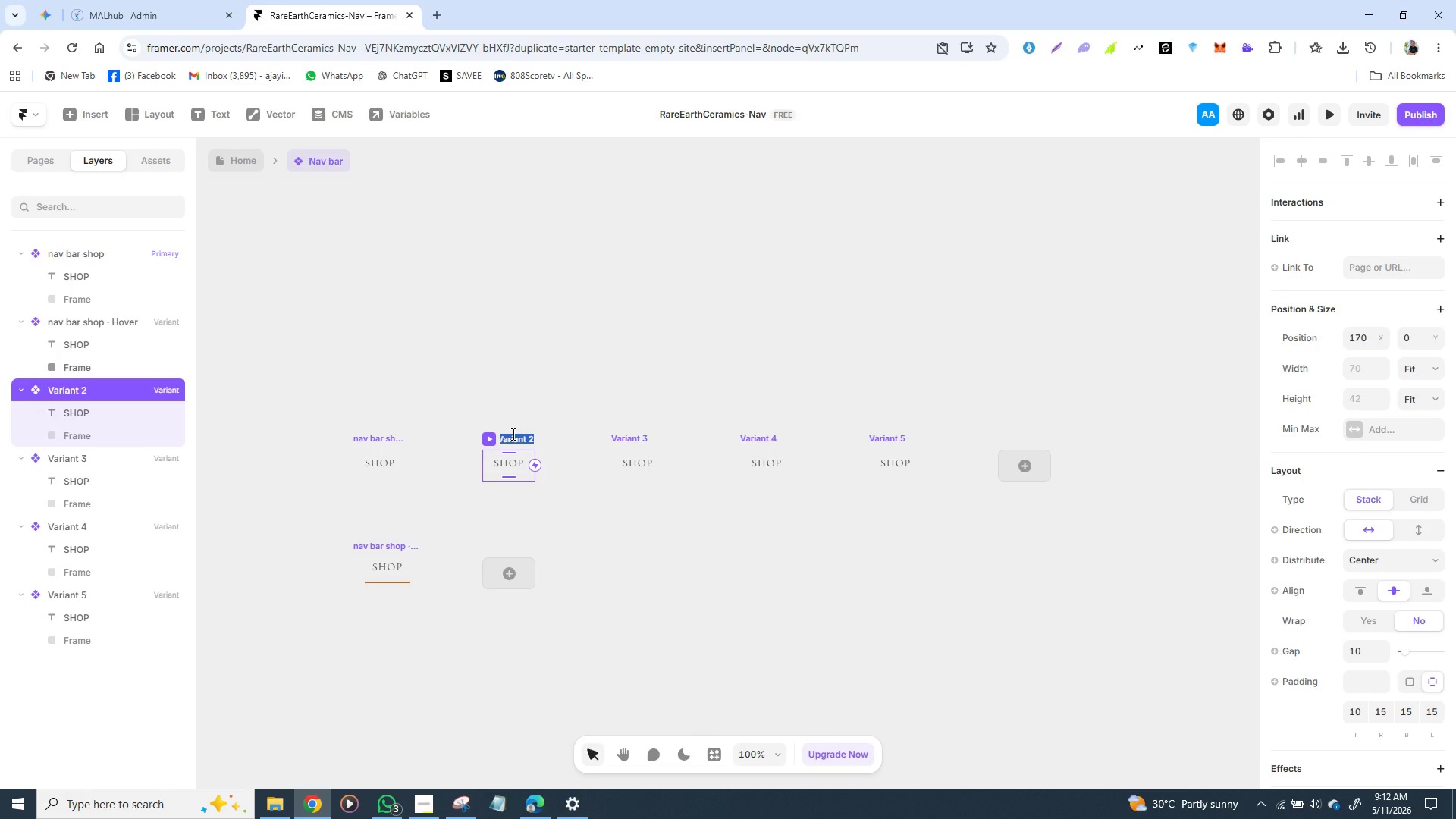 
triple_click([512, 434])
 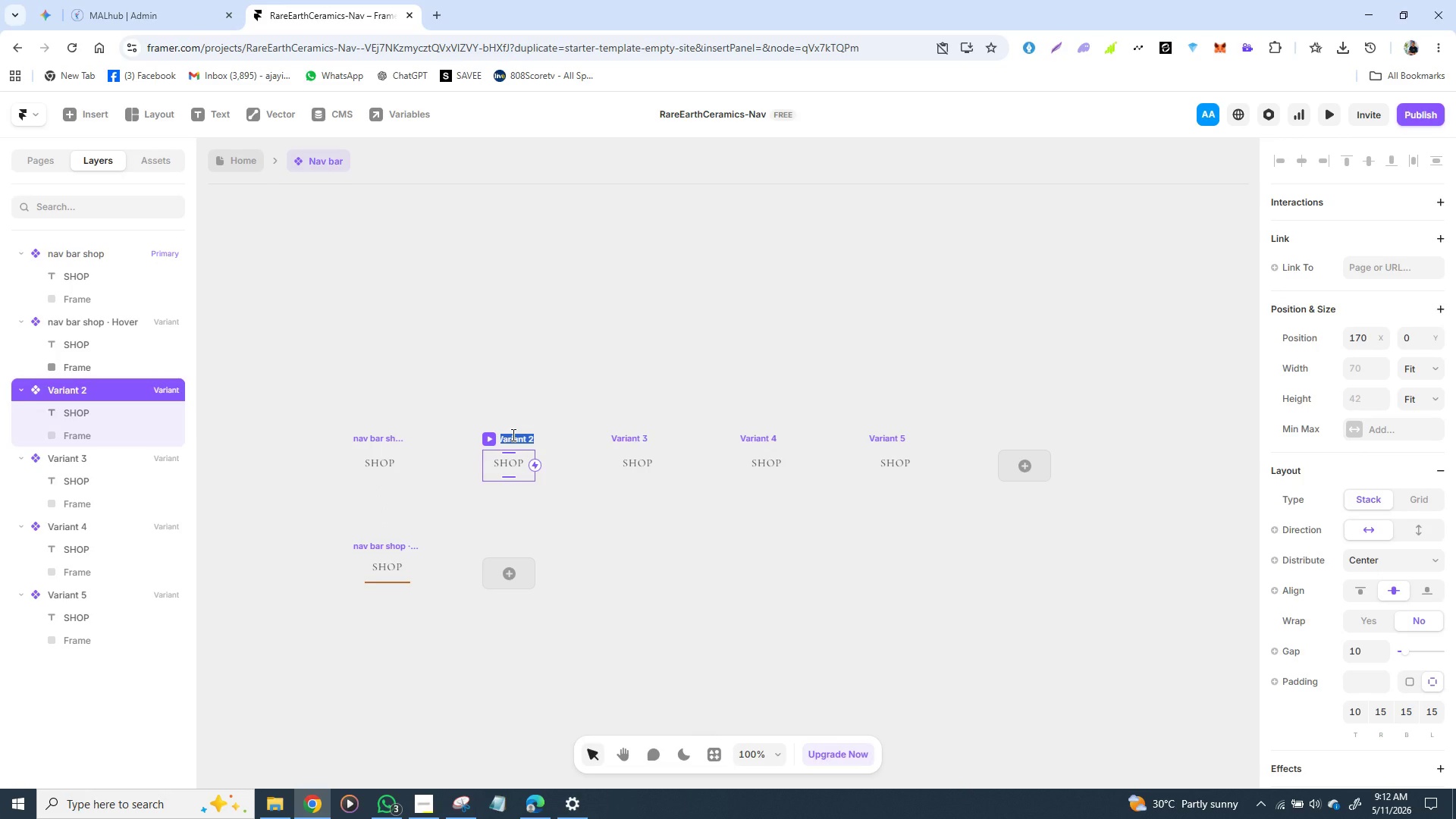 
type(nav bar collection)
 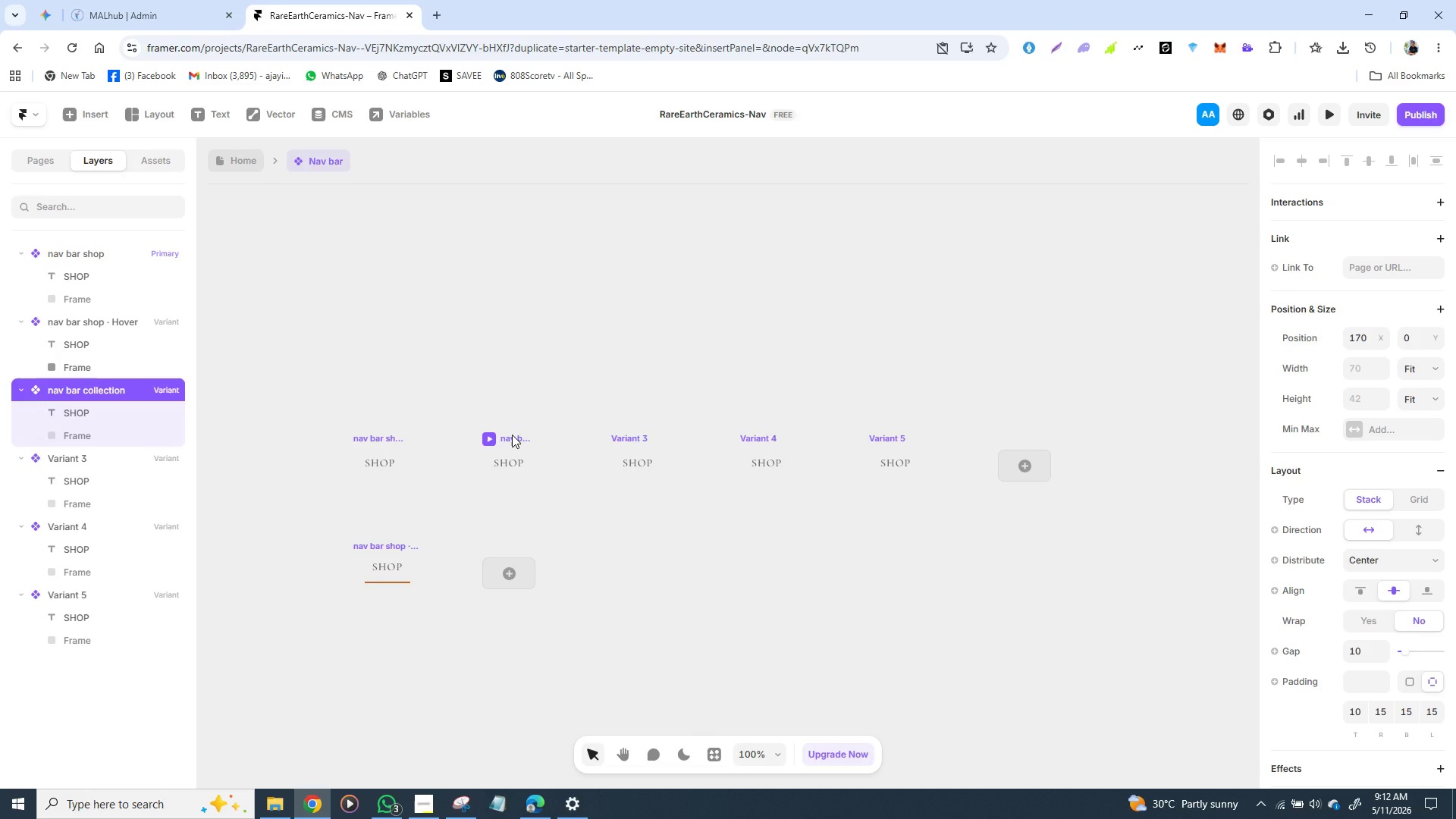 
key(Enter)
 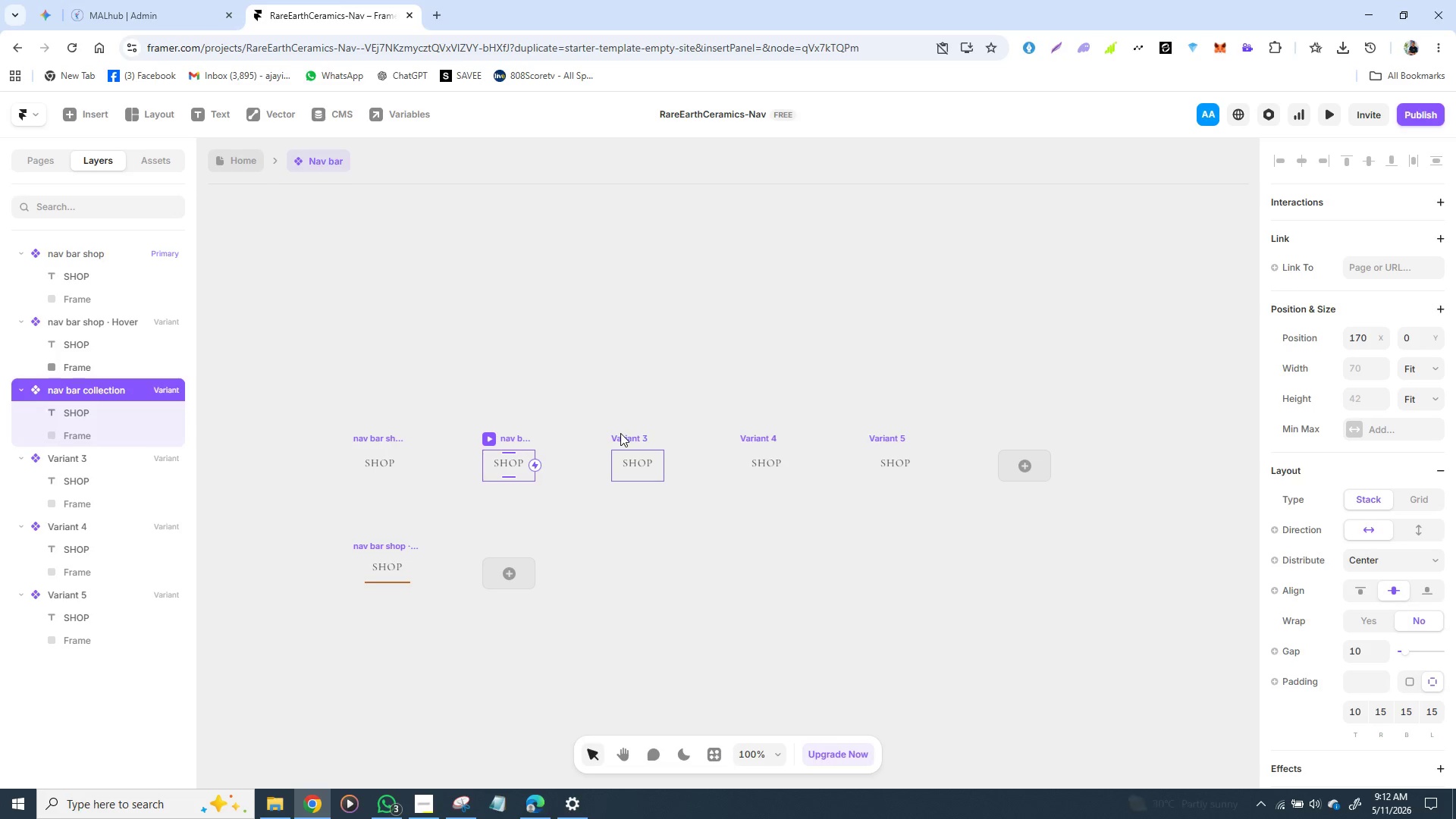 
wait(14.02)
 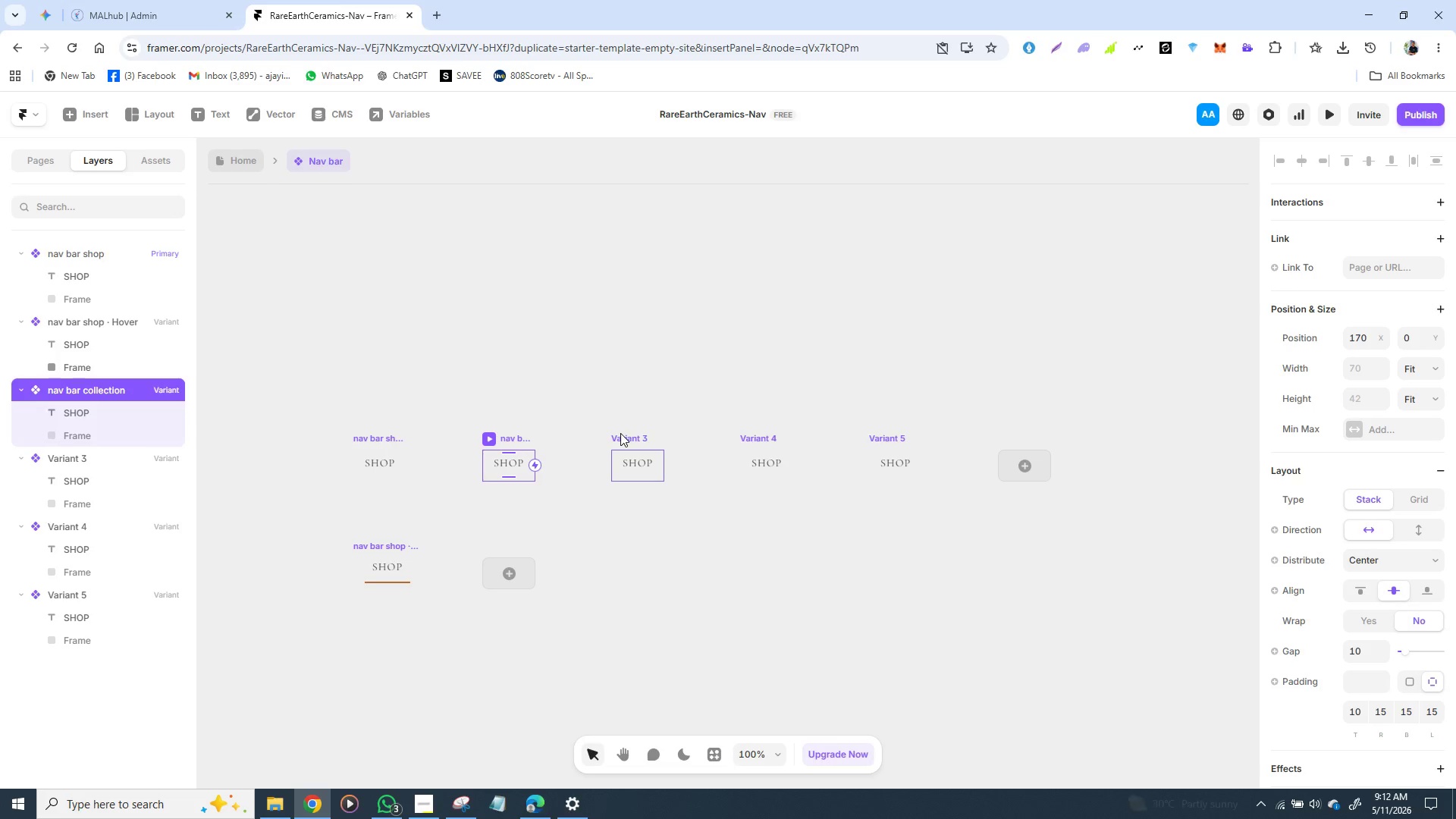 
double_click([504, 464])
 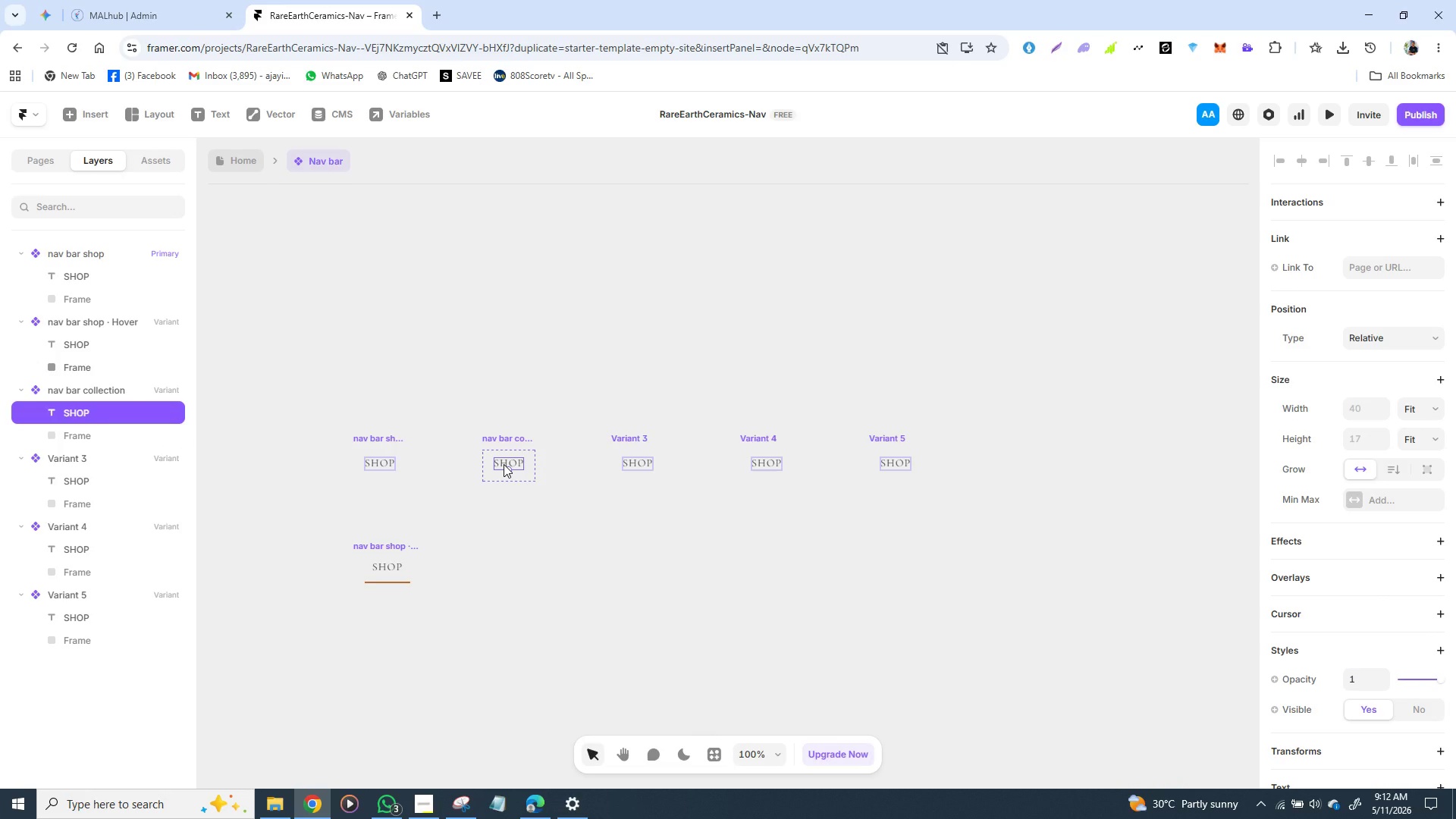 
triple_click([504, 464])
 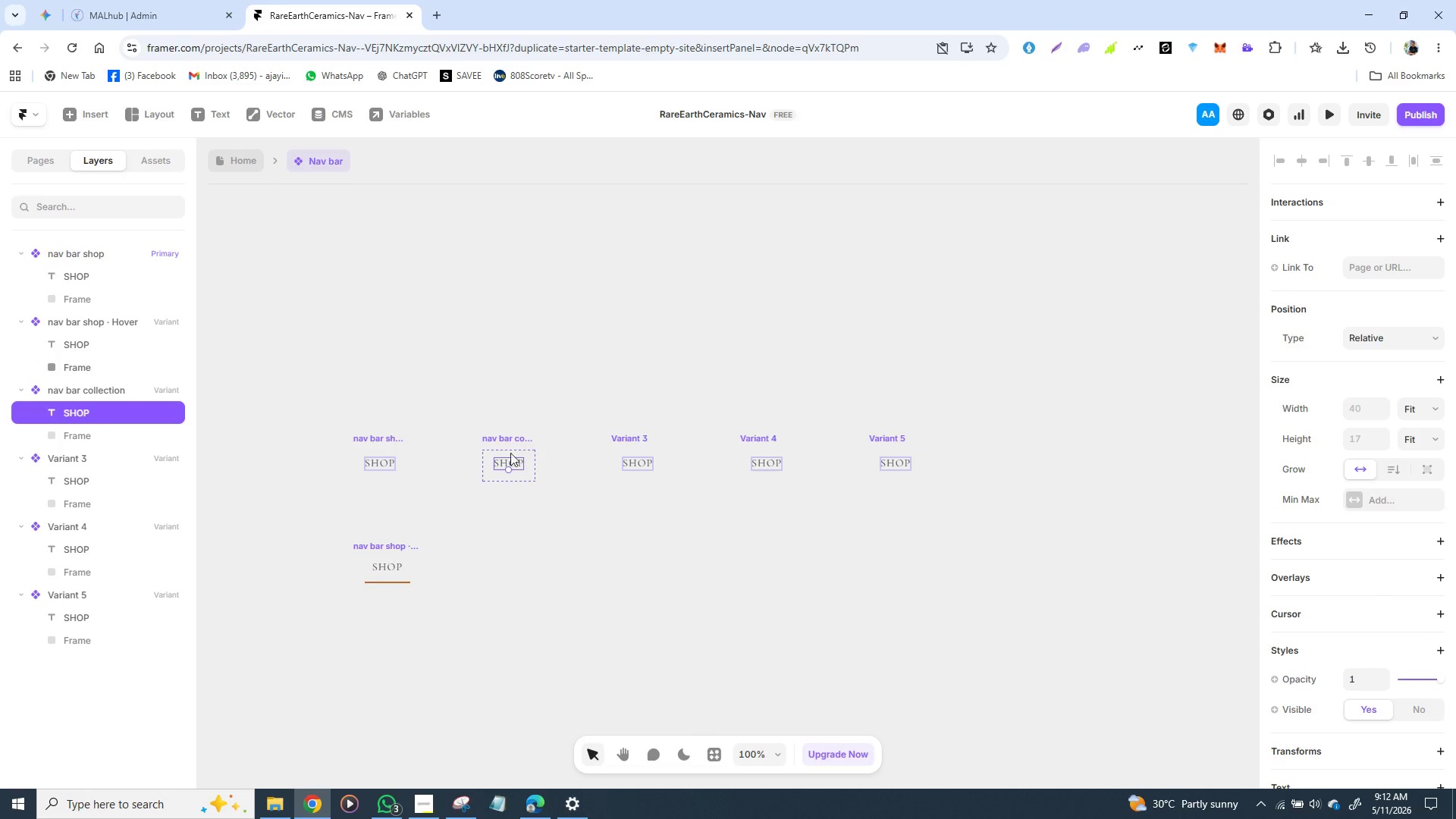 
left_click([555, 386])
 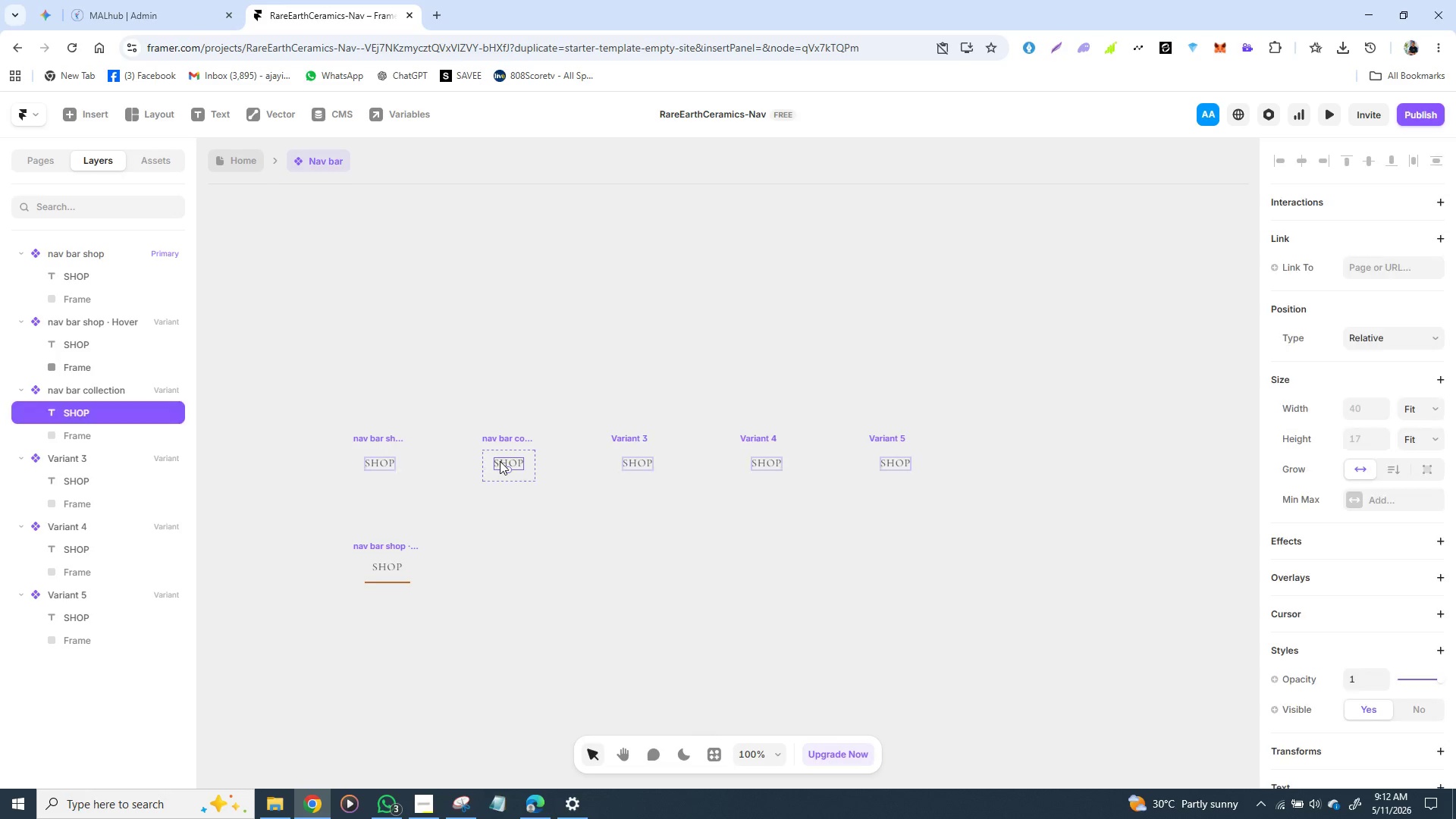 
double_click([500, 461])
 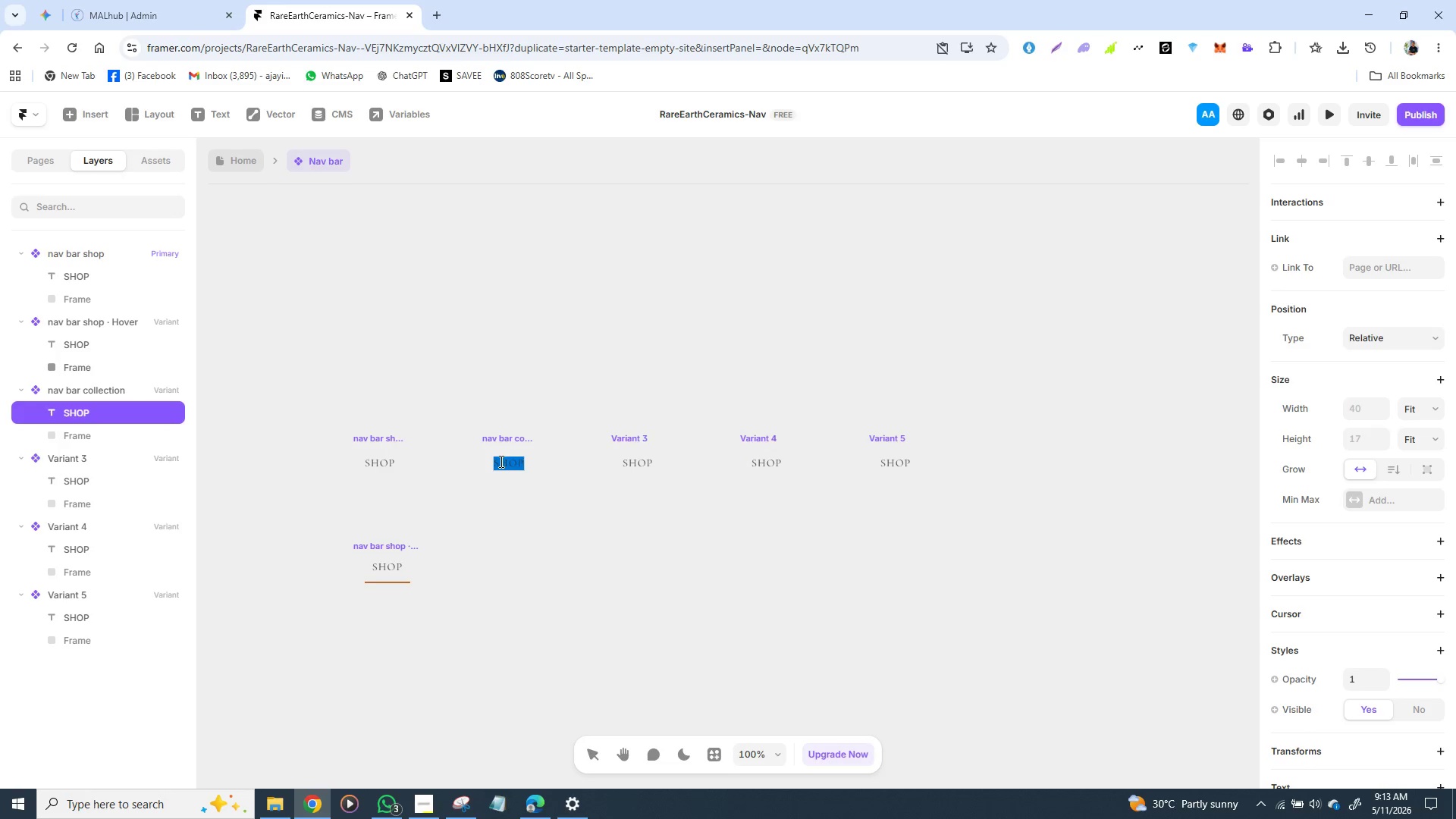 
triple_click([500, 461])
 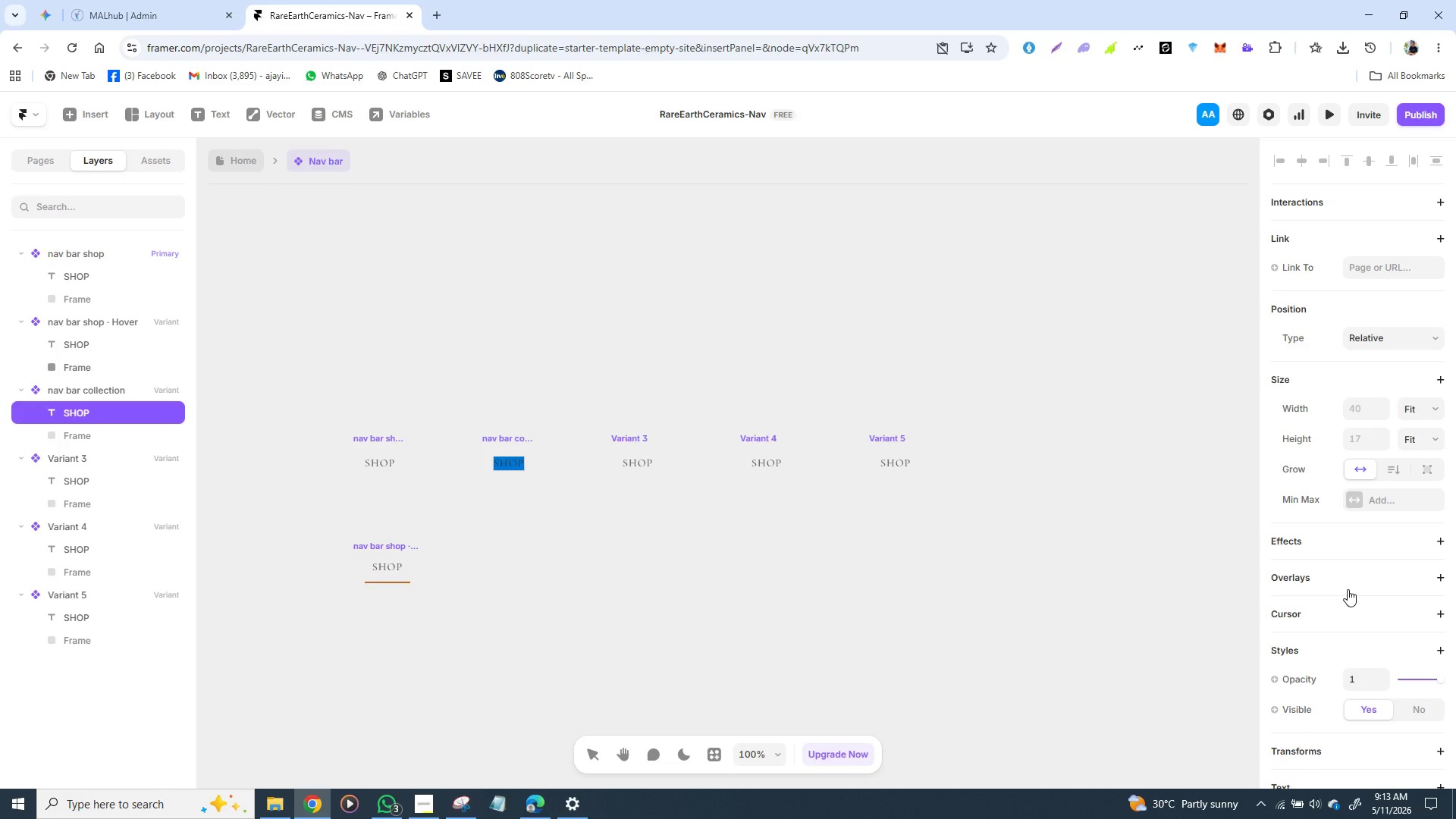 
scroll: coordinate [1348, 589], scroll_direction: none, amount: 0.0
 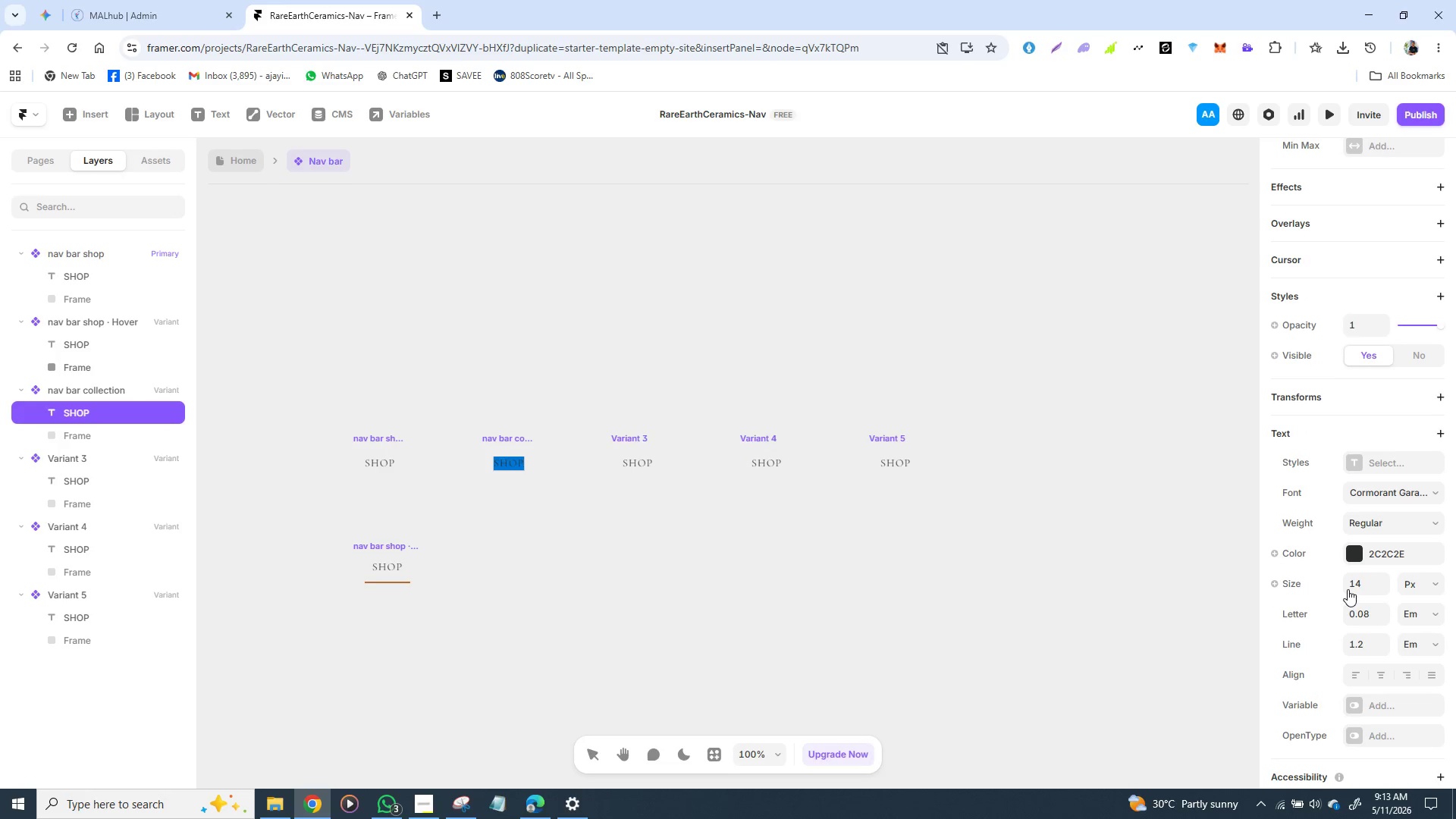 
scroll: coordinate [1348, 589], scroll_direction: down, amount: 1.0
 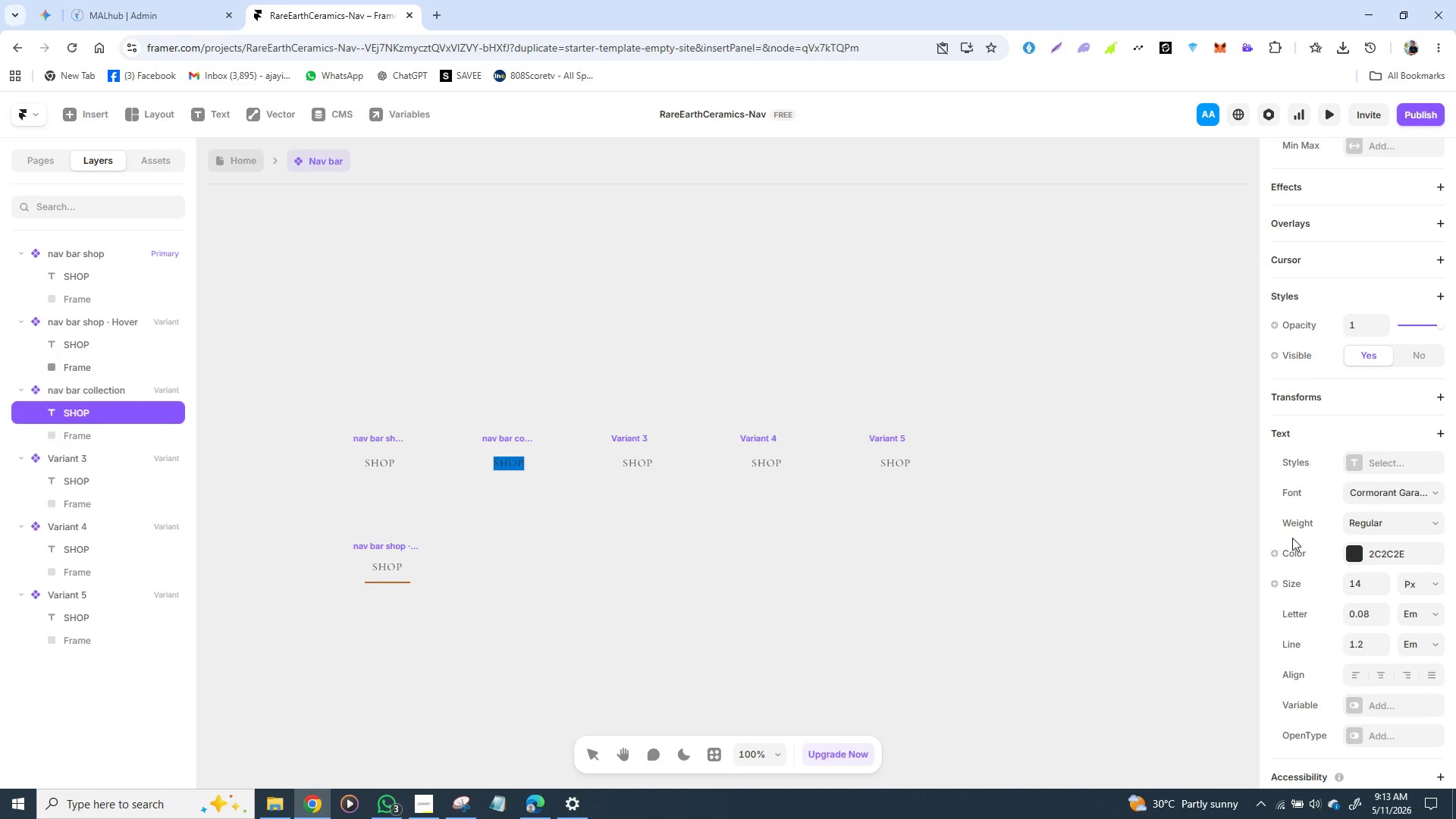 
wait(8.41)
 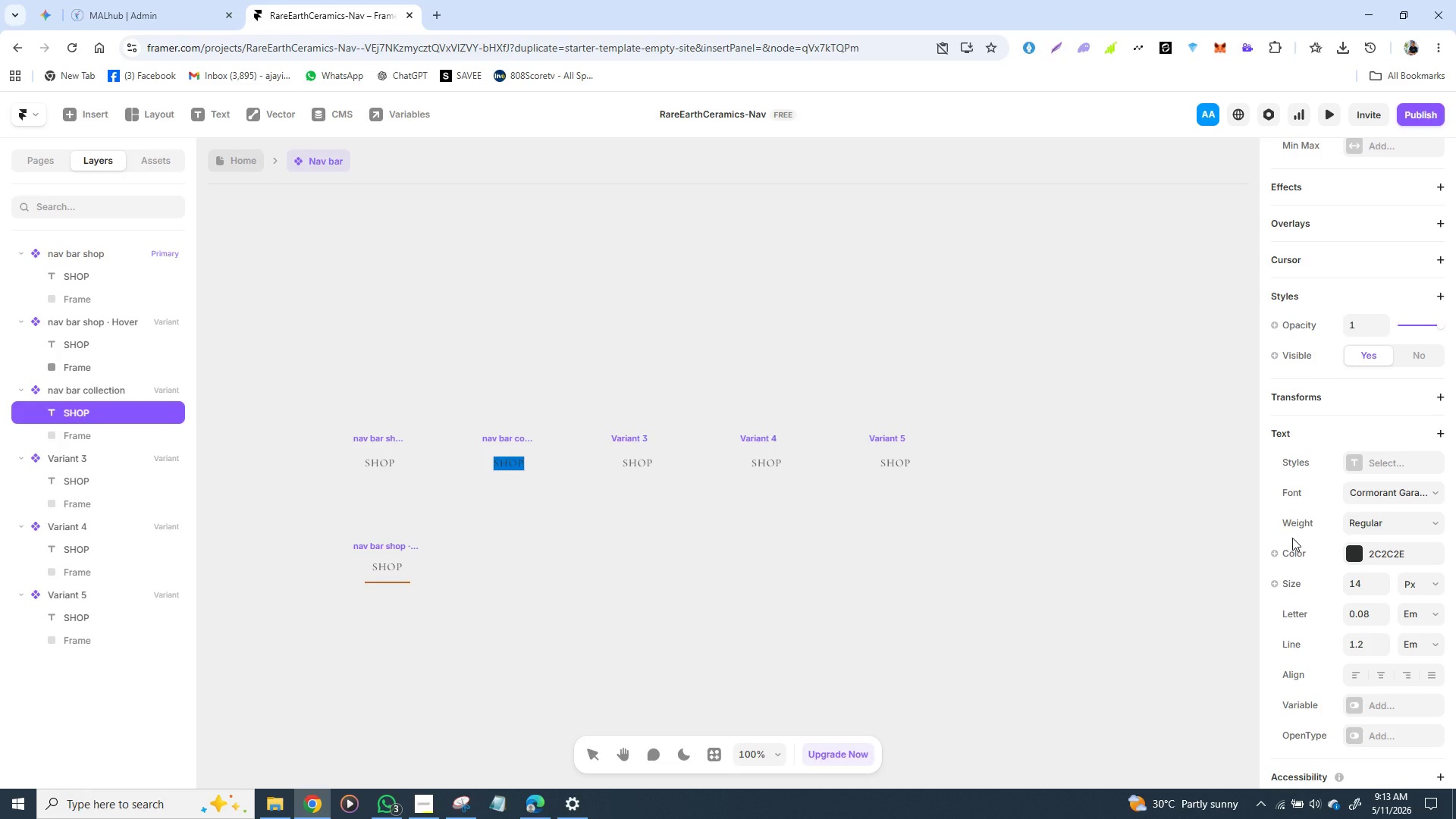 
type(COLL)
 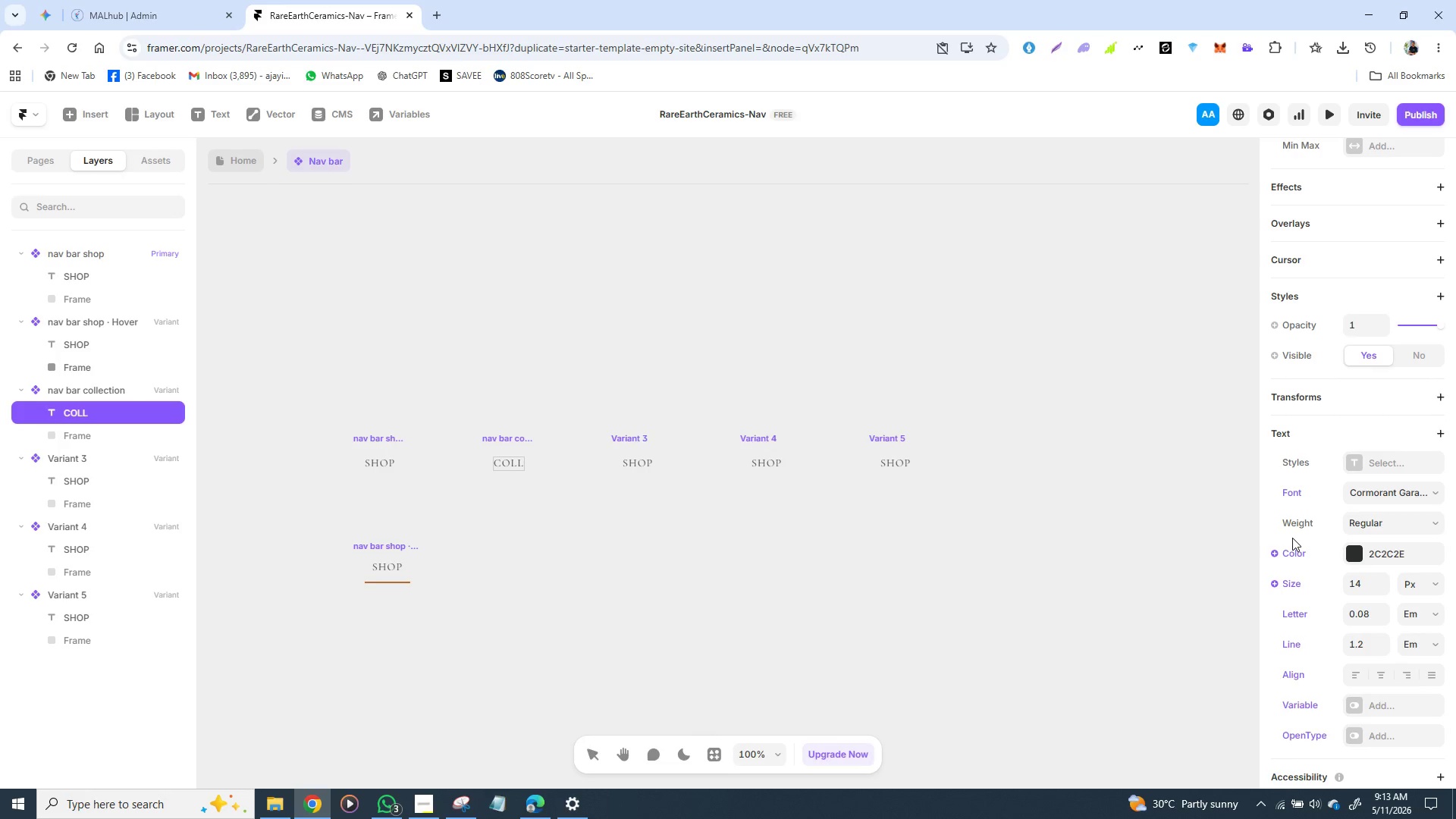 
wait(5.8)
 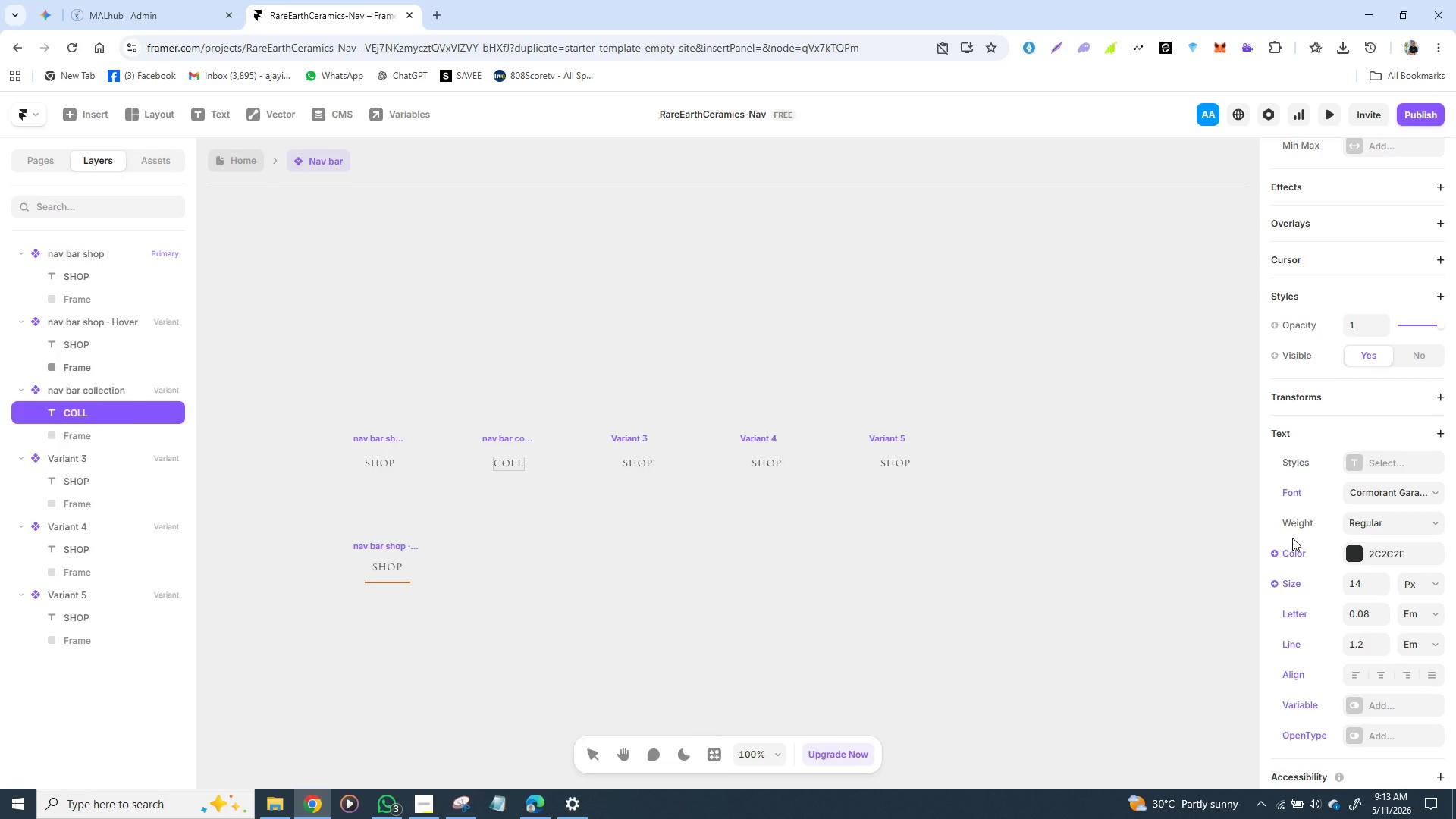 
type(ECTIO)
 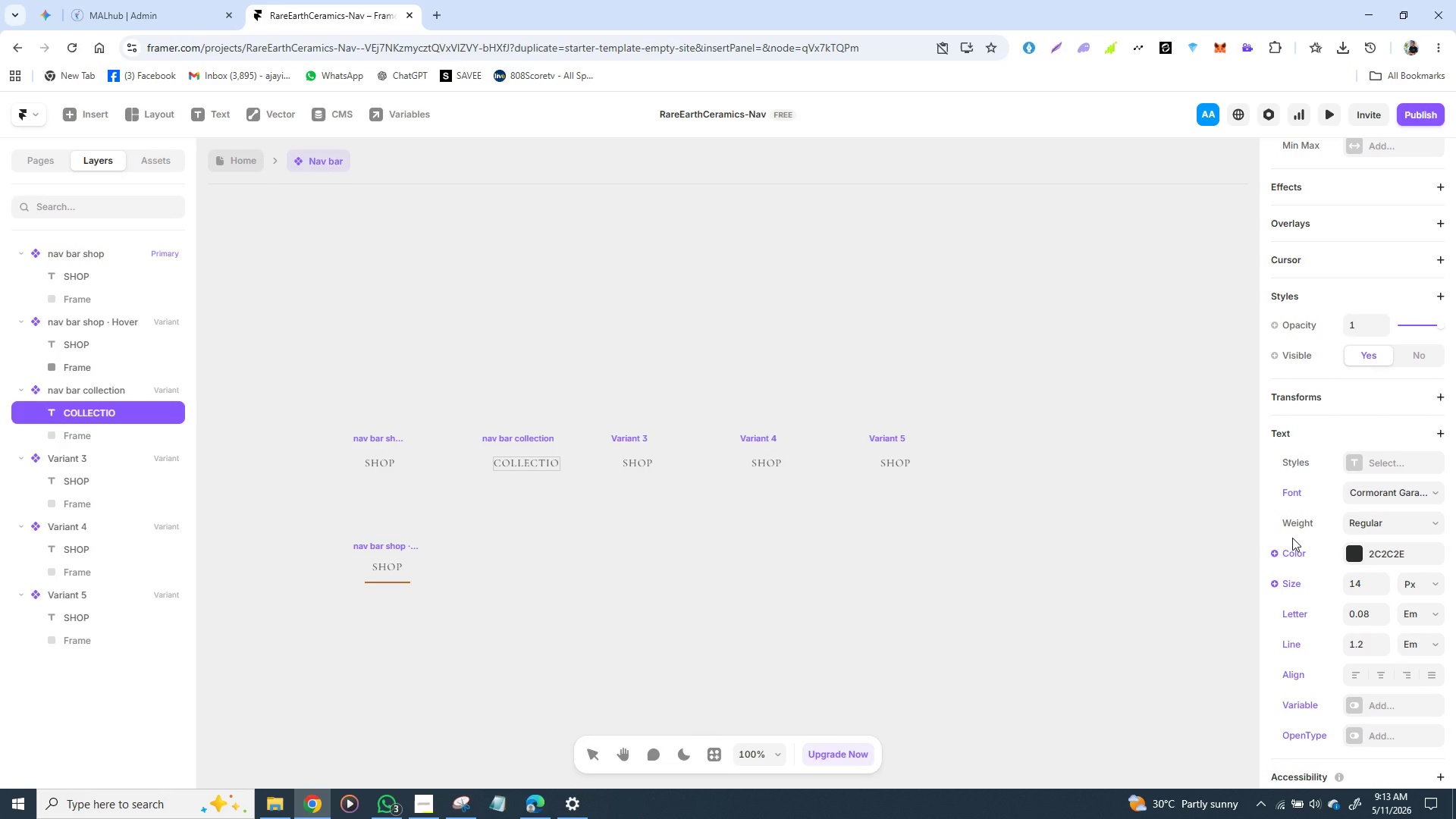 
key(S)
 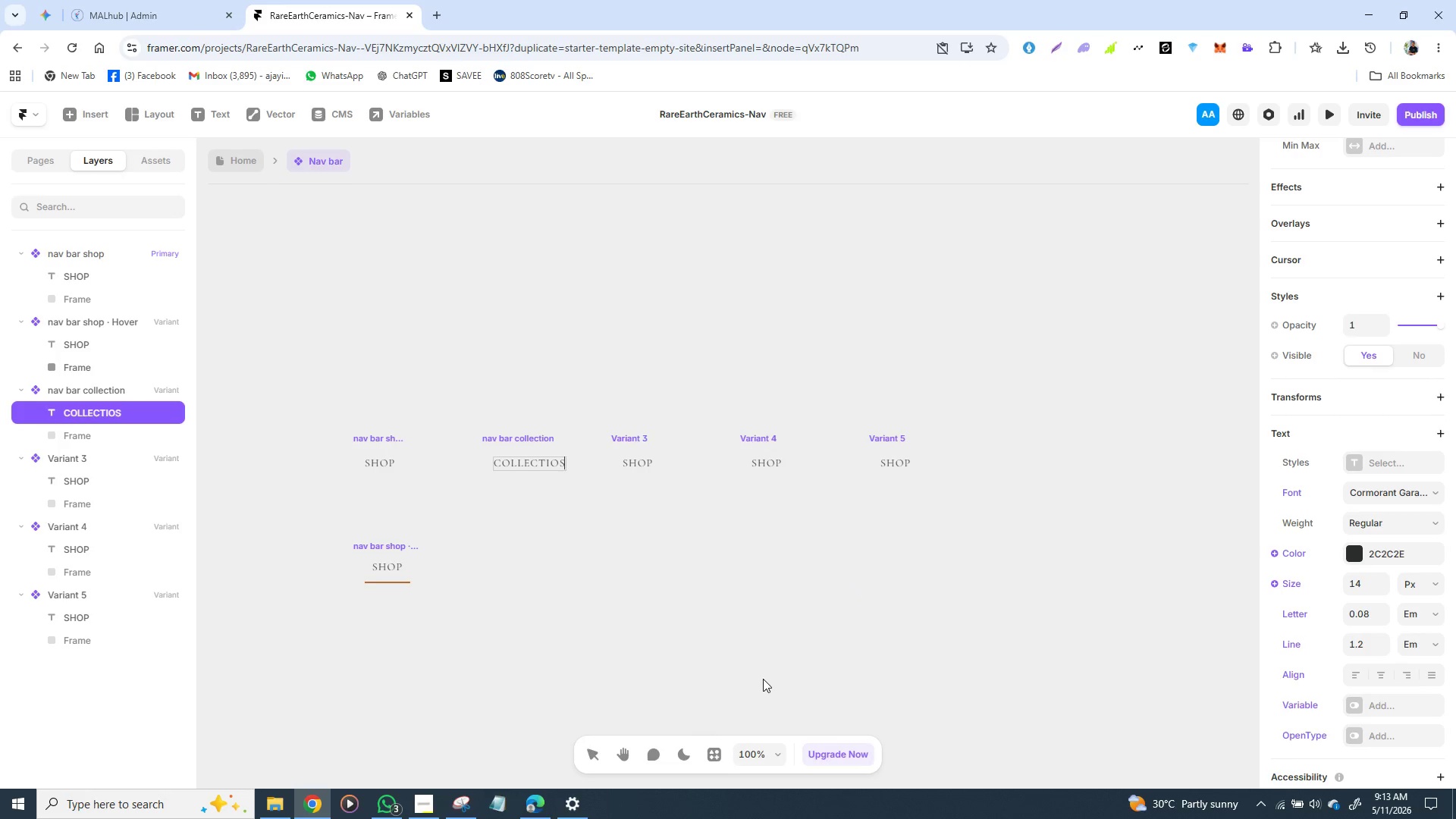 
wait(5.12)
 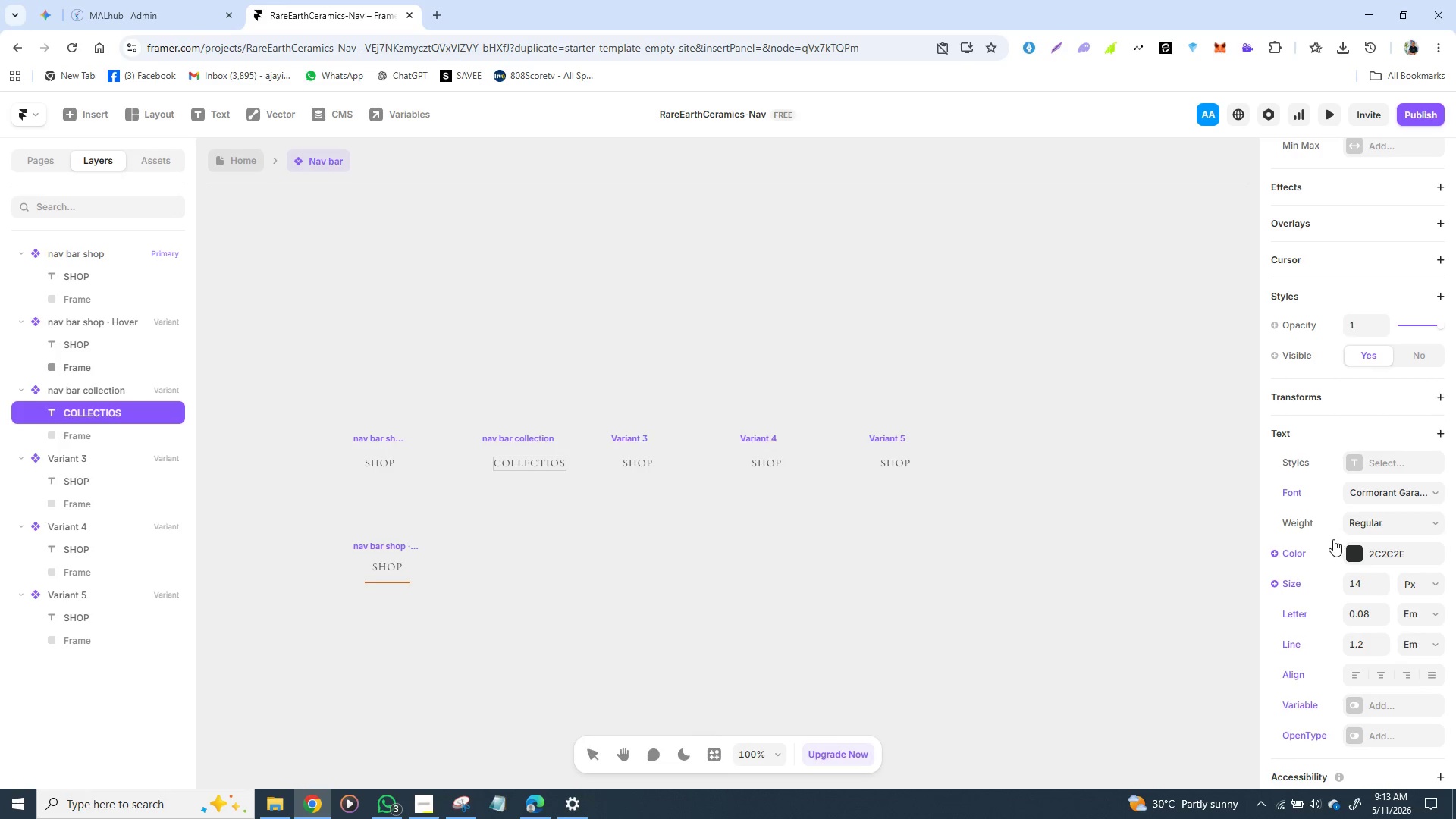 
left_click([664, 543])
 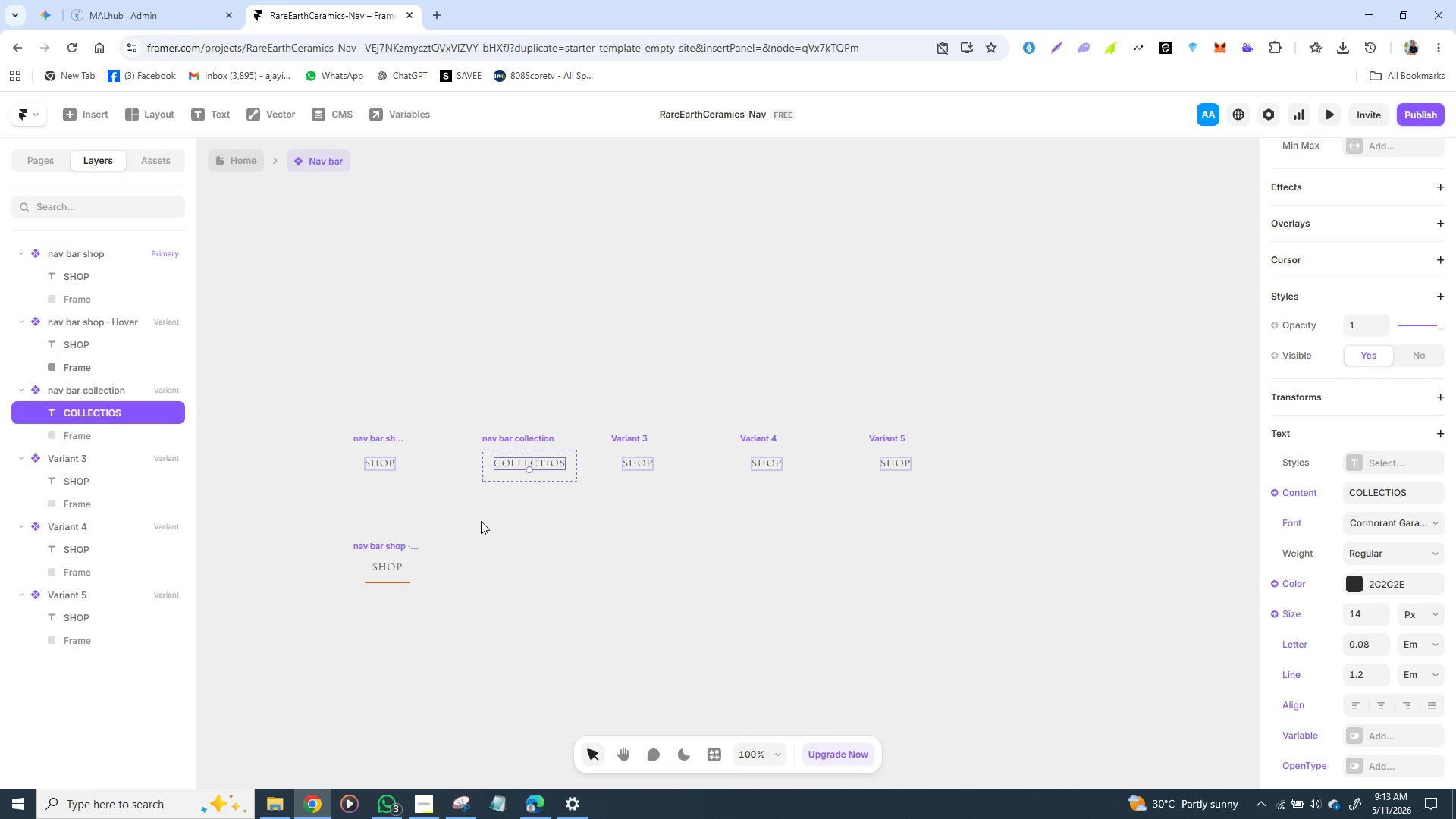 
left_click([481, 527])
 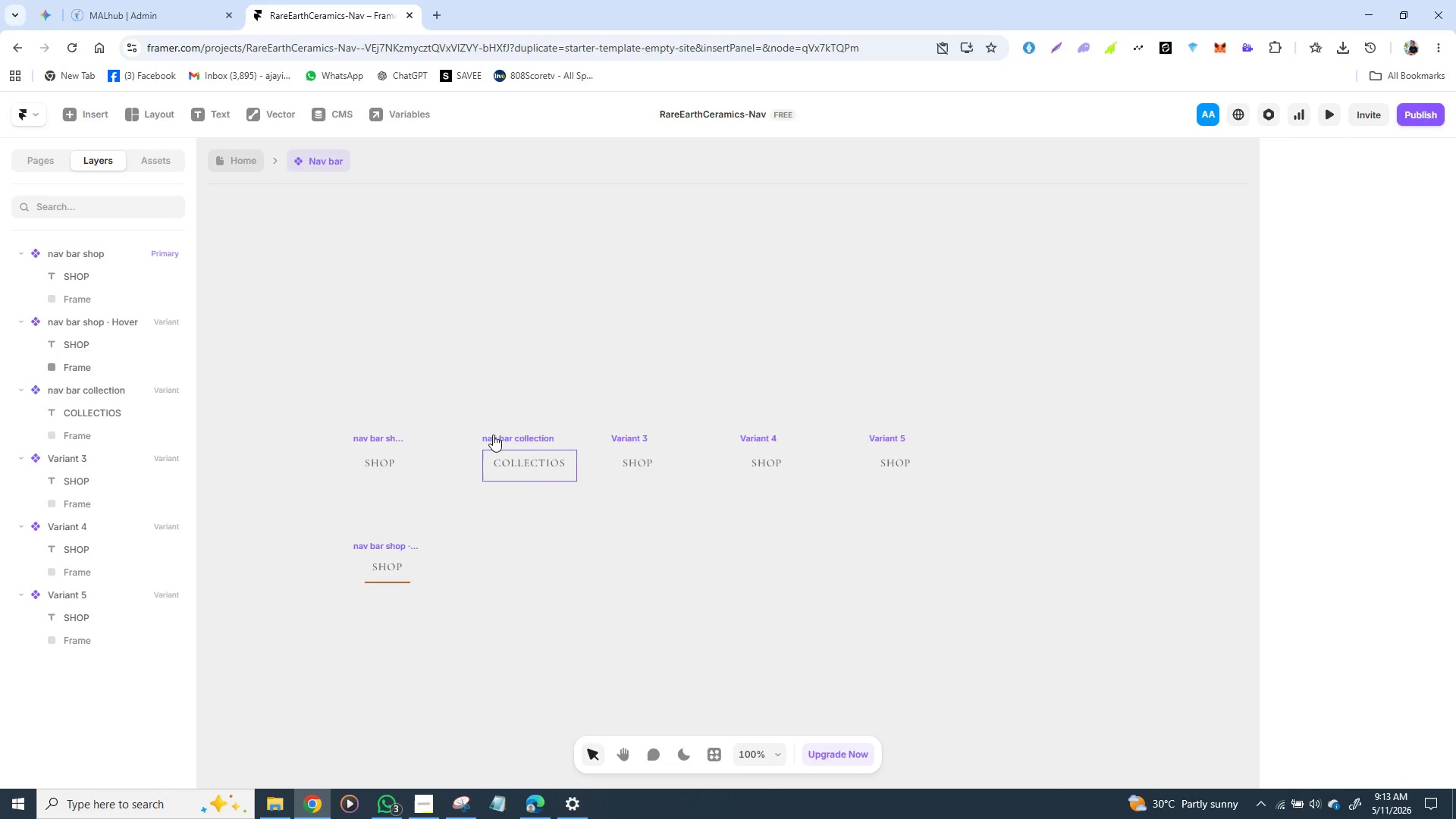 
left_click([493, 435])
 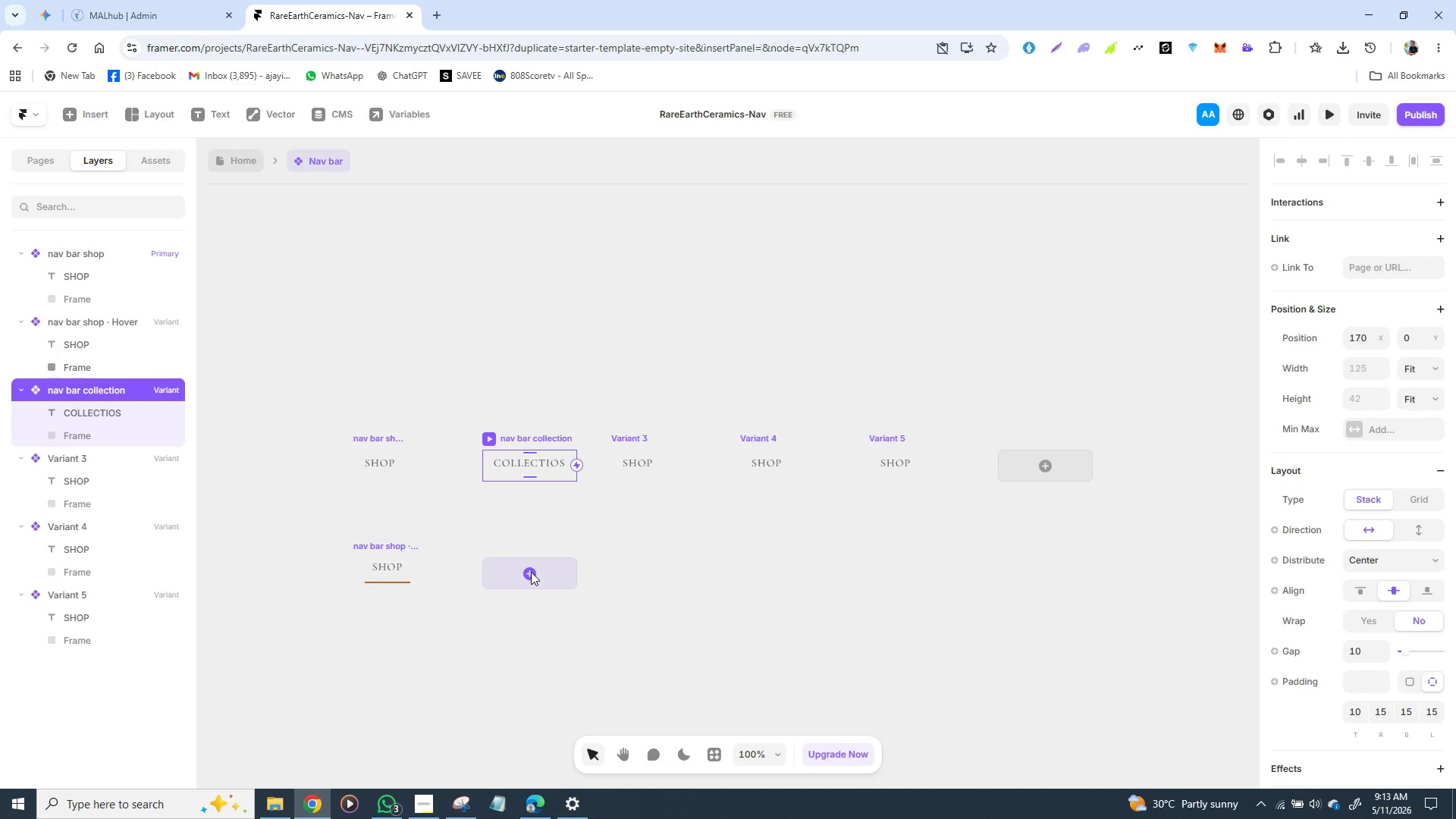 
left_click([531, 572])
 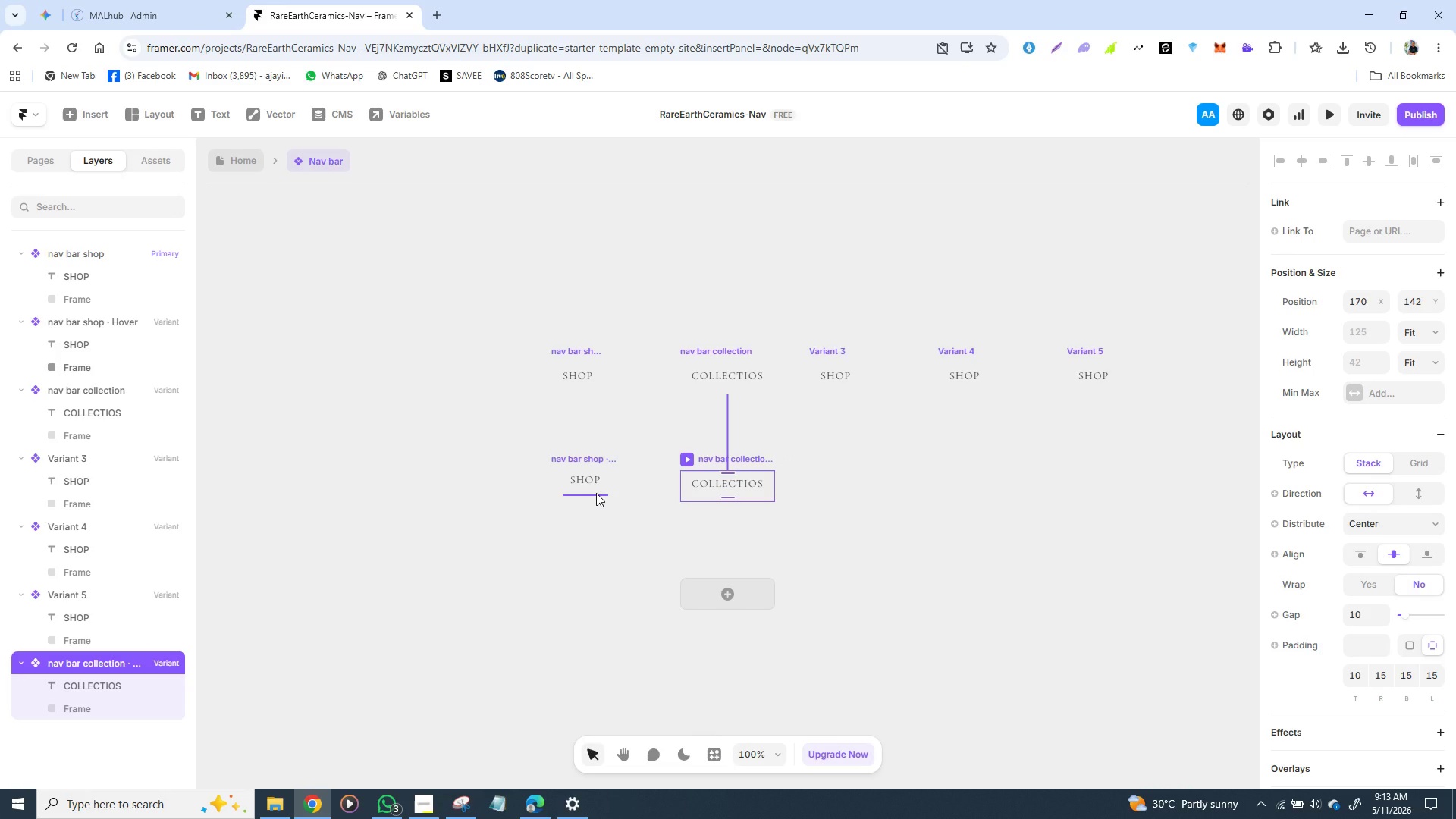 
wait(7.45)
 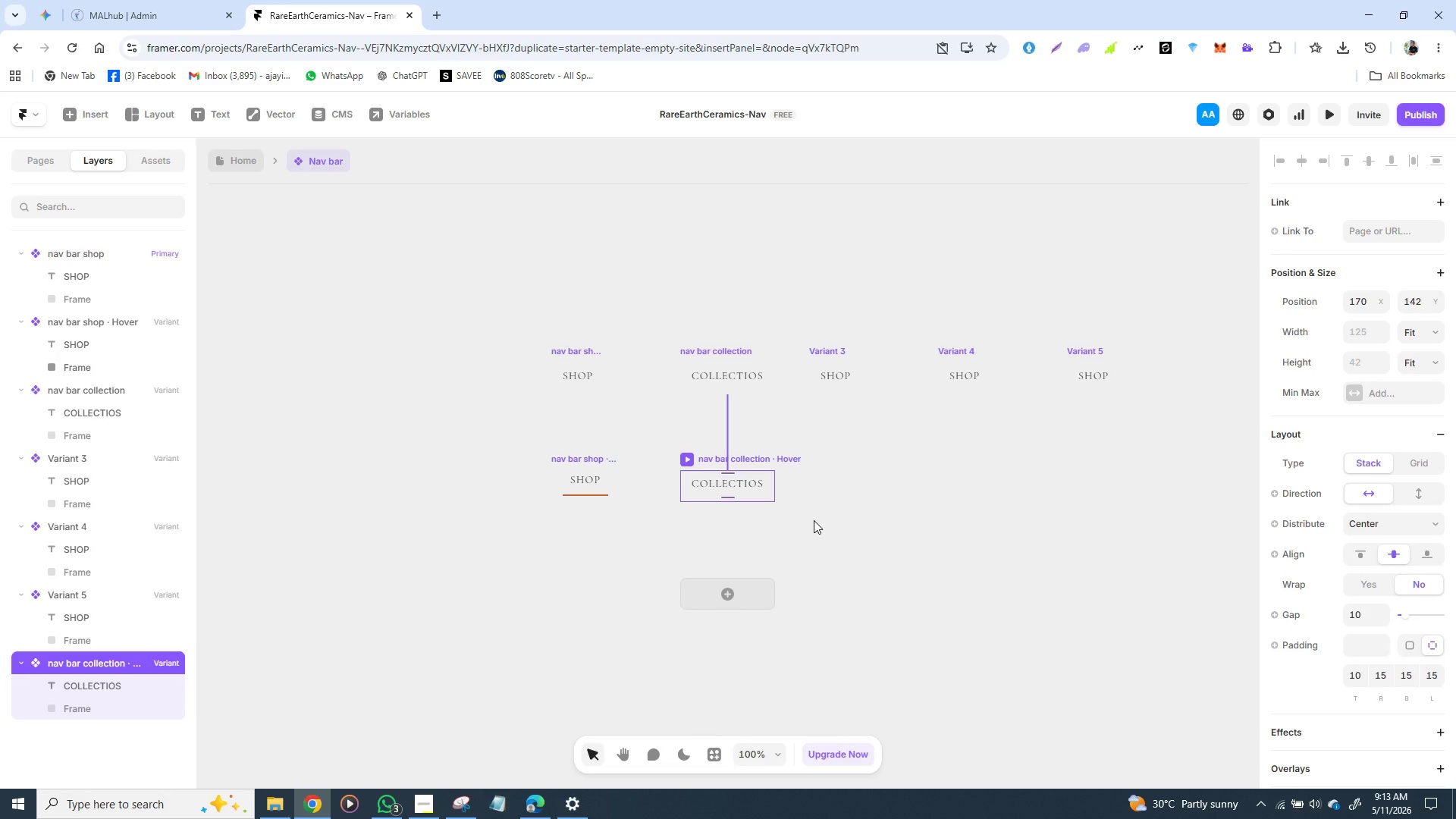 
left_click([596, 493])
 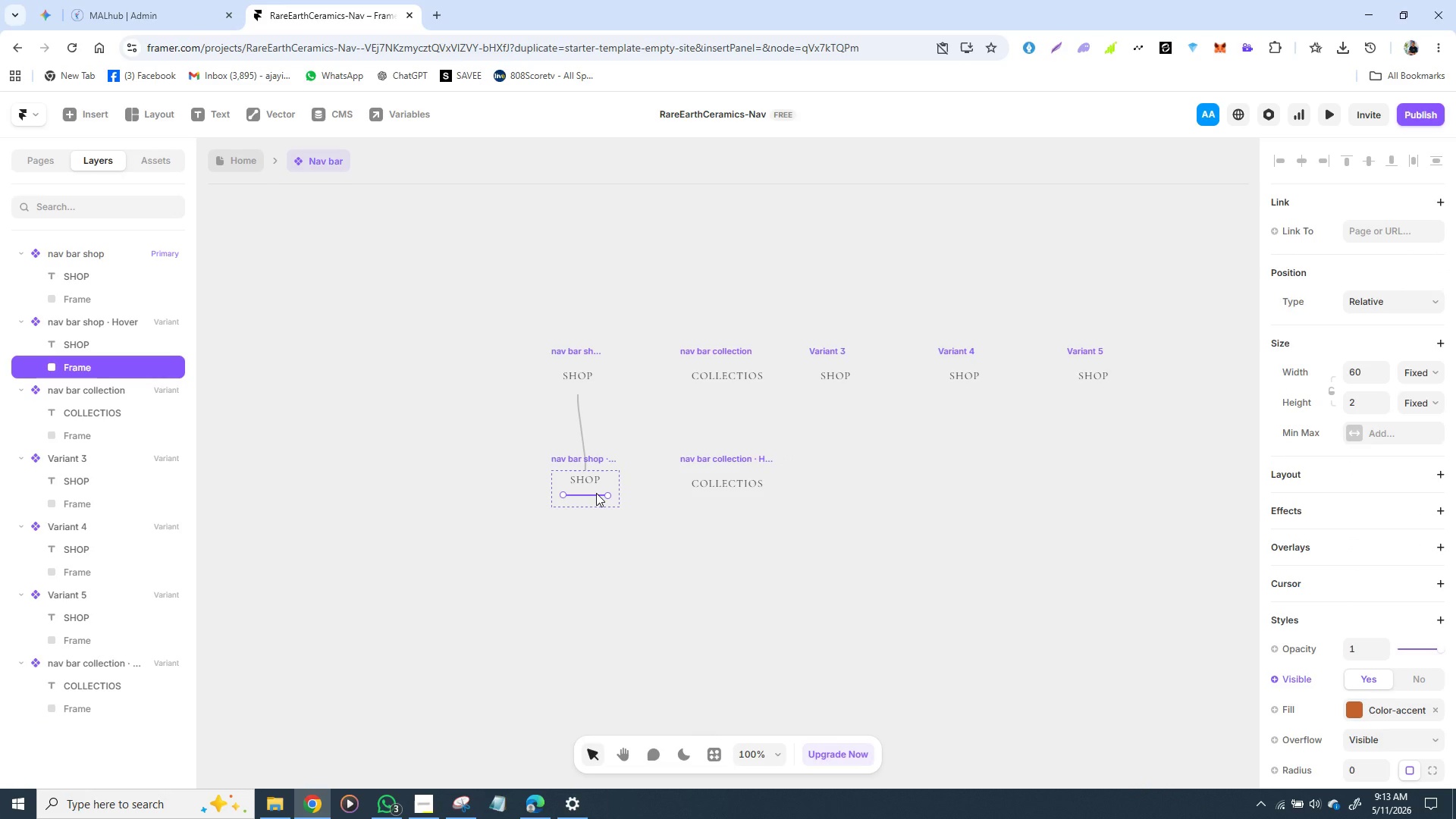 
wait(12.3)
 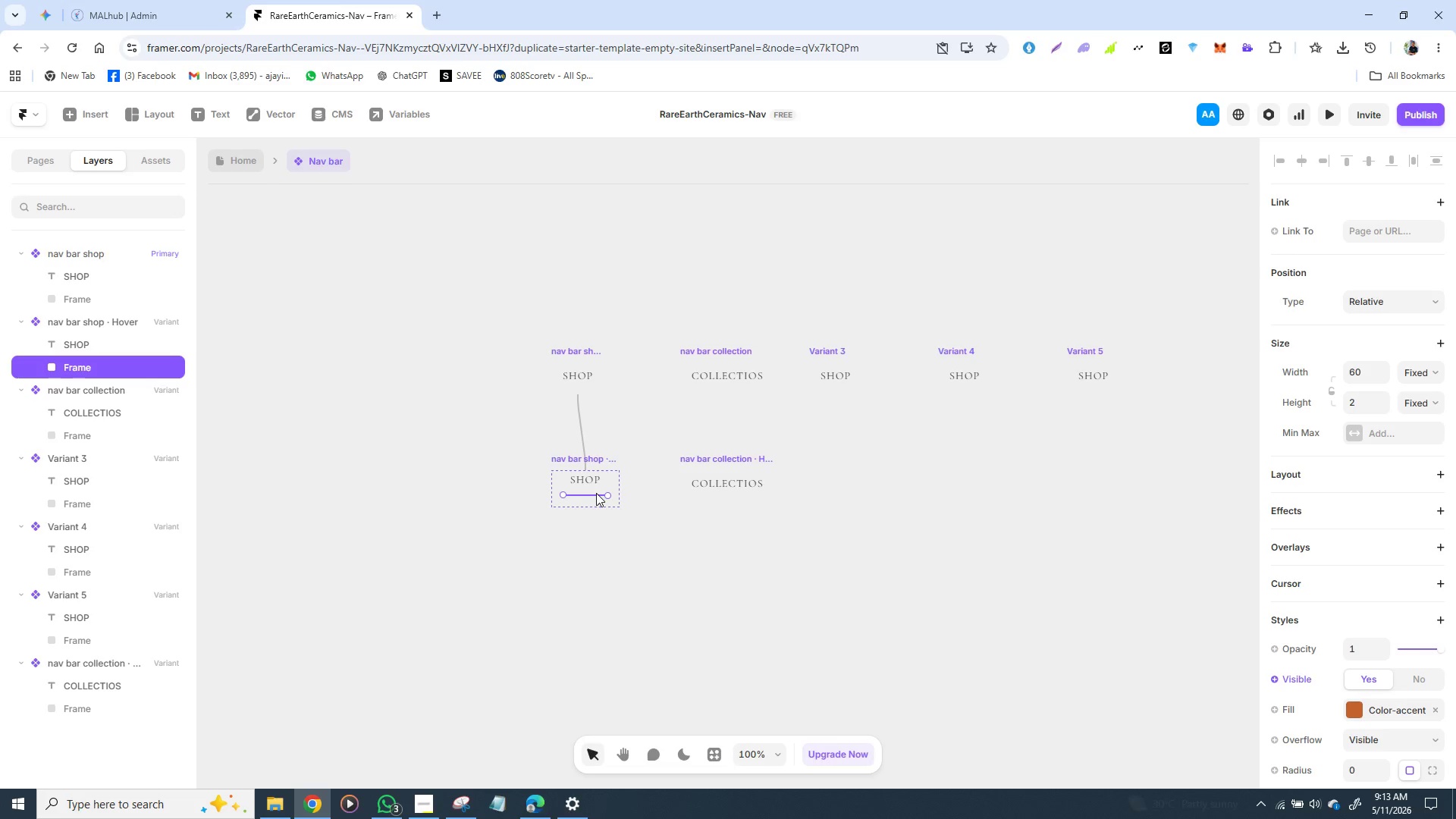 
key(Shift+D)
 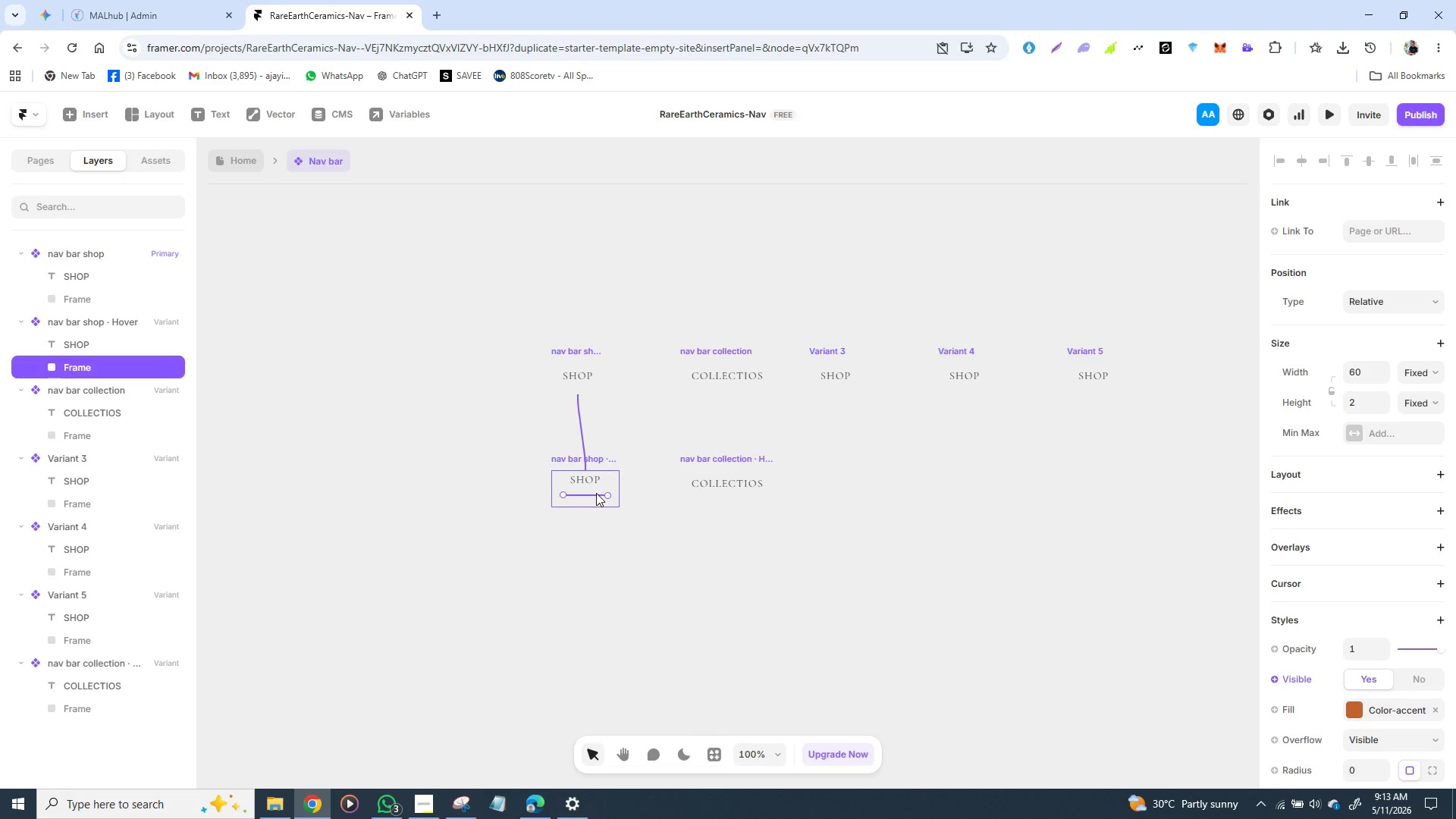 
key(Control+D)
 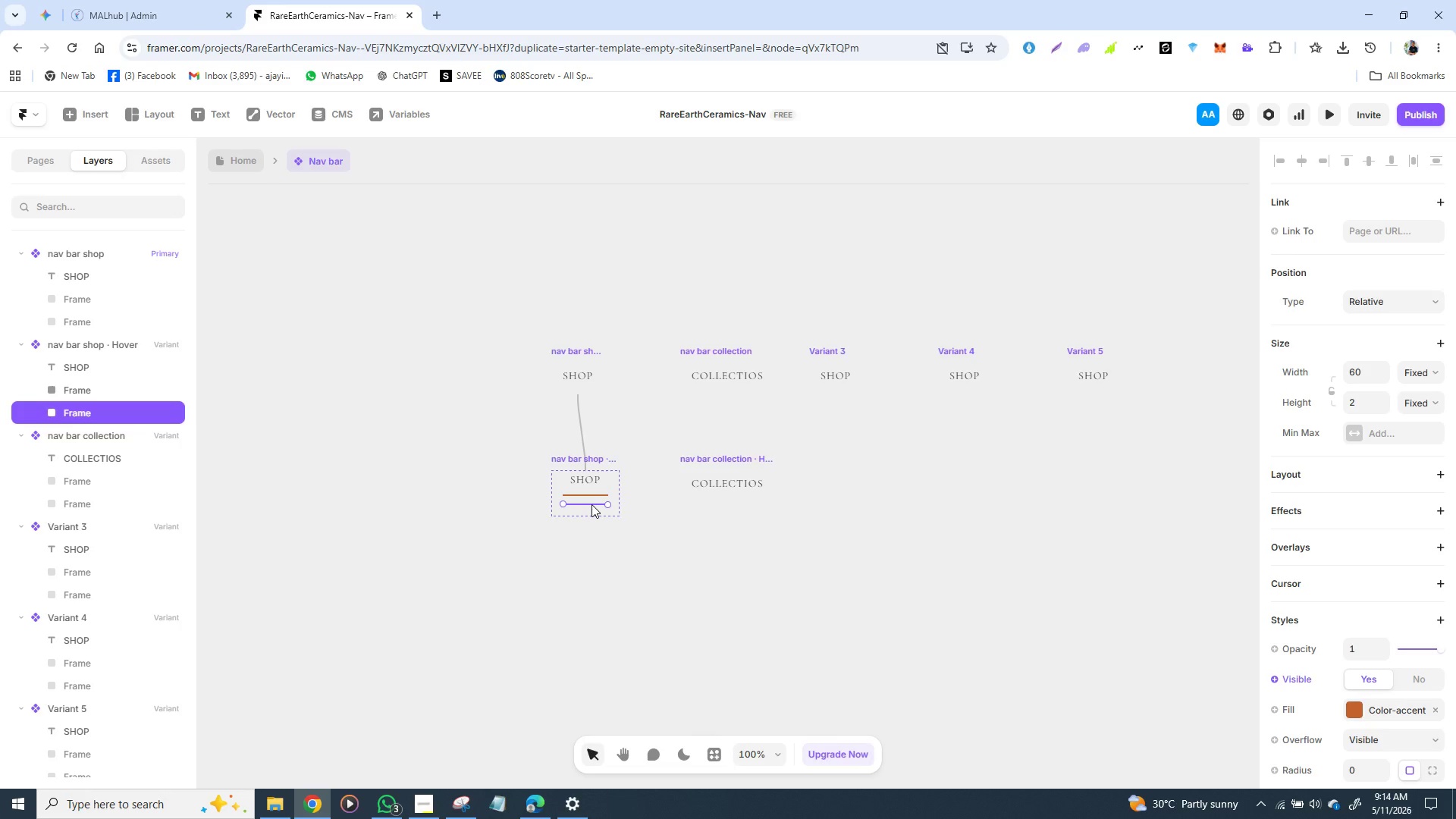 
left_click_drag(start_coordinate=[592, 504], to_coordinate=[730, 501])
 